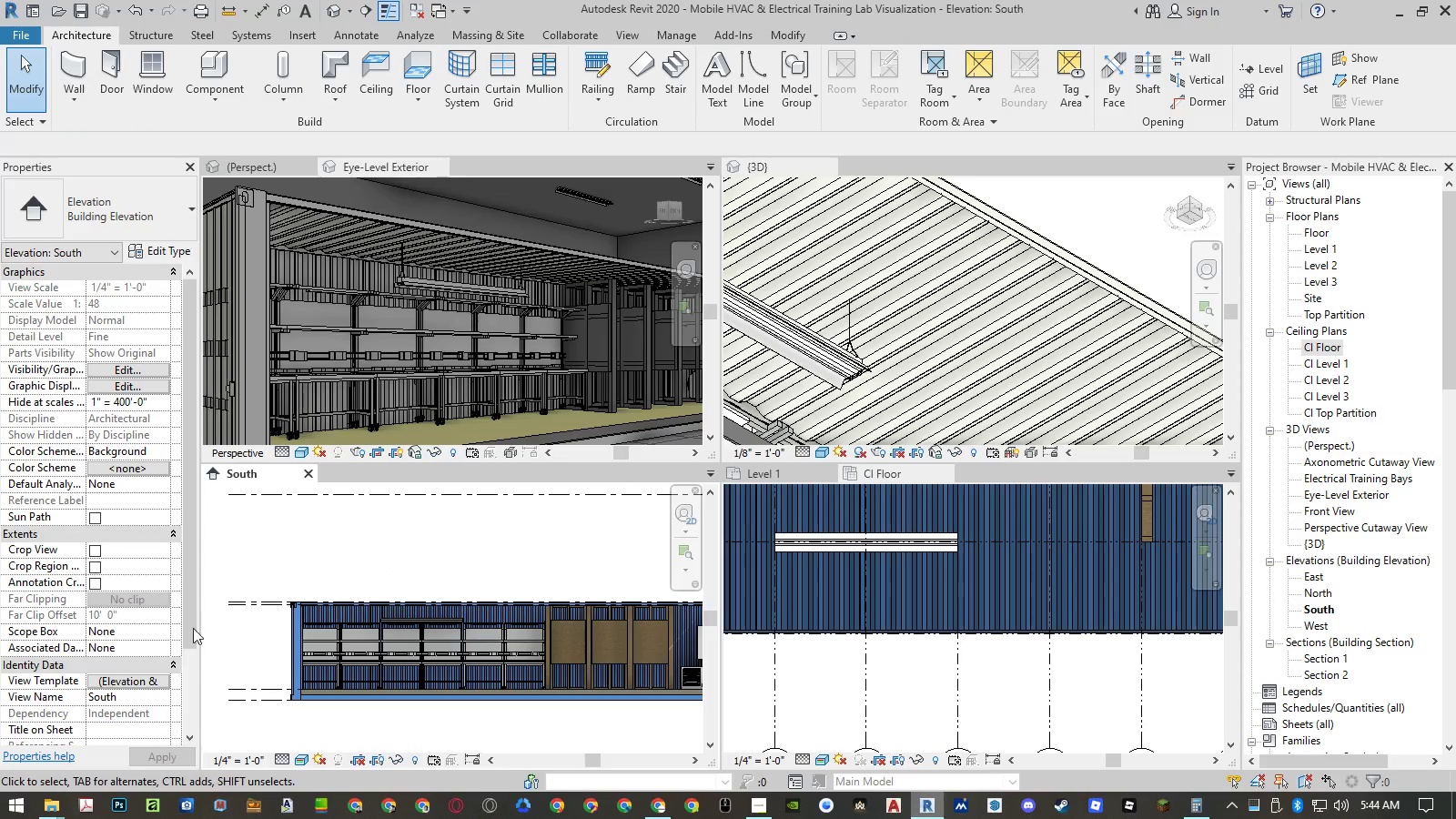 
left_click([139, 679])
 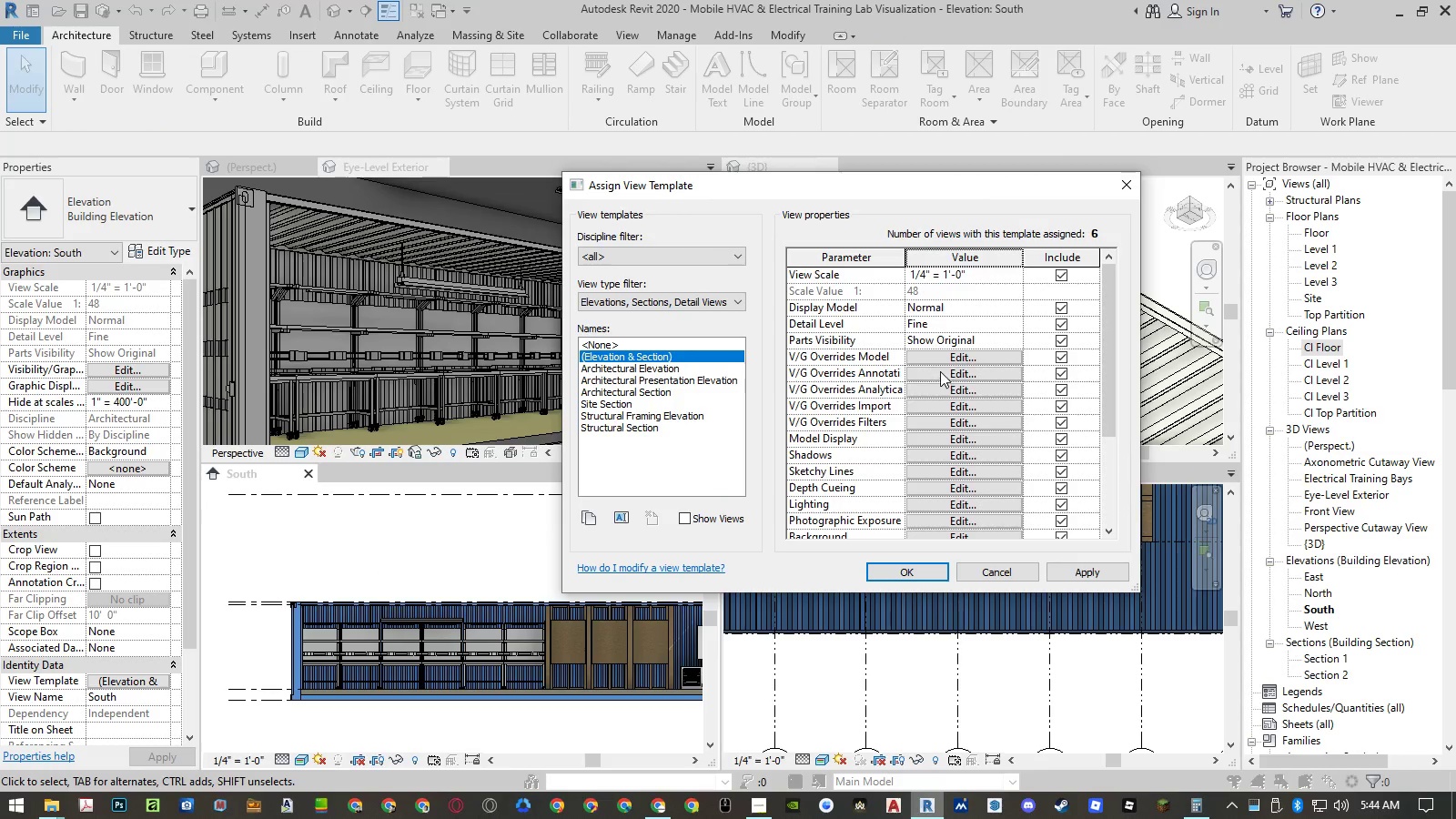 
left_click([935, 439])
 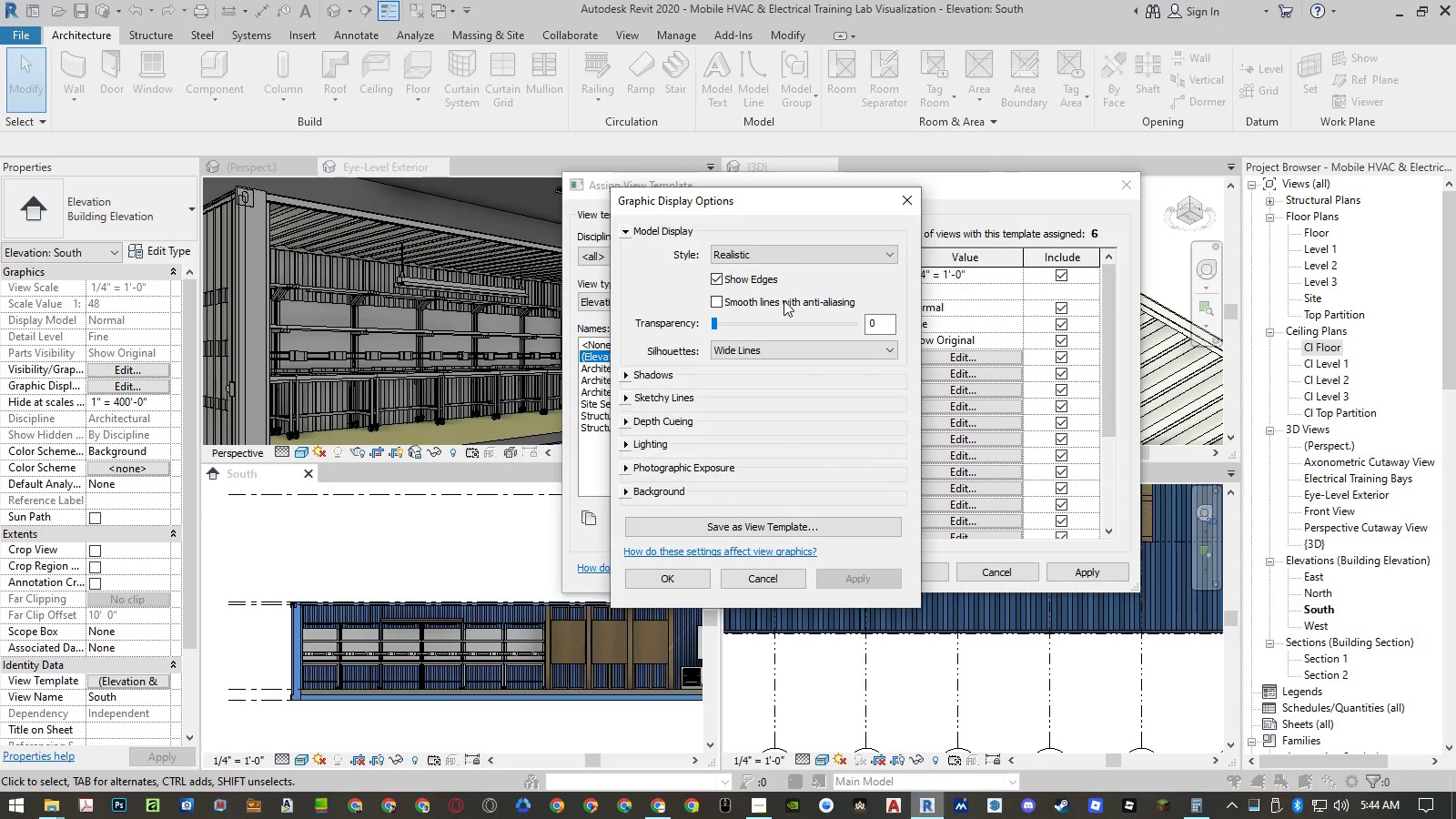 
left_click([796, 258])
 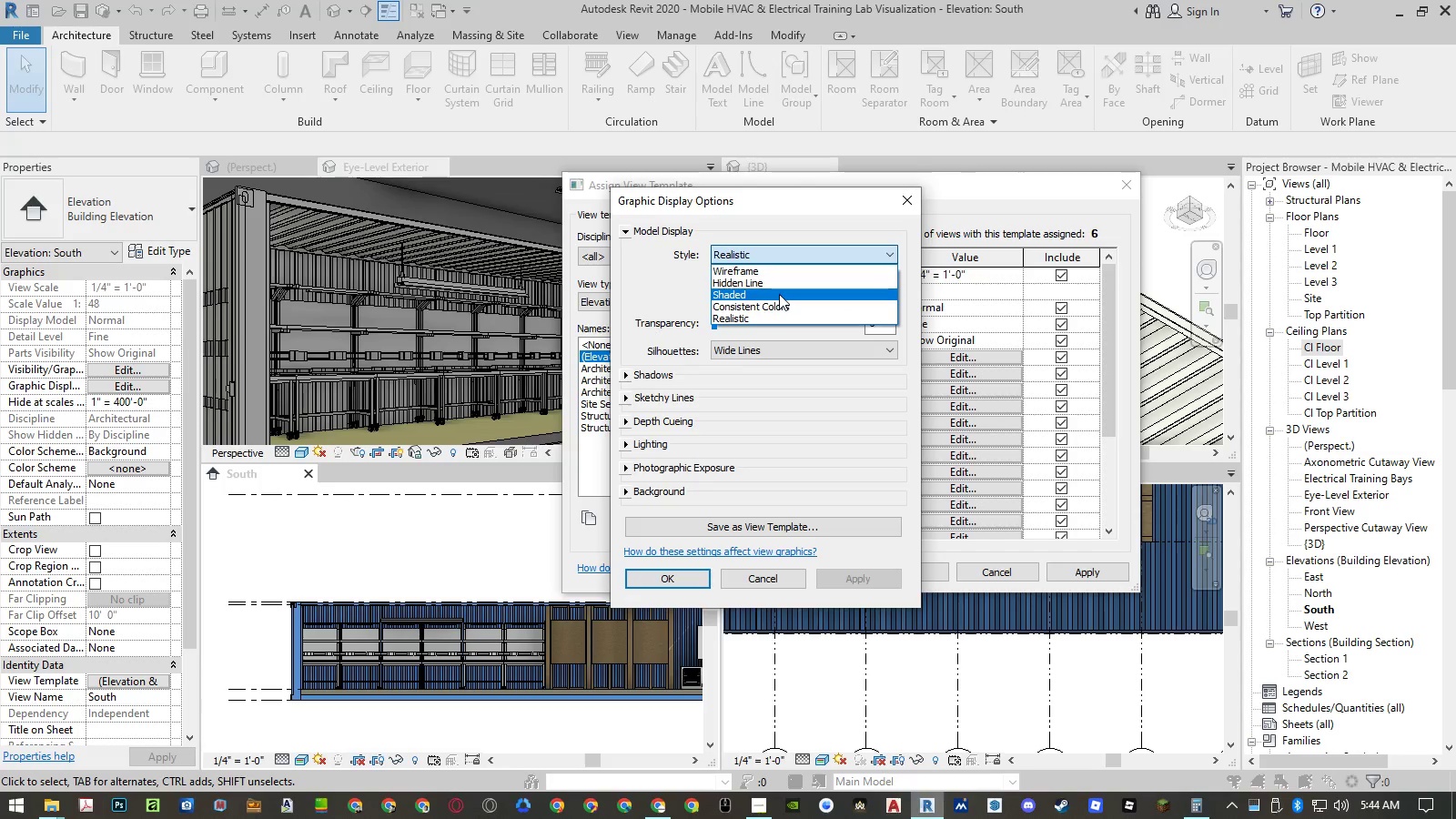 
left_click([779, 305])
 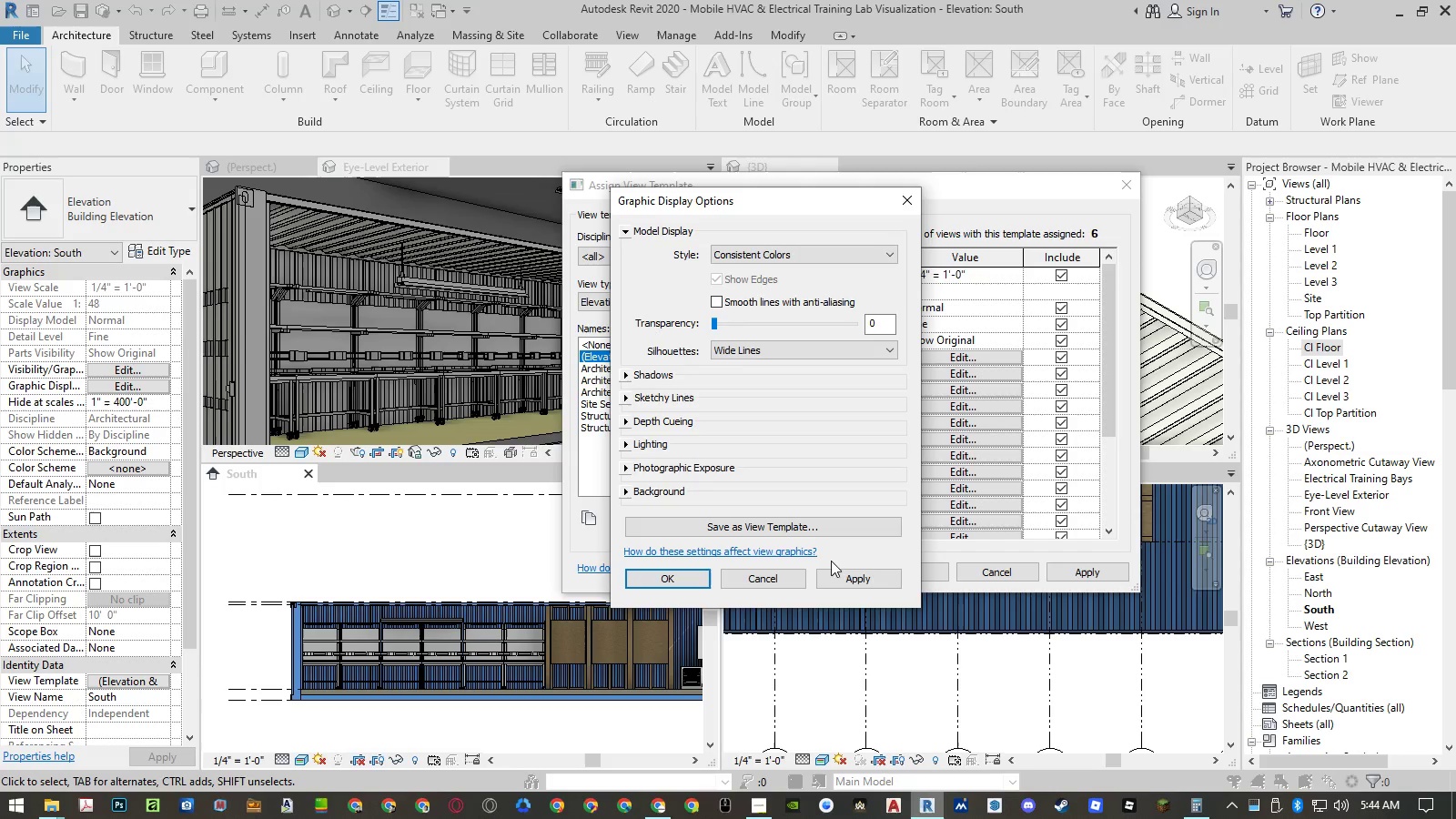 
left_click([844, 575])
 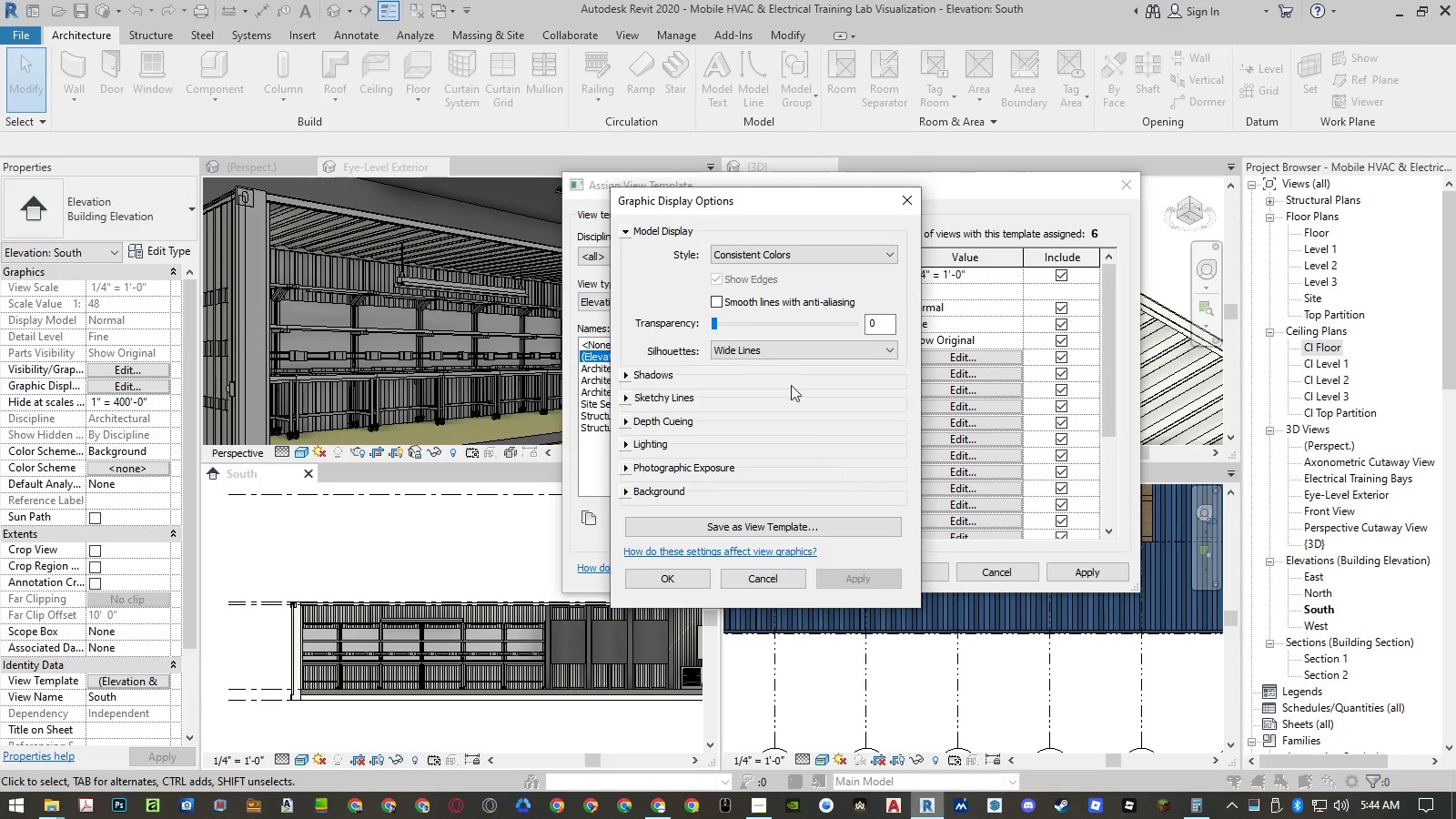 
left_click([834, 254])
 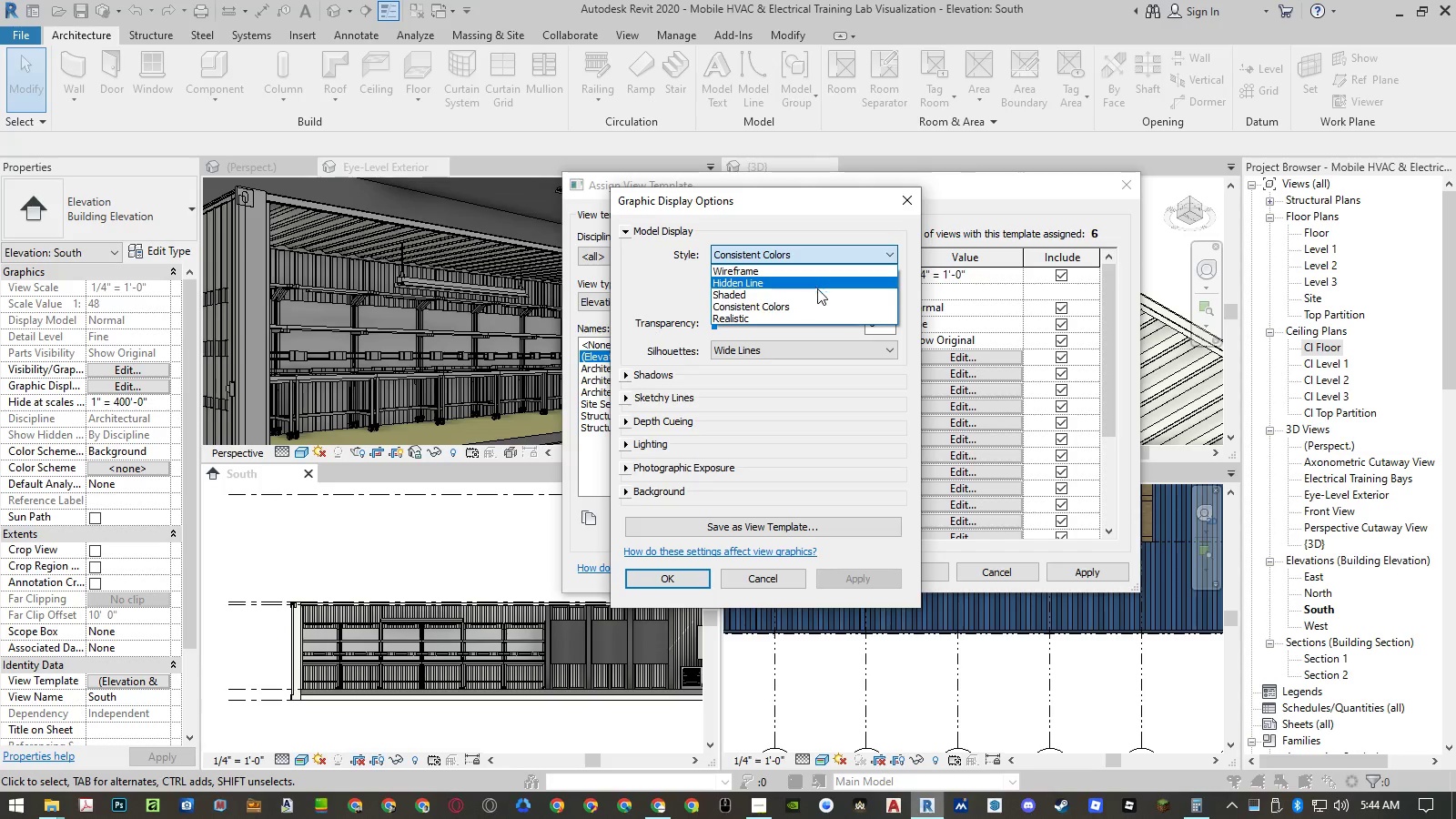 
left_click([815, 290])
 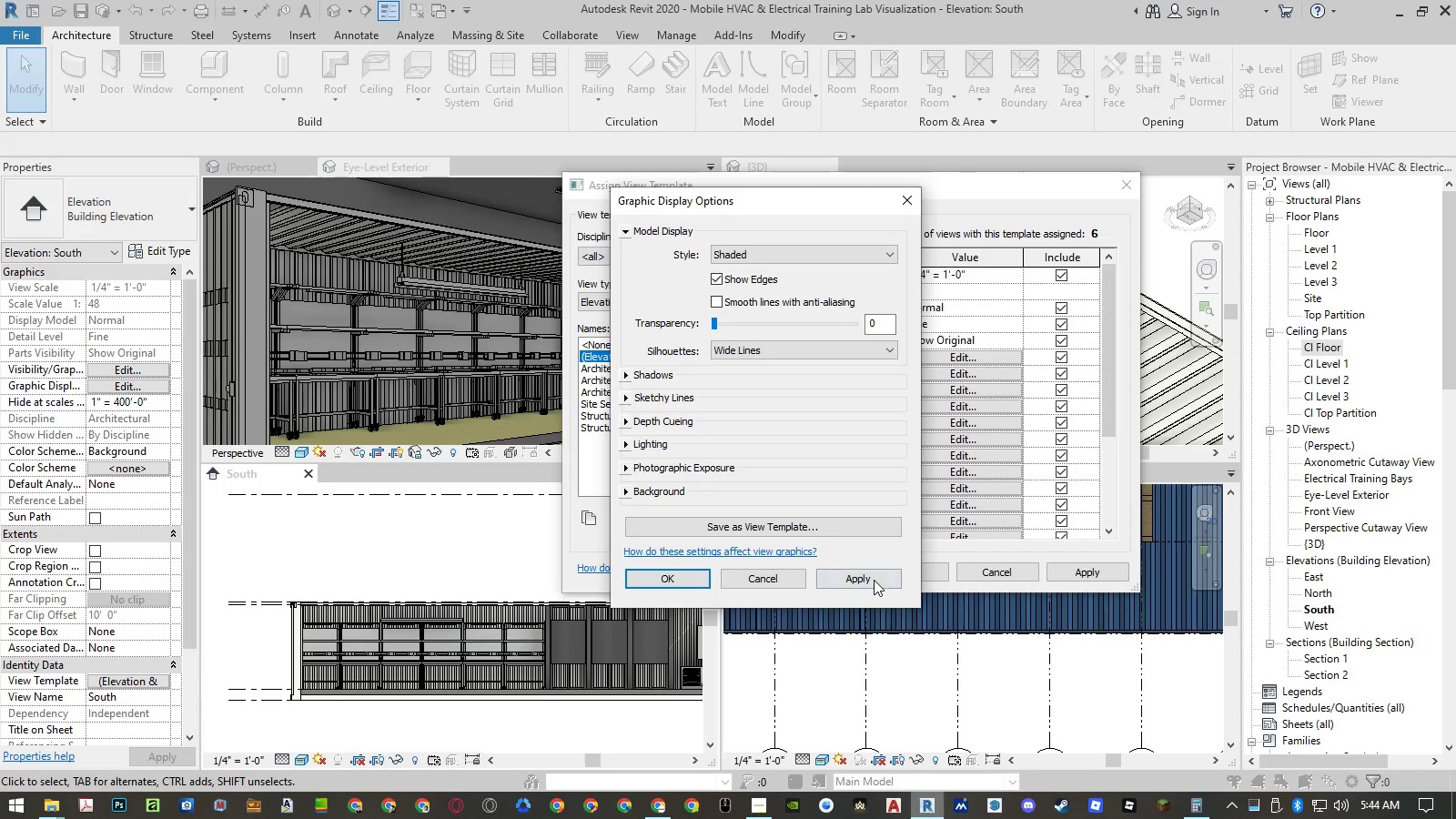 
left_click([874, 580])
 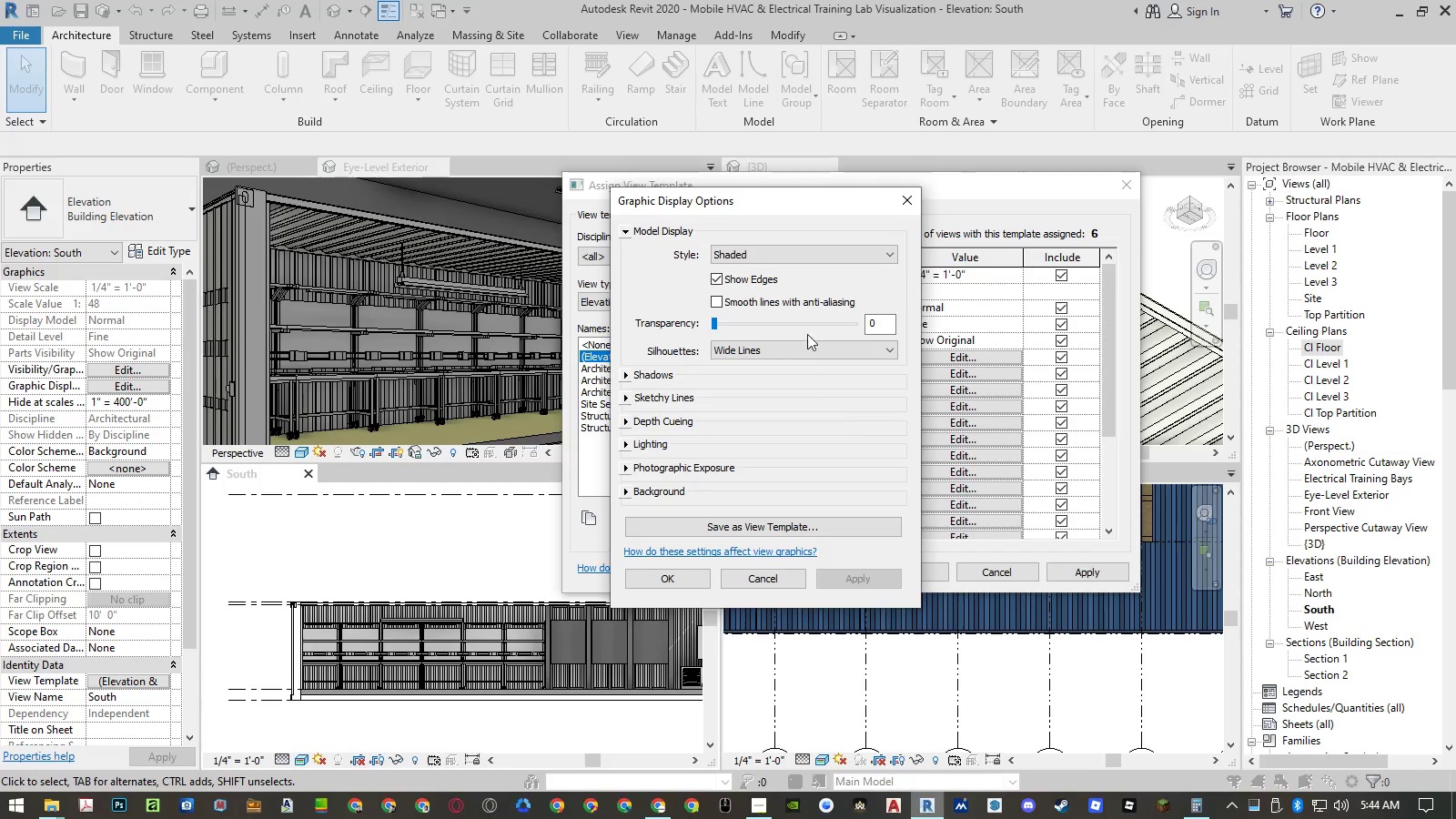 
left_click([806, 258])
 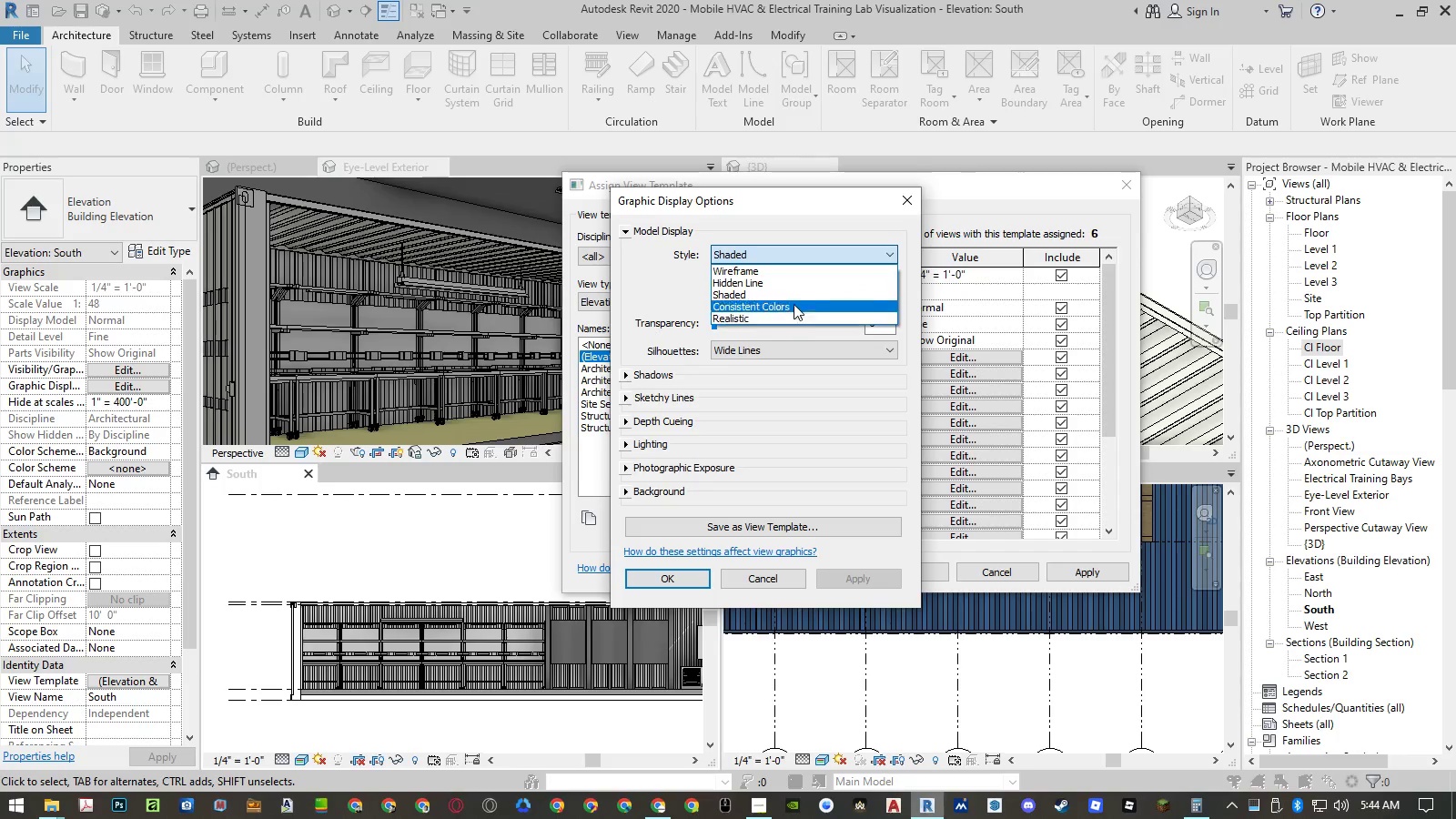 
left_click([793, 288])
 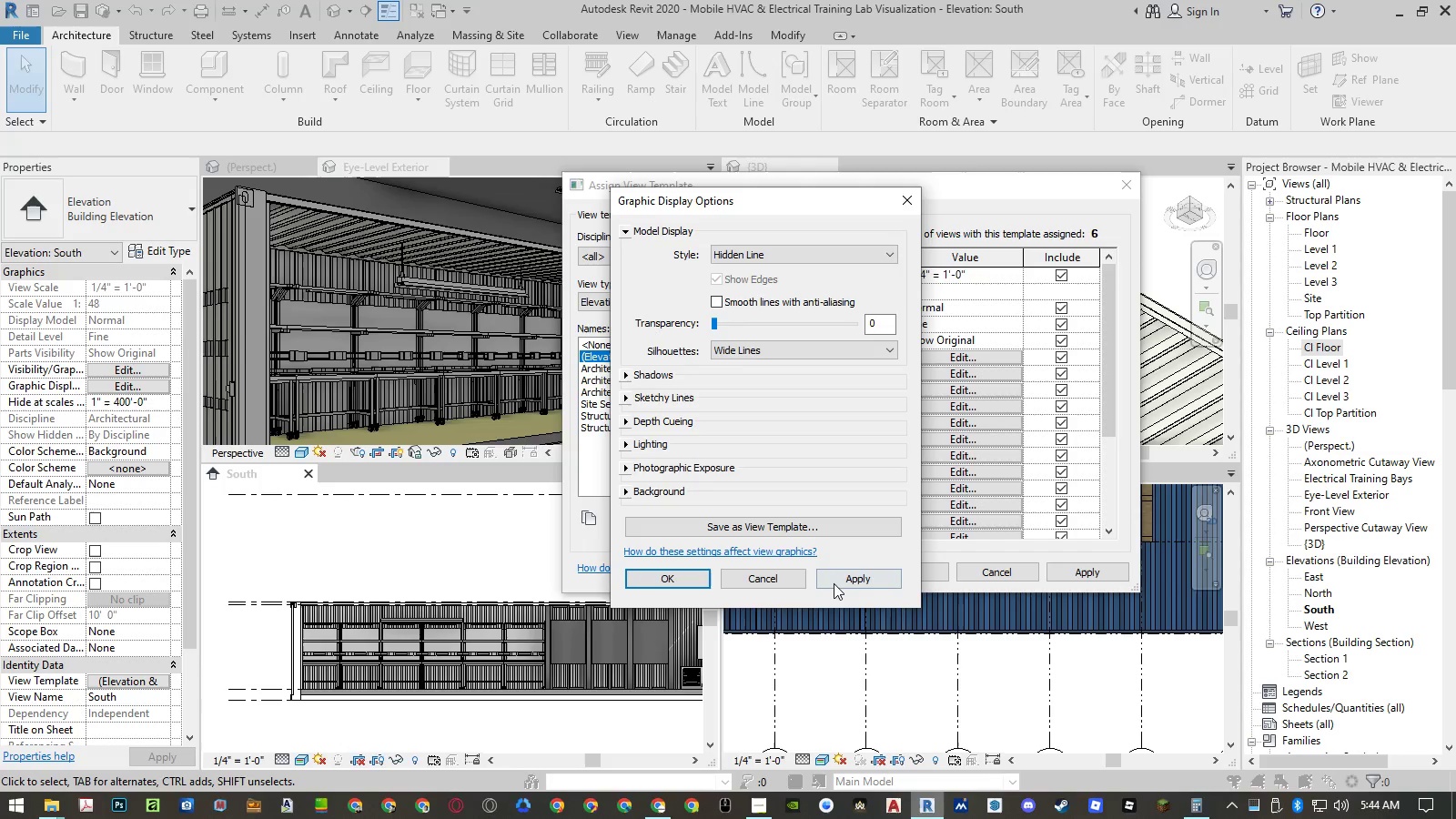 
left_click([855, 581])
 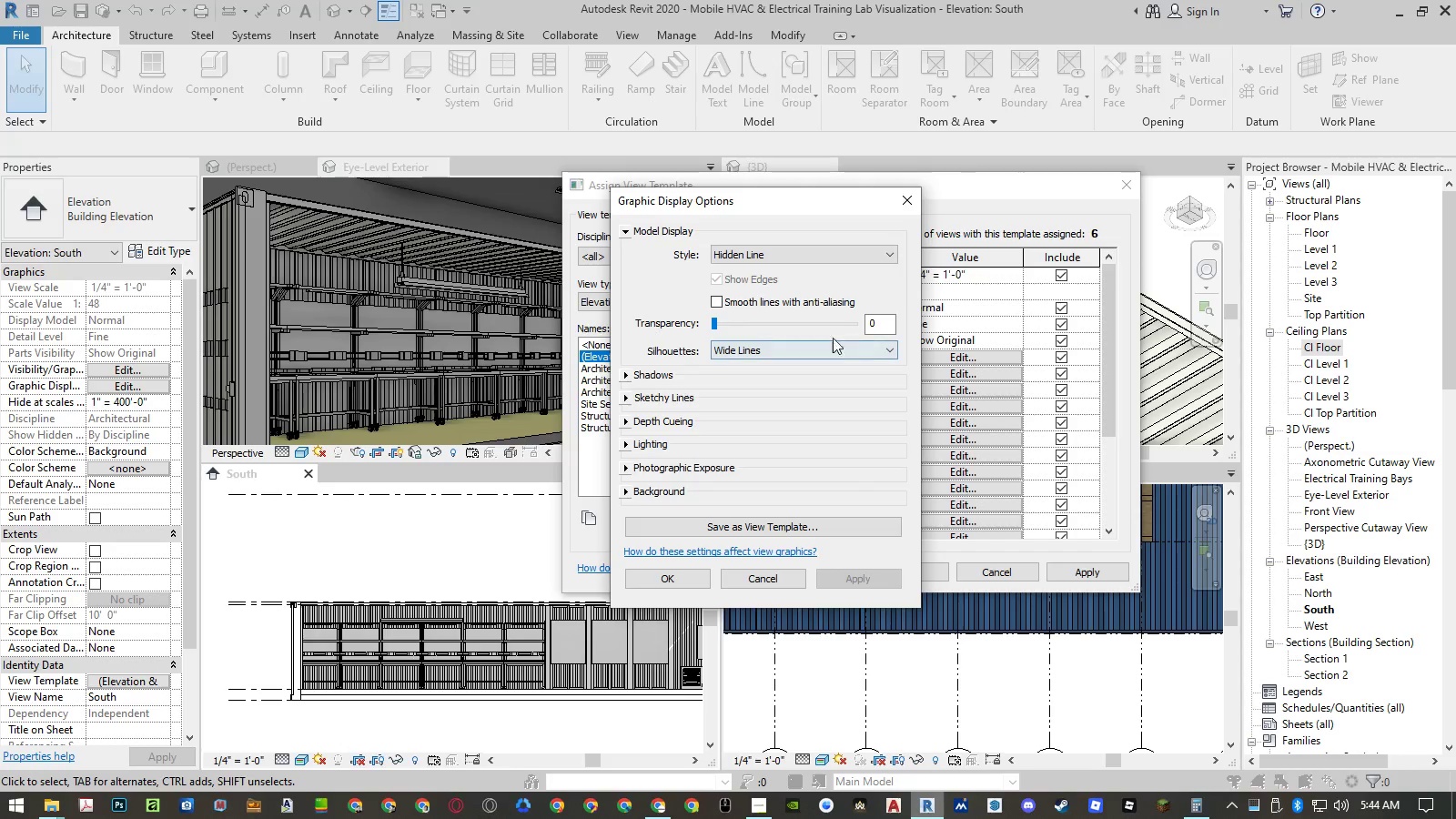 
left_click([790, 251])
 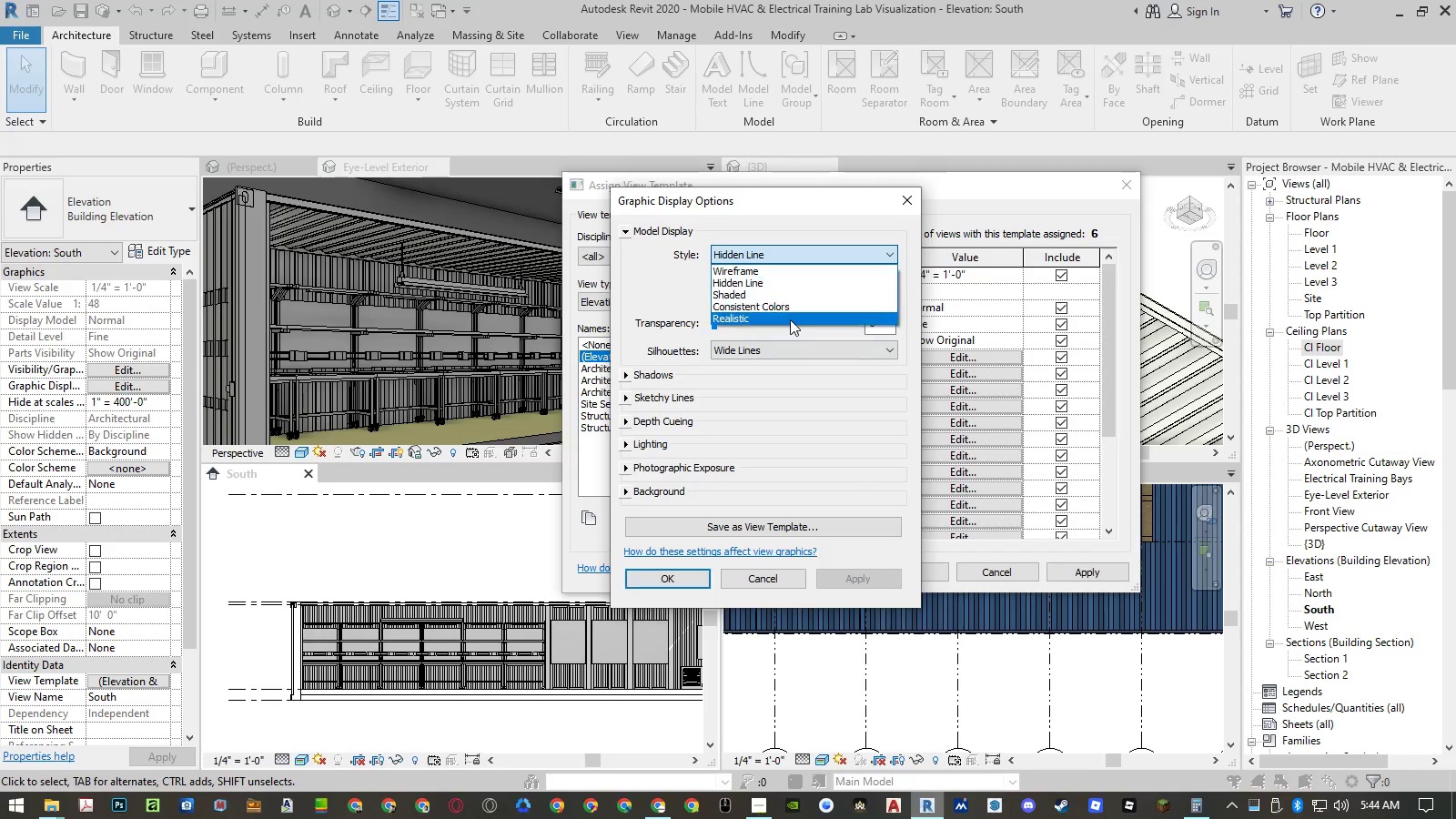 
left_click([790, 319])
 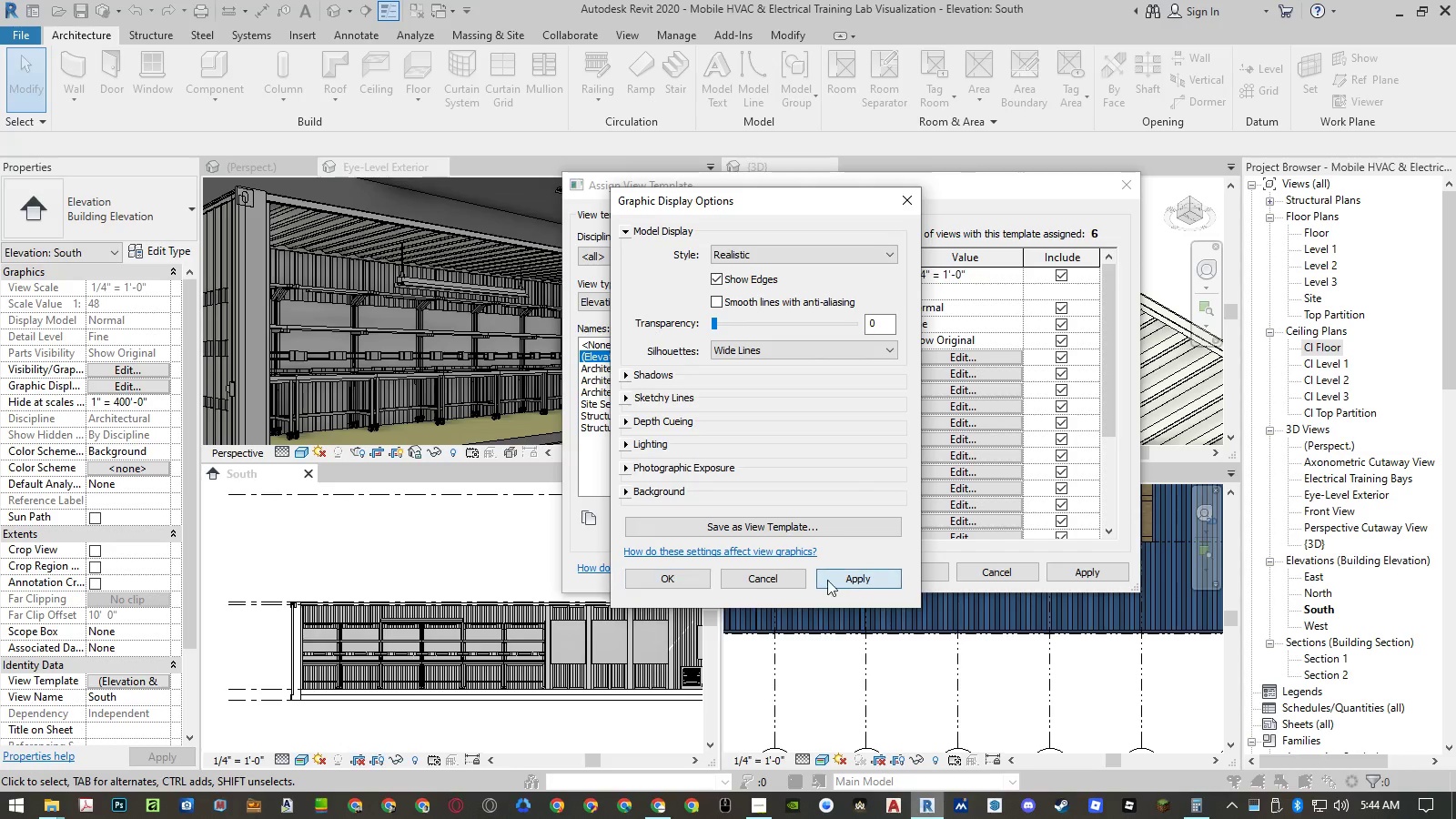 
double_click([696, 581])
 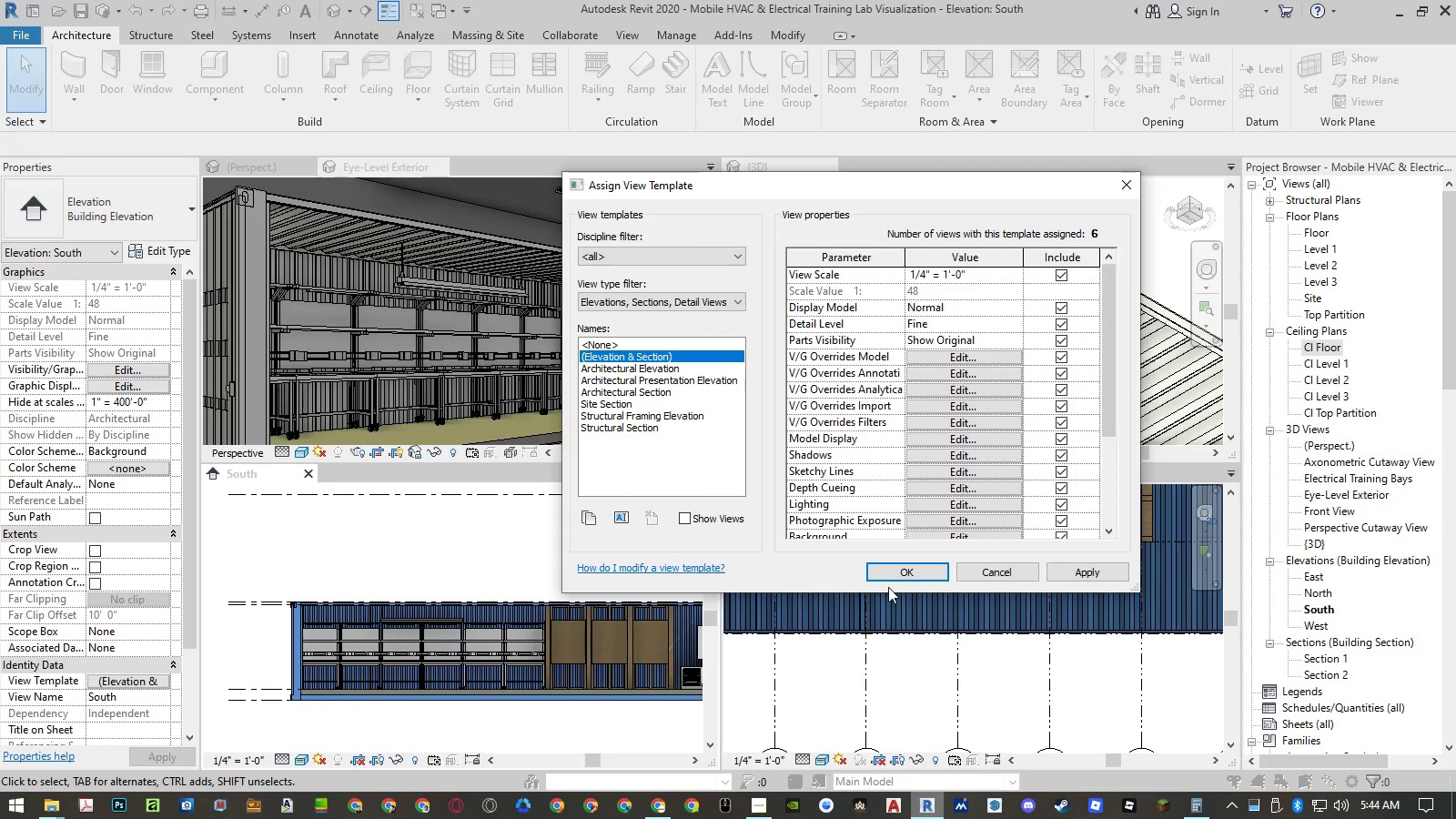 
left_click([897, 571])
 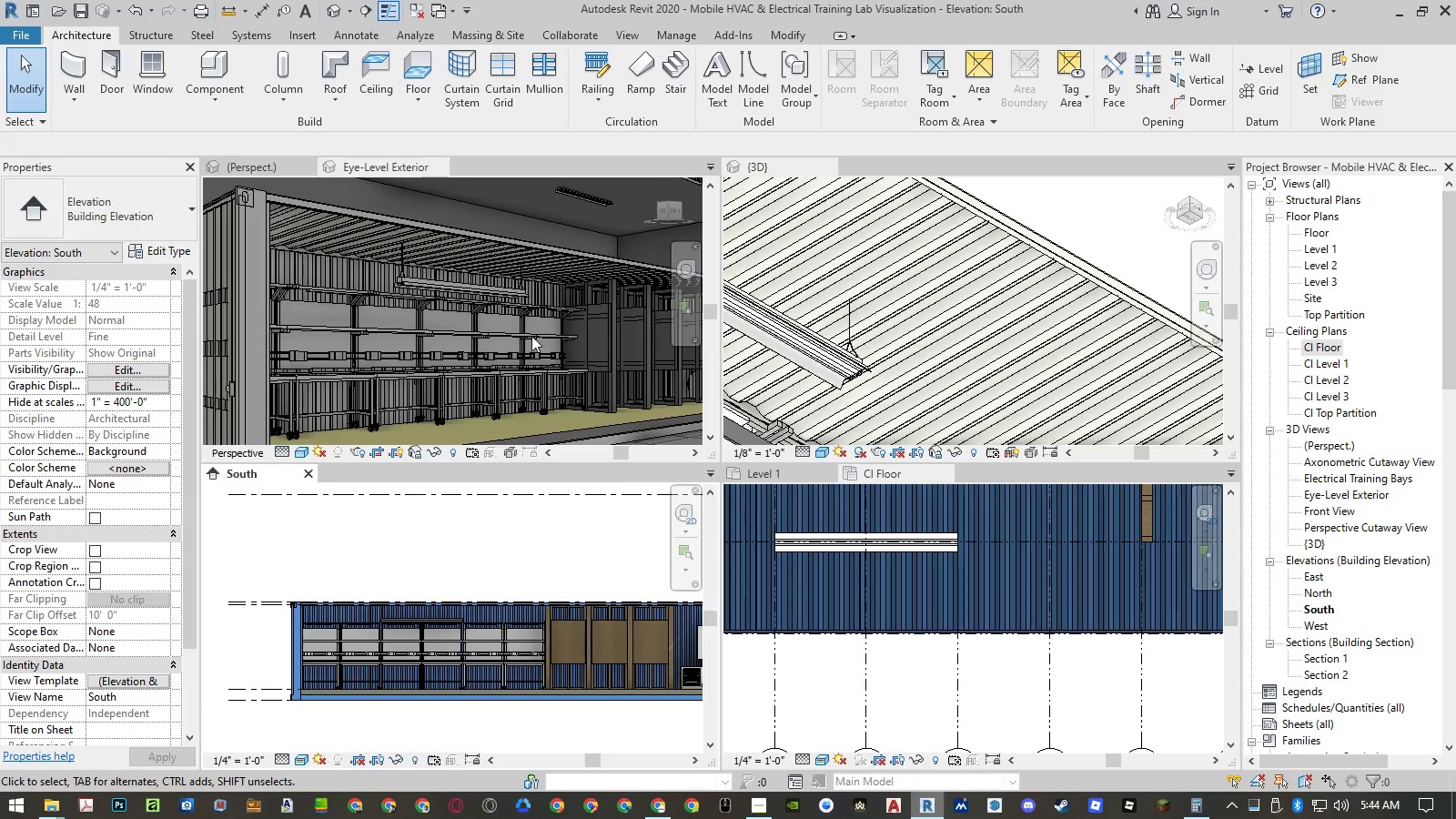 
wait(9.89)
 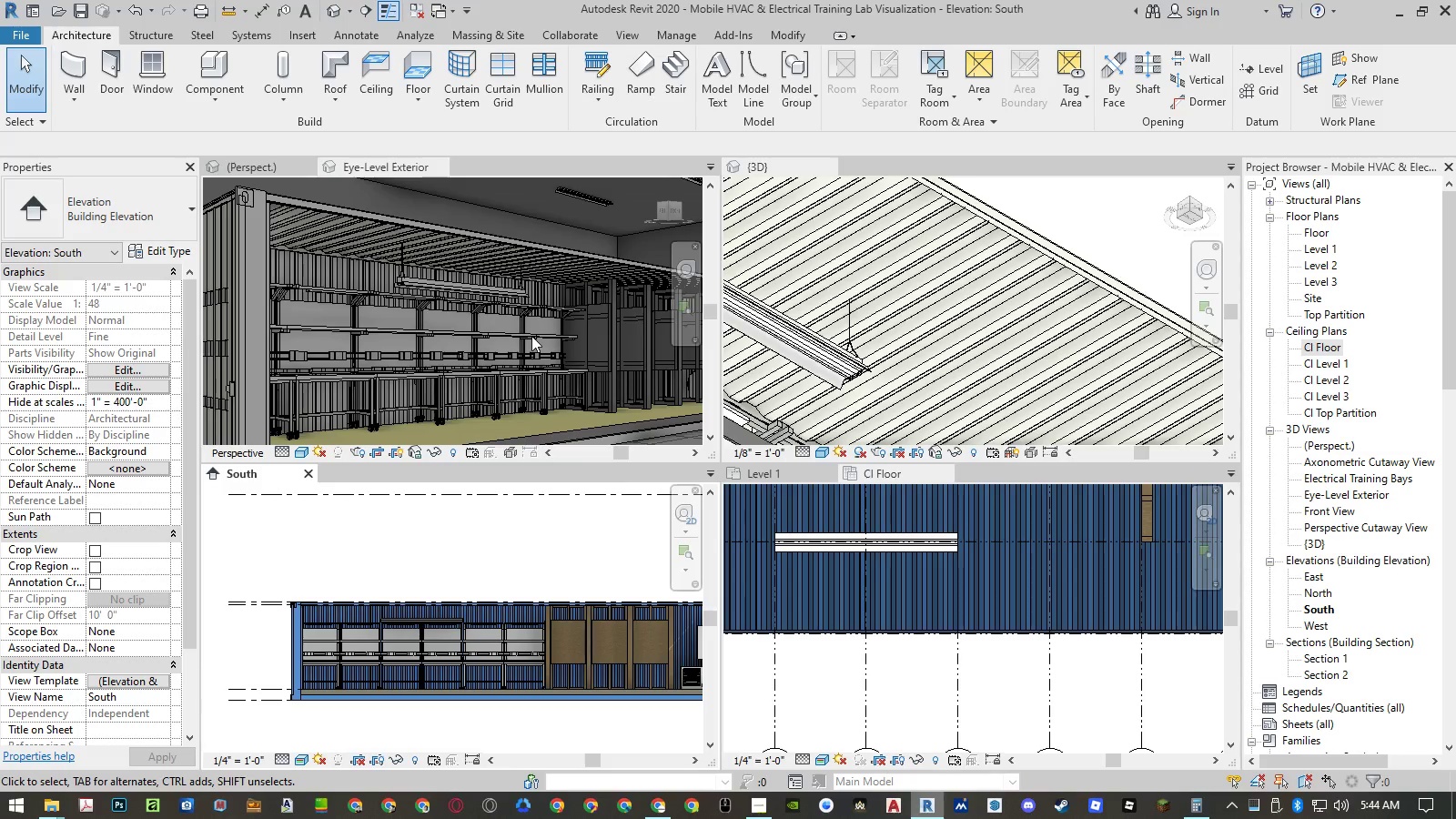 
left_click([368, 223])
 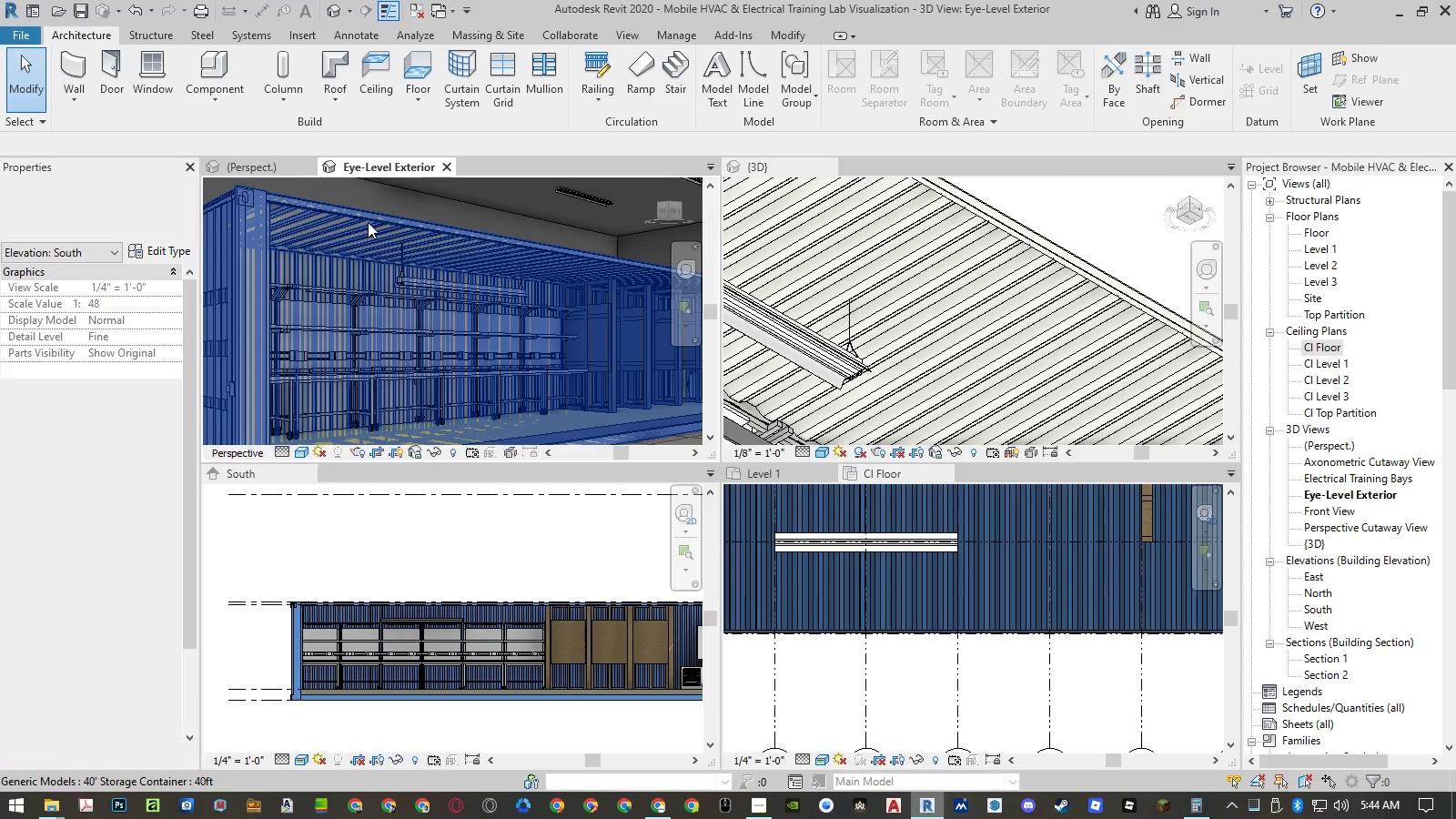 
double_click([368, 222])
 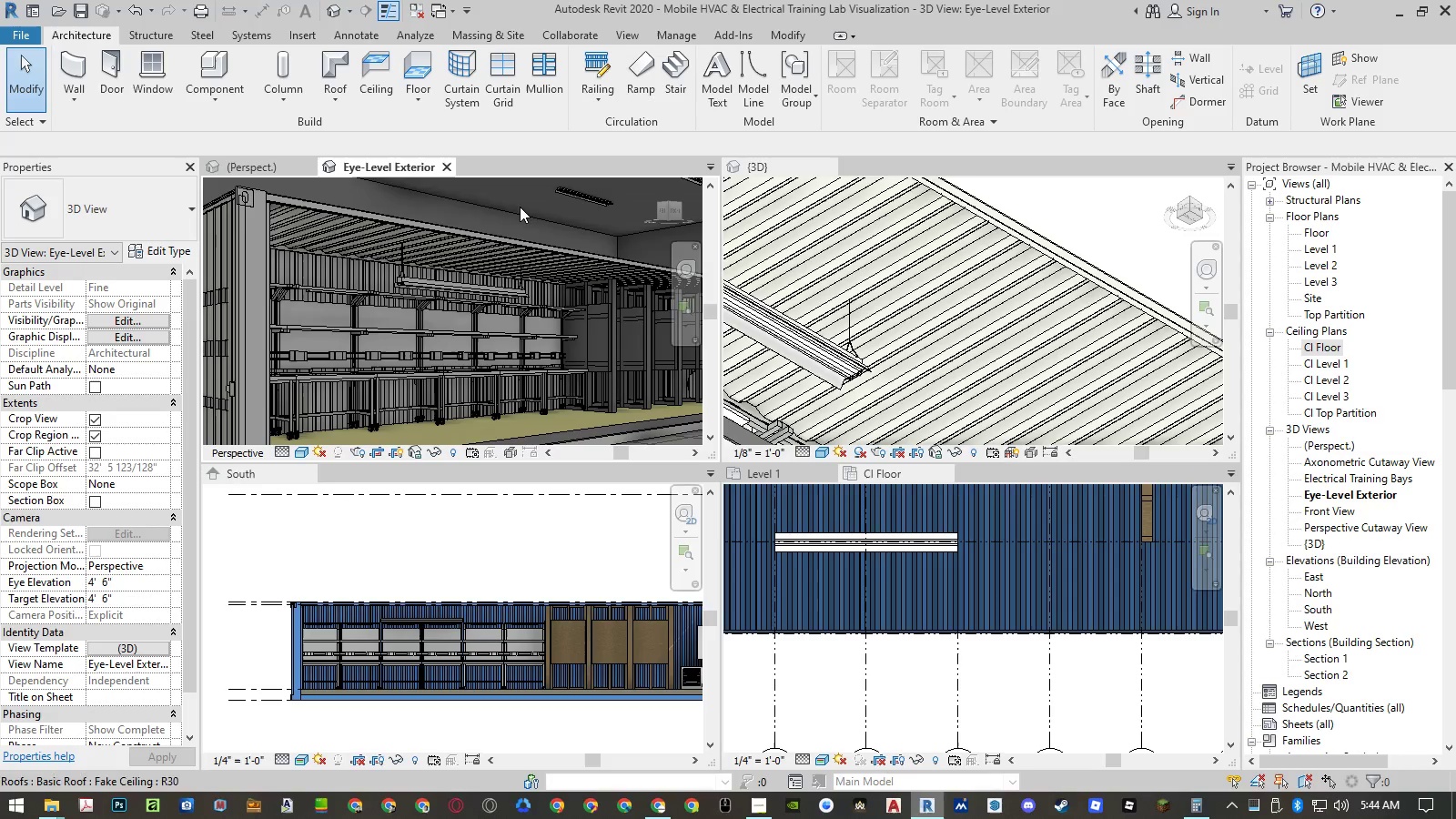 
left_click([423, 228])
 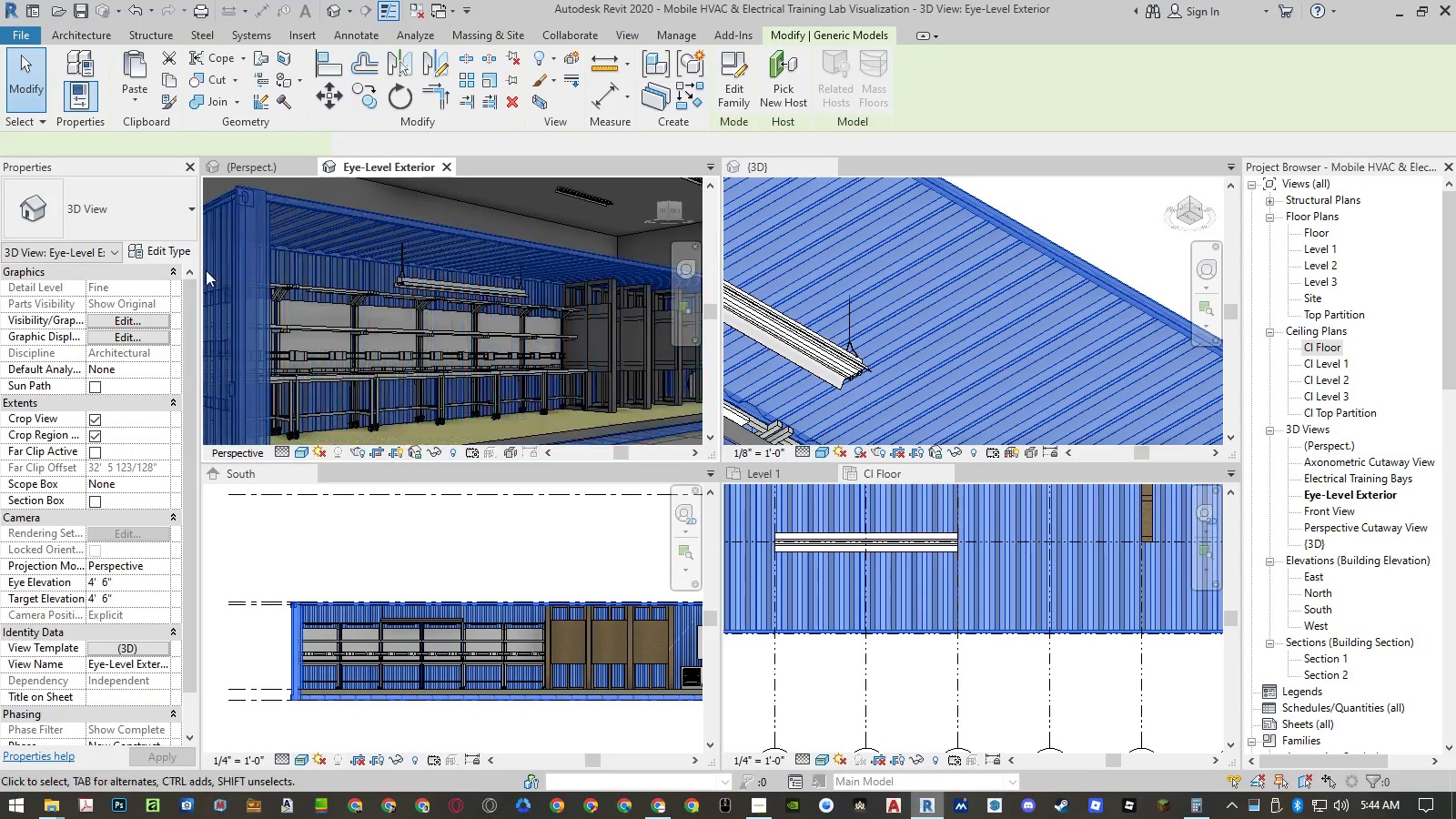 
left_click([175, 245])
 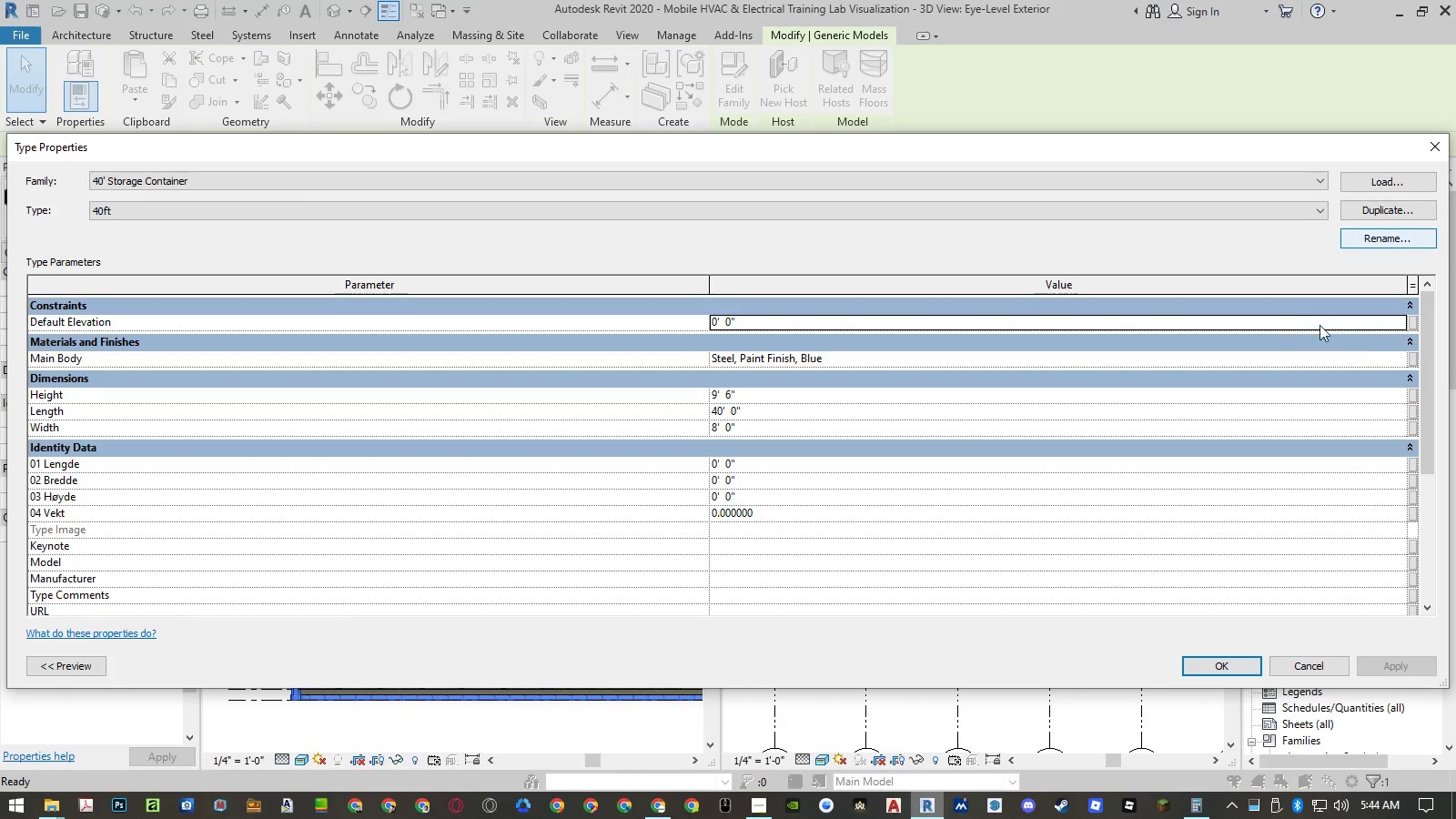 
left_click([1400, 358])
 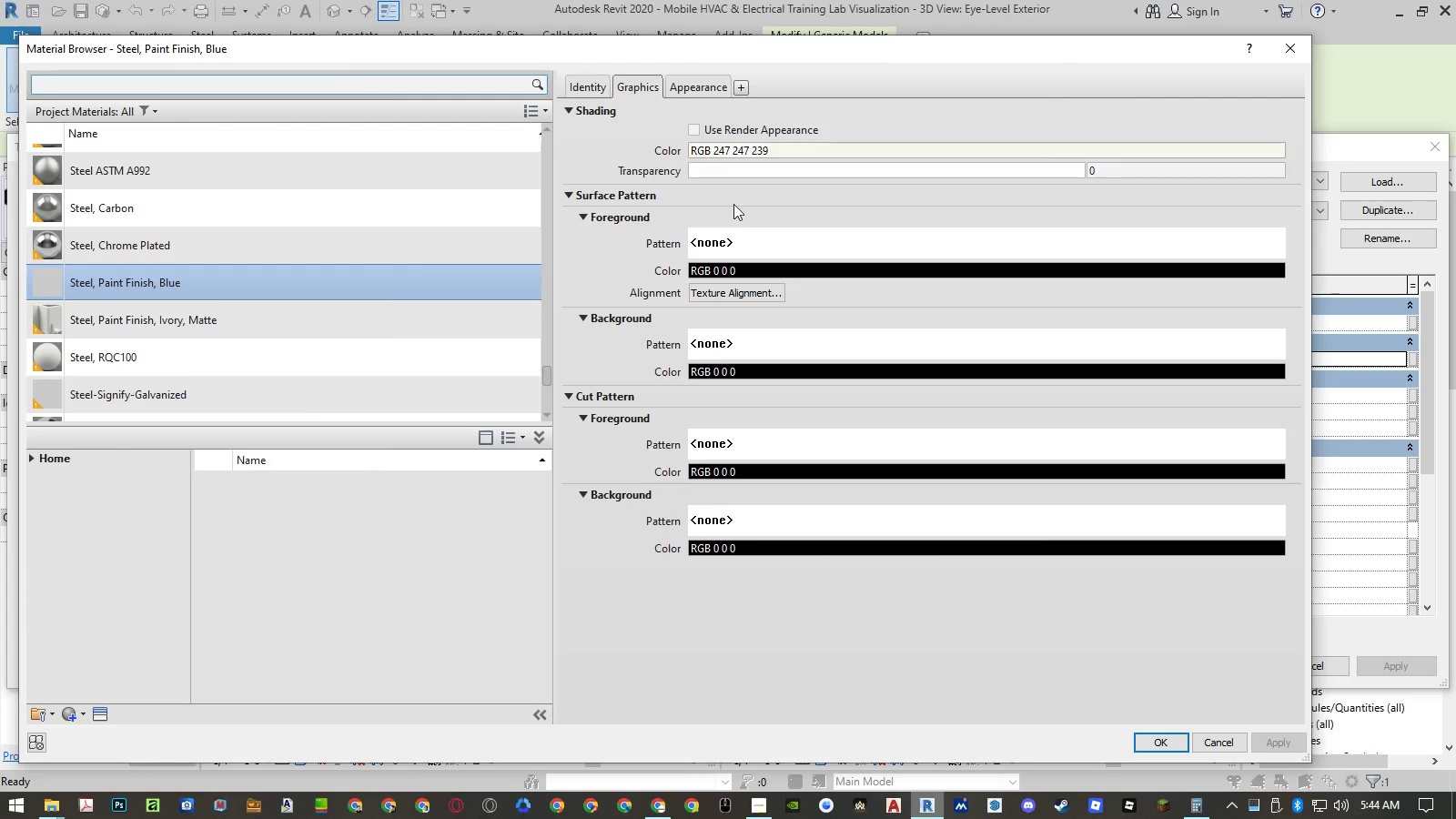 
left_click([693, 128])
 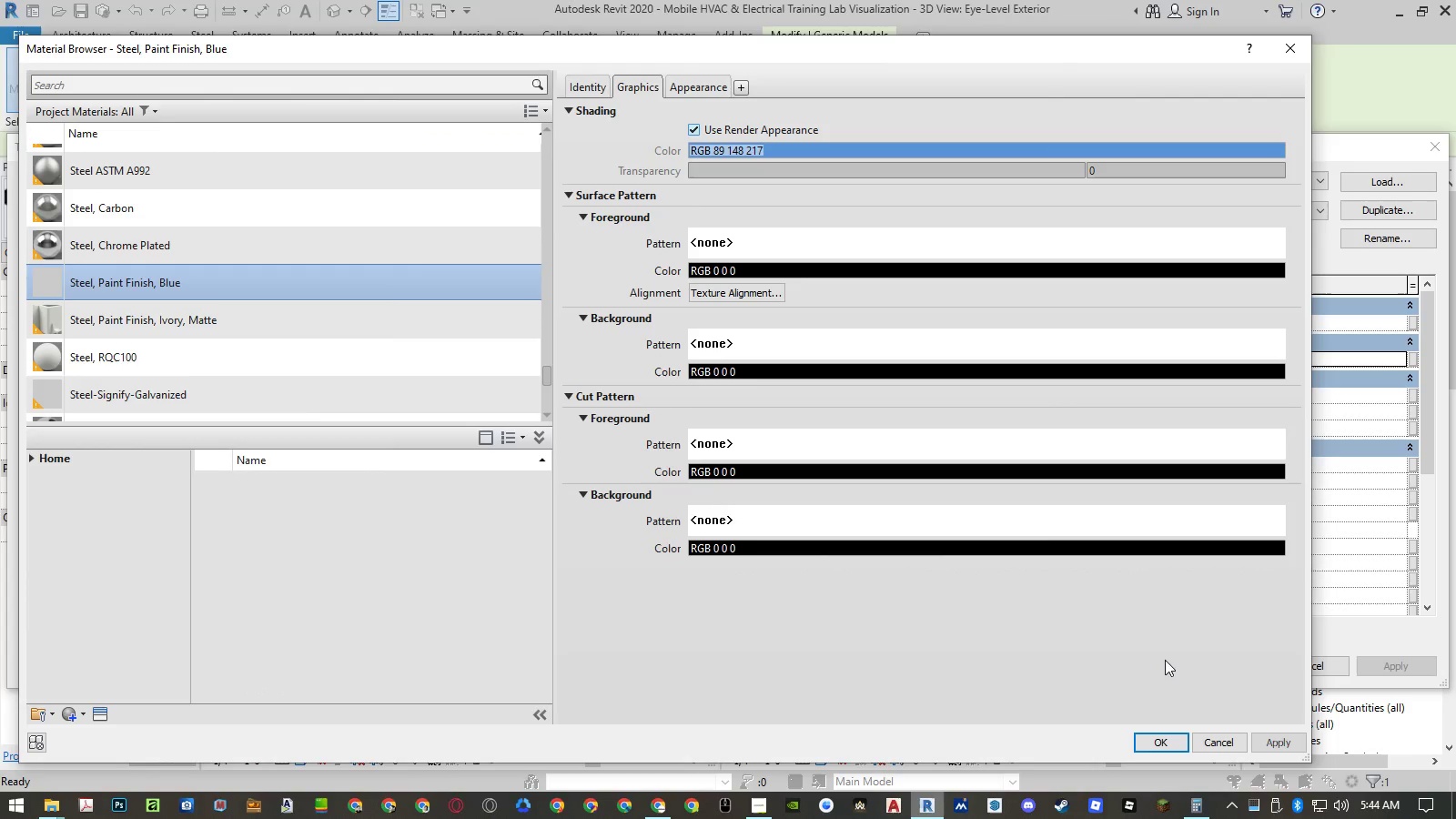 
left_click([1163, 736])
 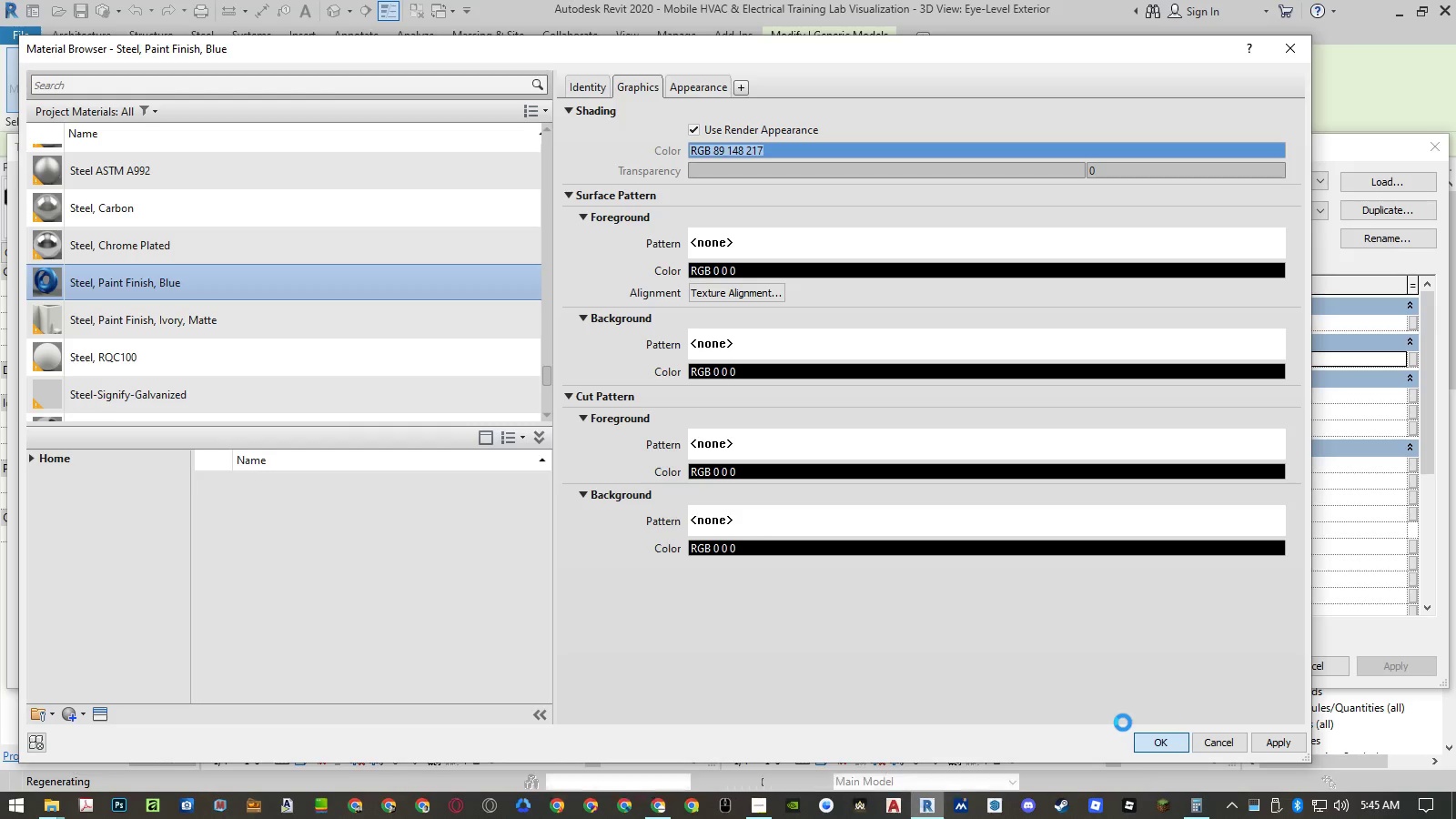 
wait(9.38)
 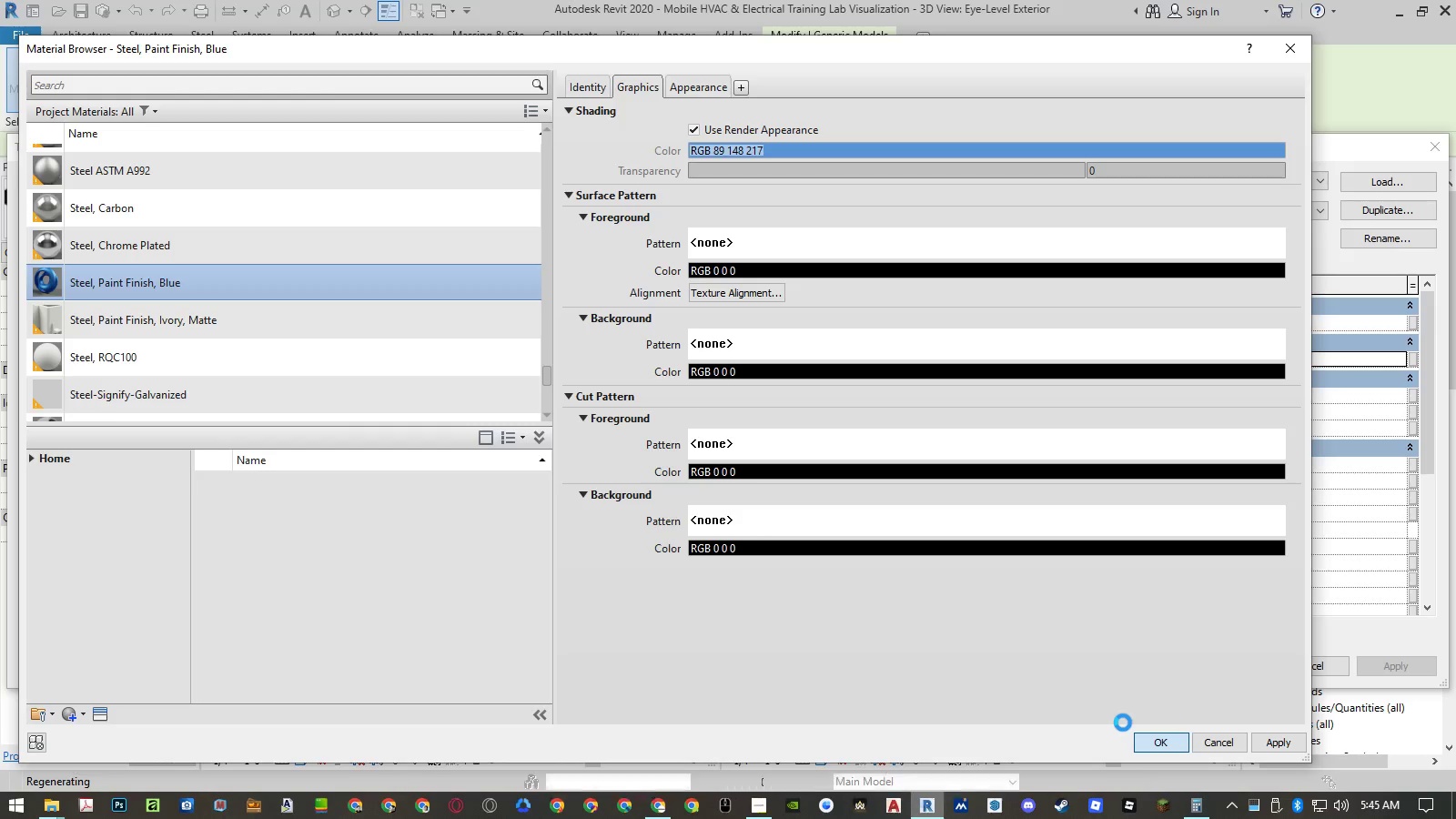 
left_click([1222, 662])
 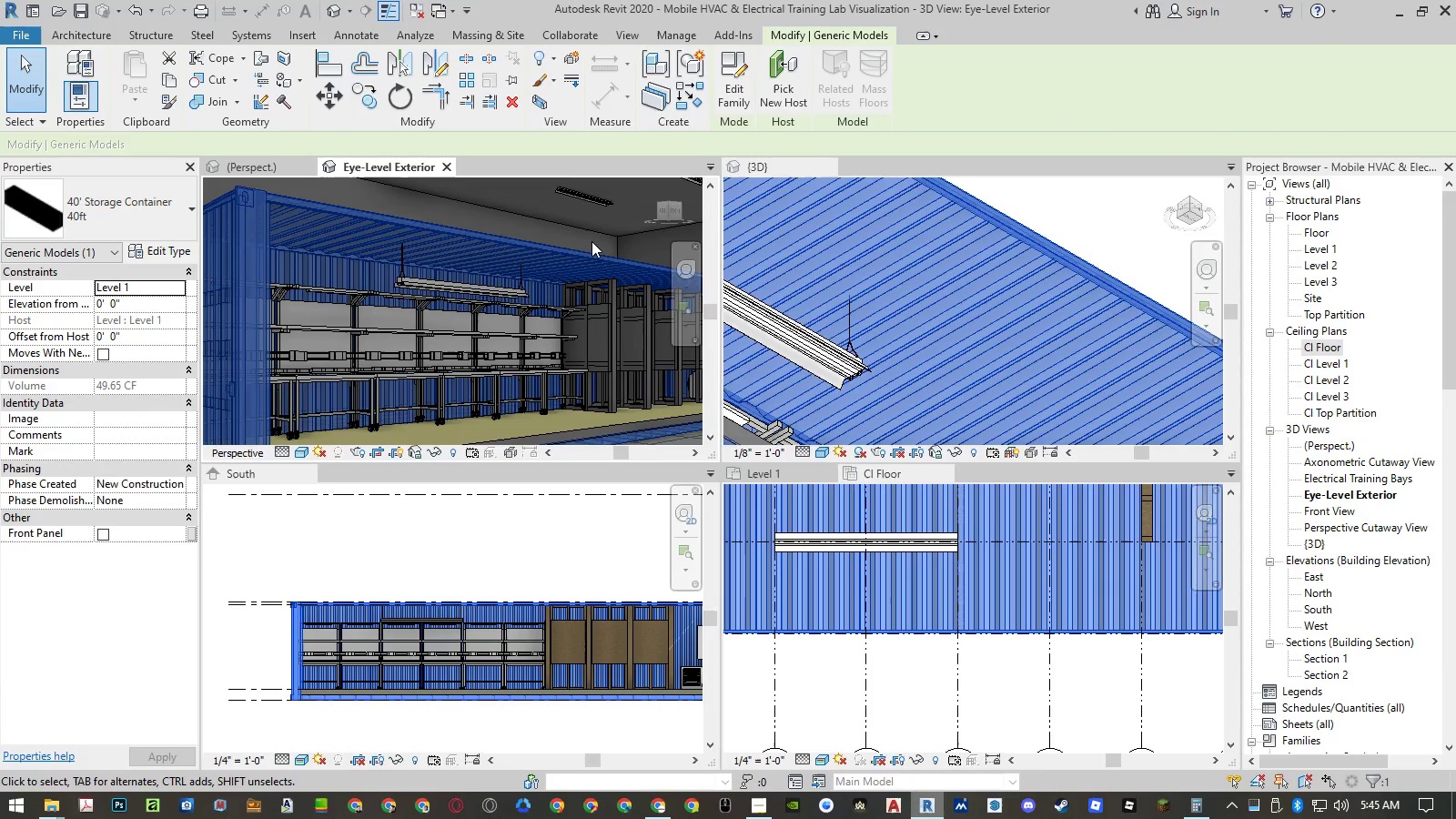 
left_click([592, 241])
 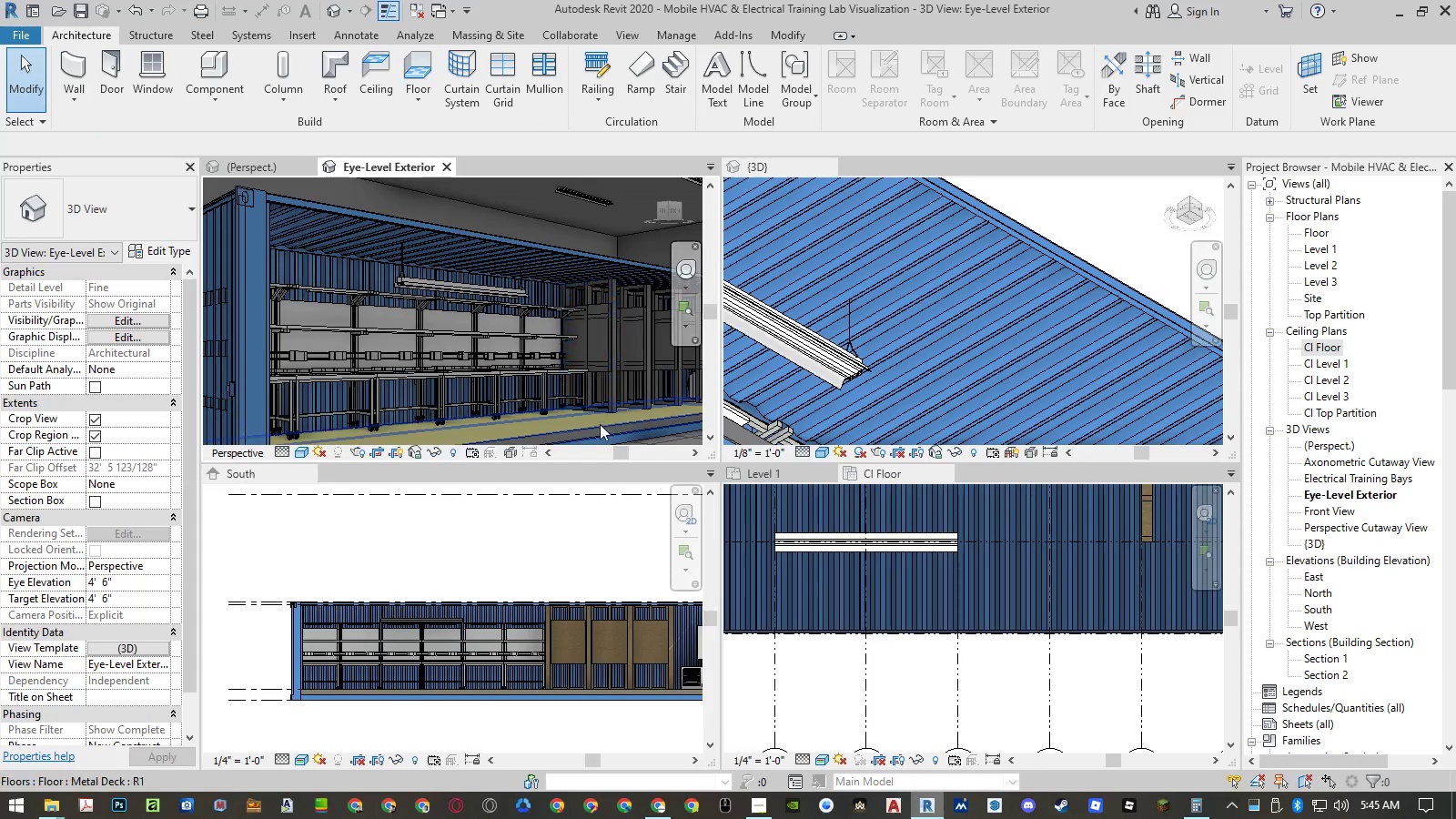 
left_click([592, 430])
 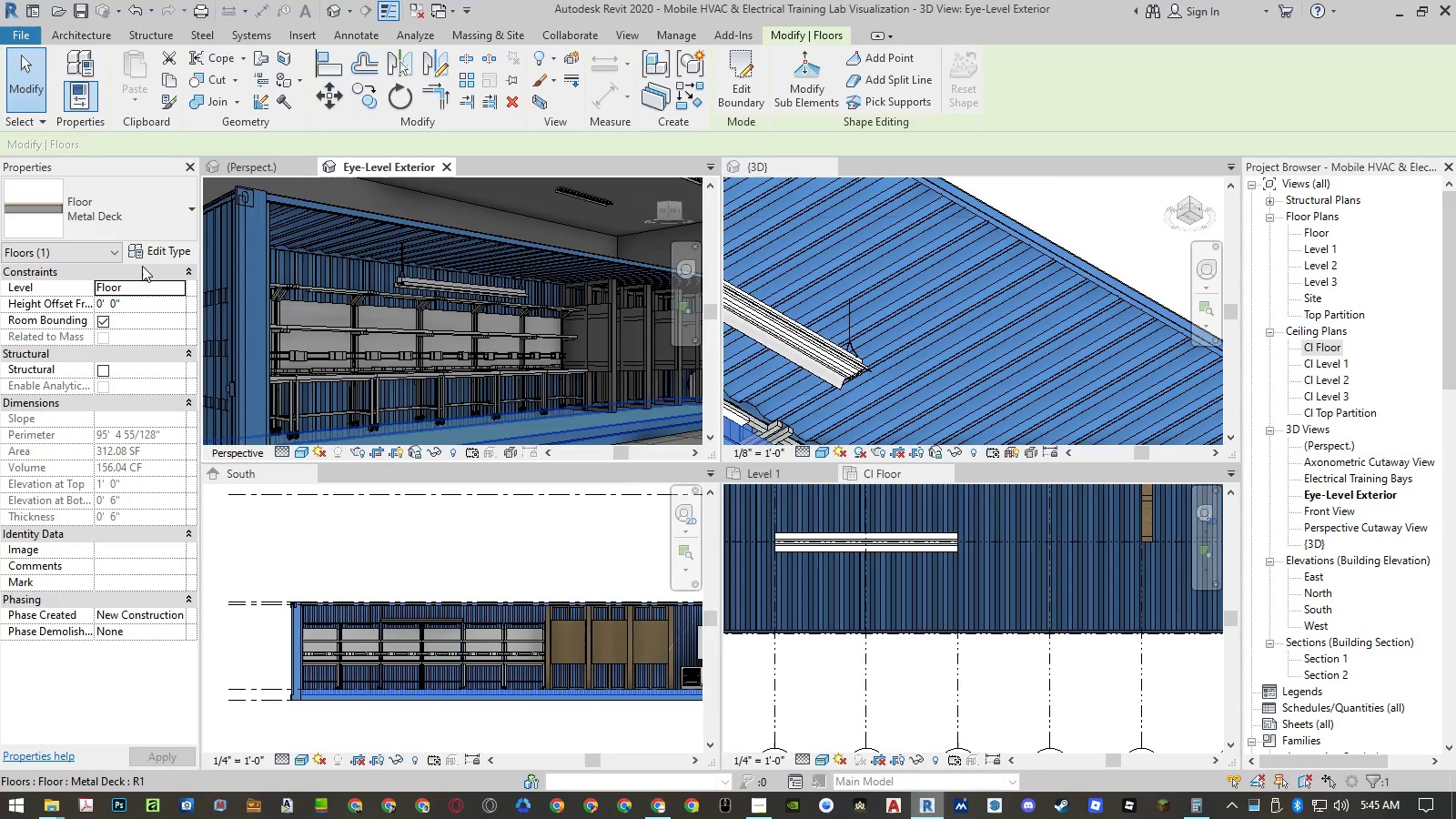 
left_click([162, 252])
 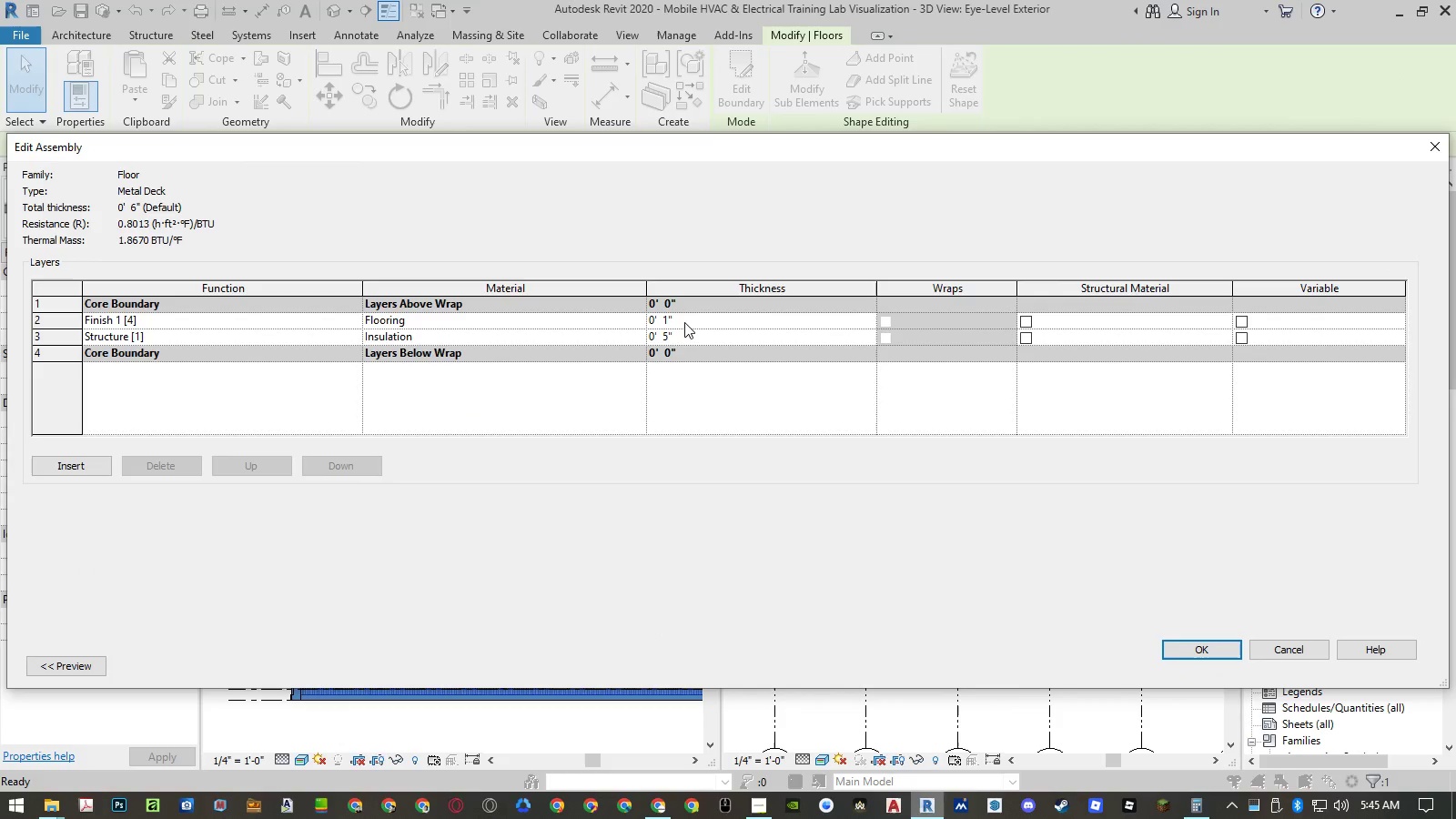 
wait(5.41)
 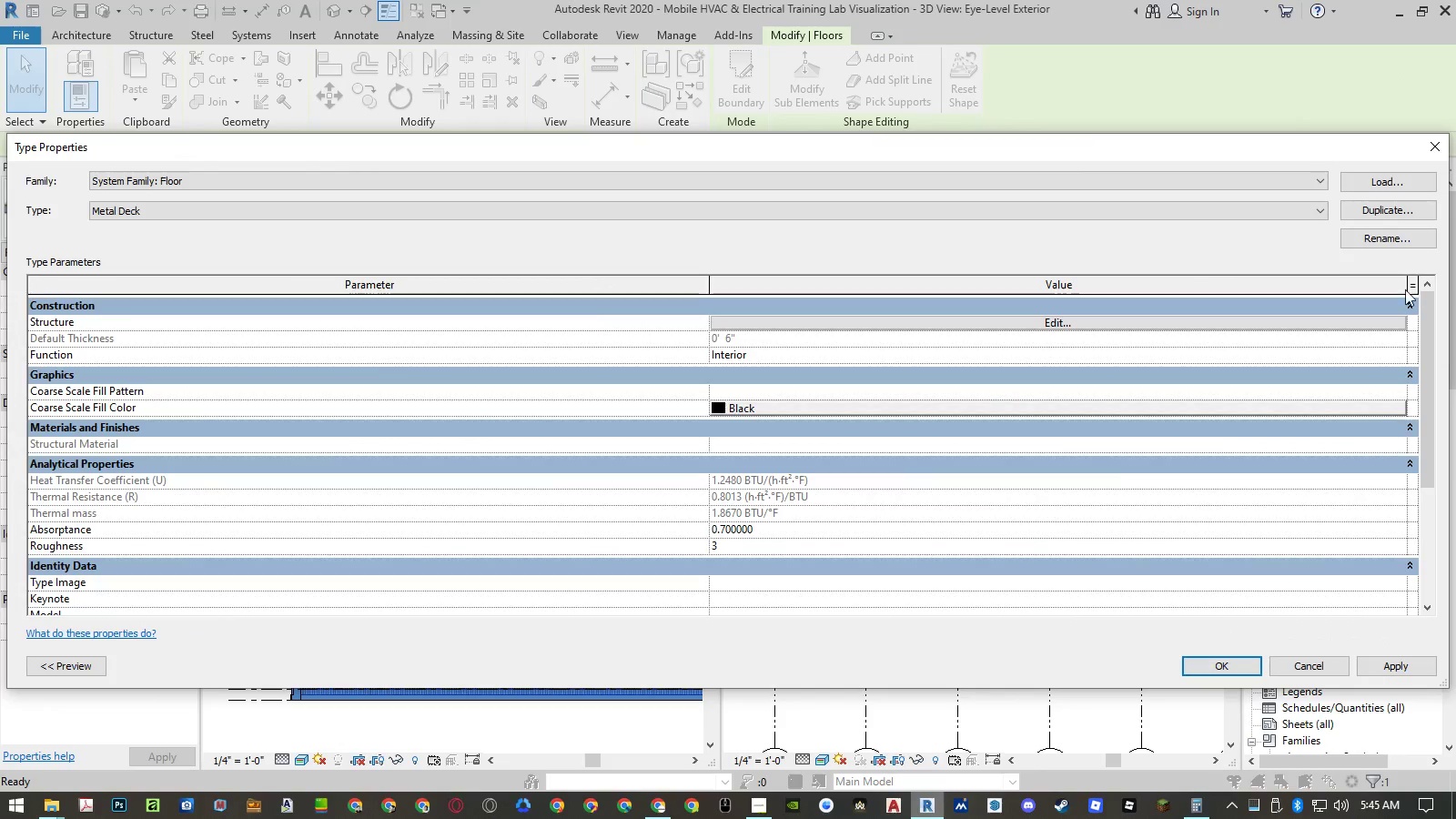 
left_click([636, 323])
 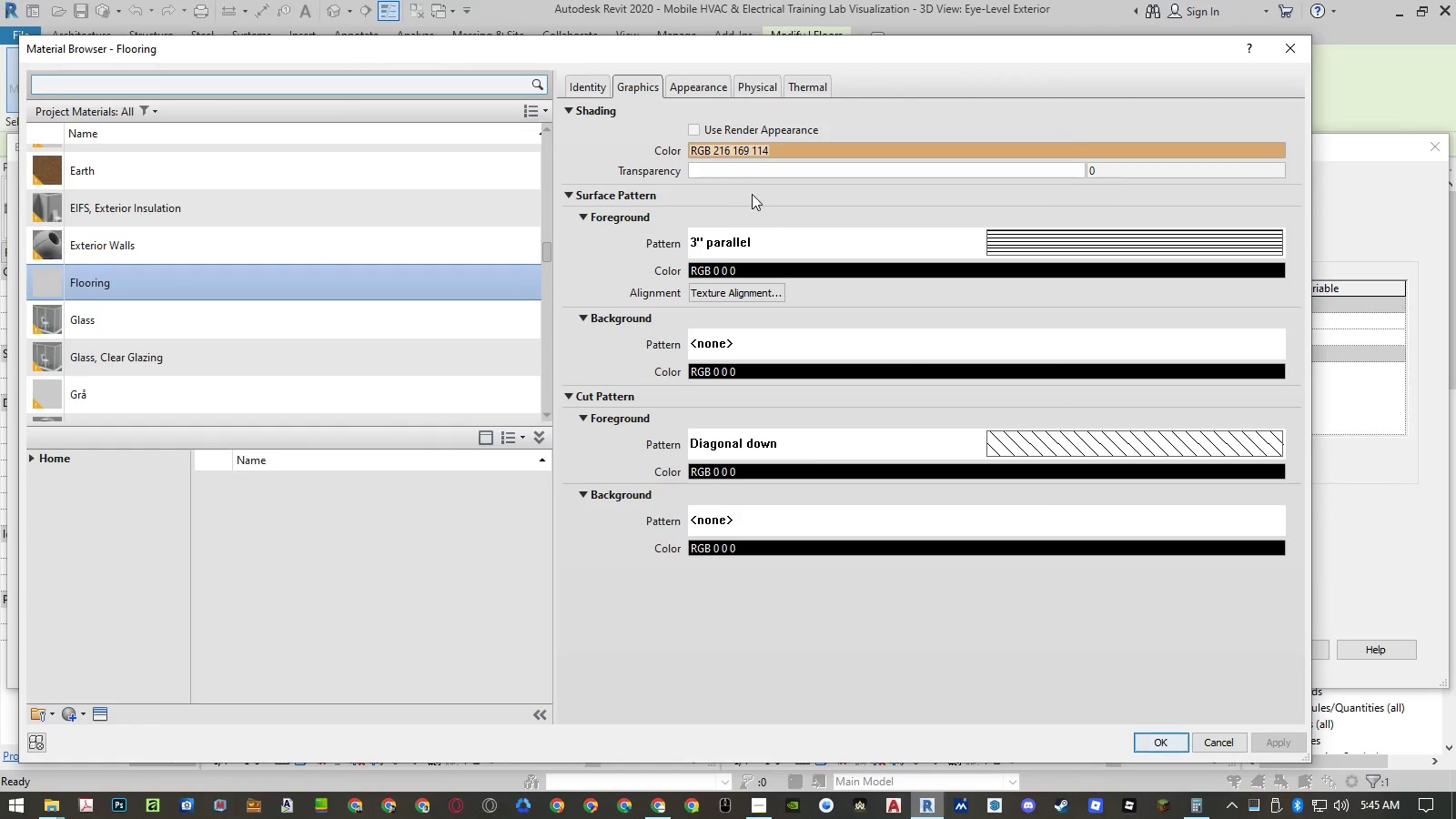 
left_click([697, 130])
 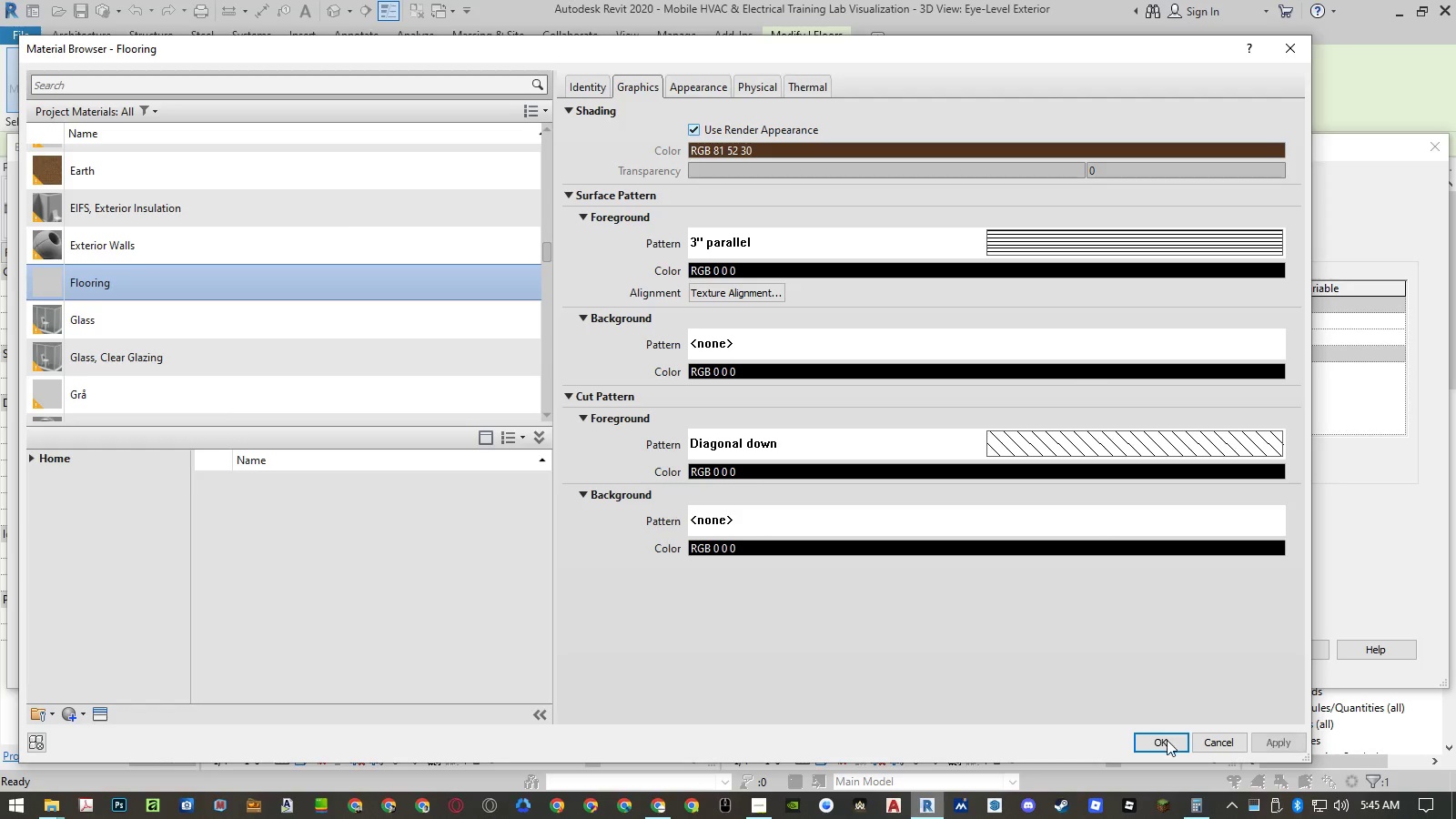 
left_click([1168, 741])
 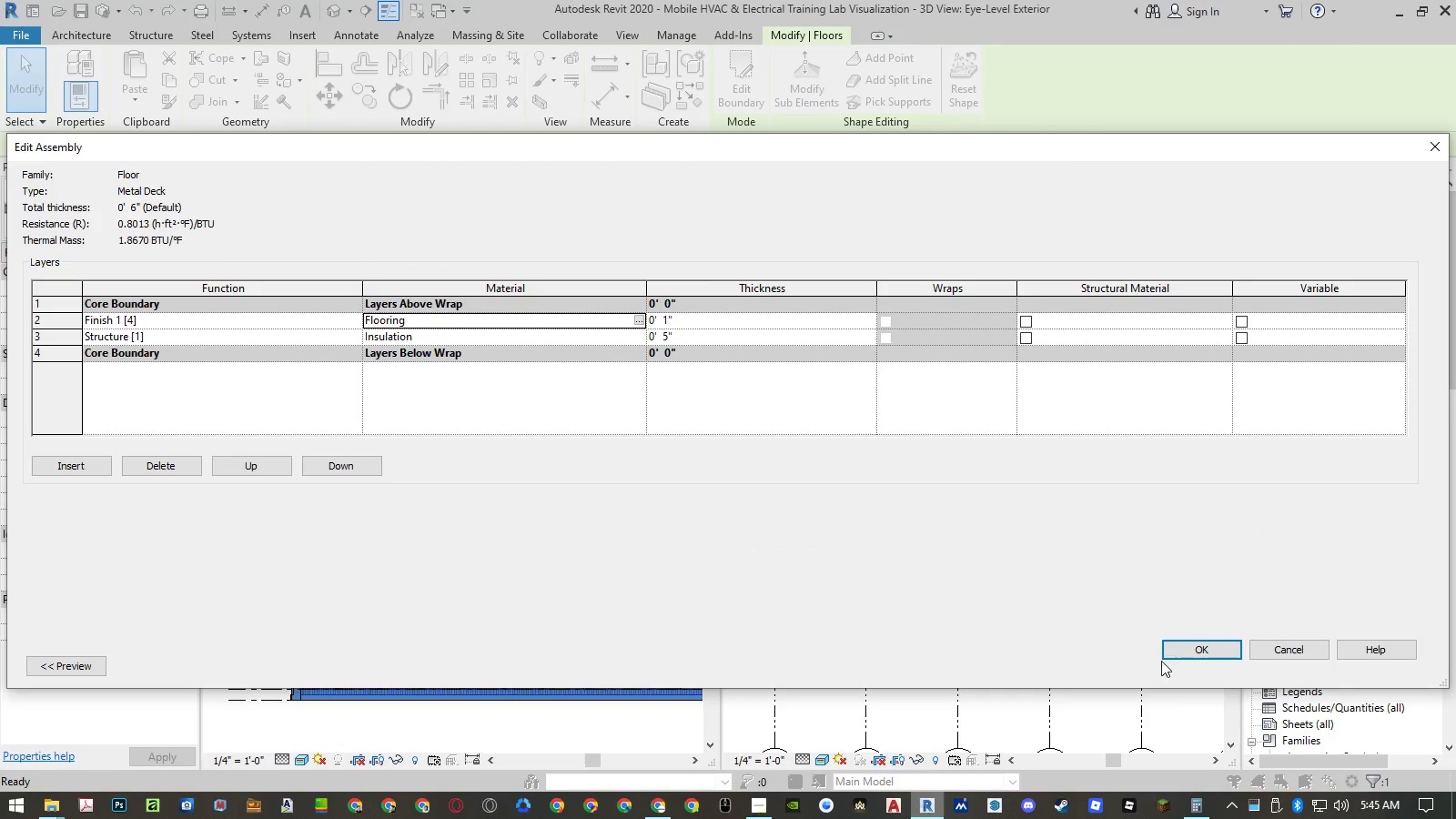 
left_click([1202, 652])
 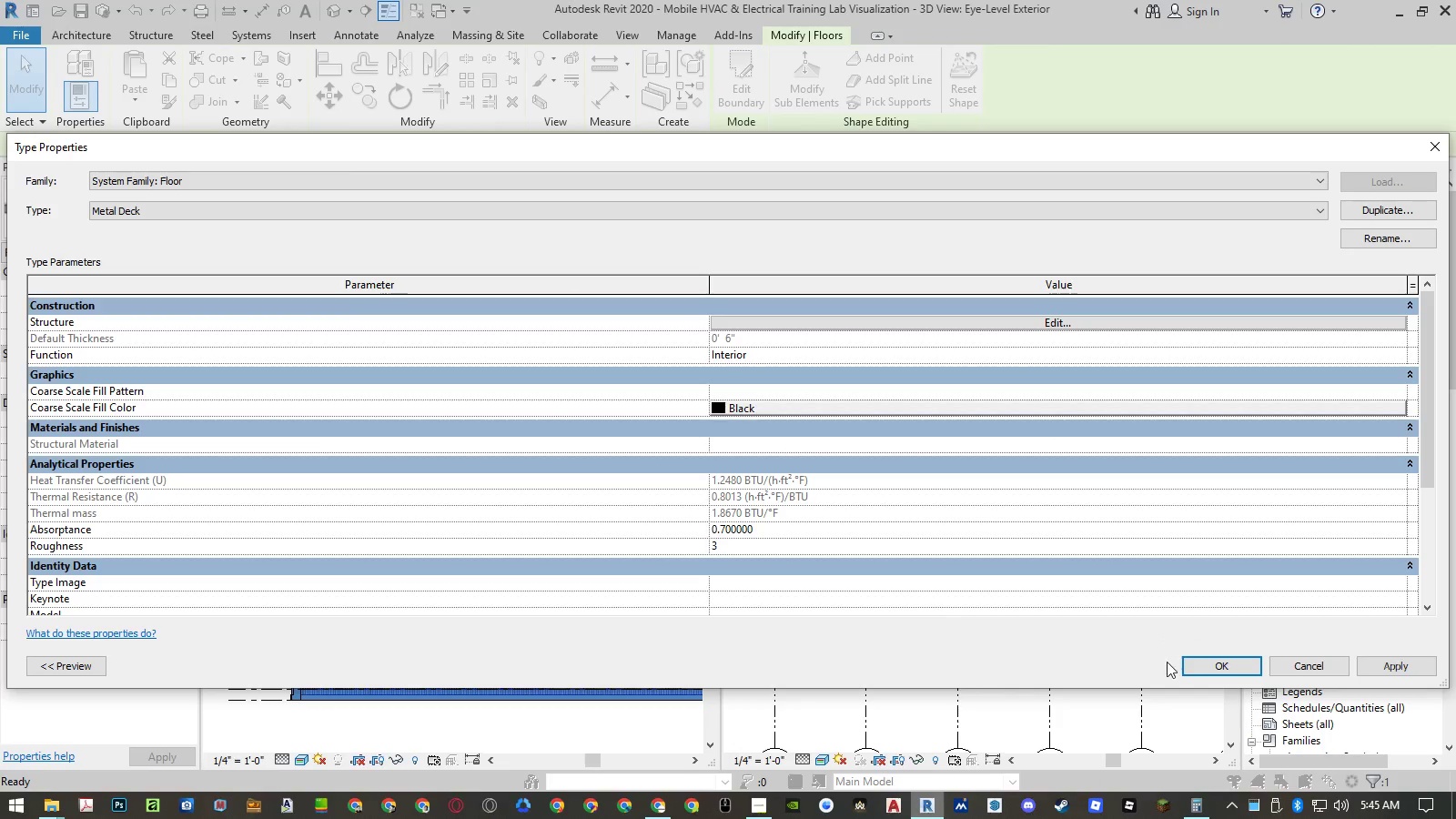 
left_click([1190, 659])
 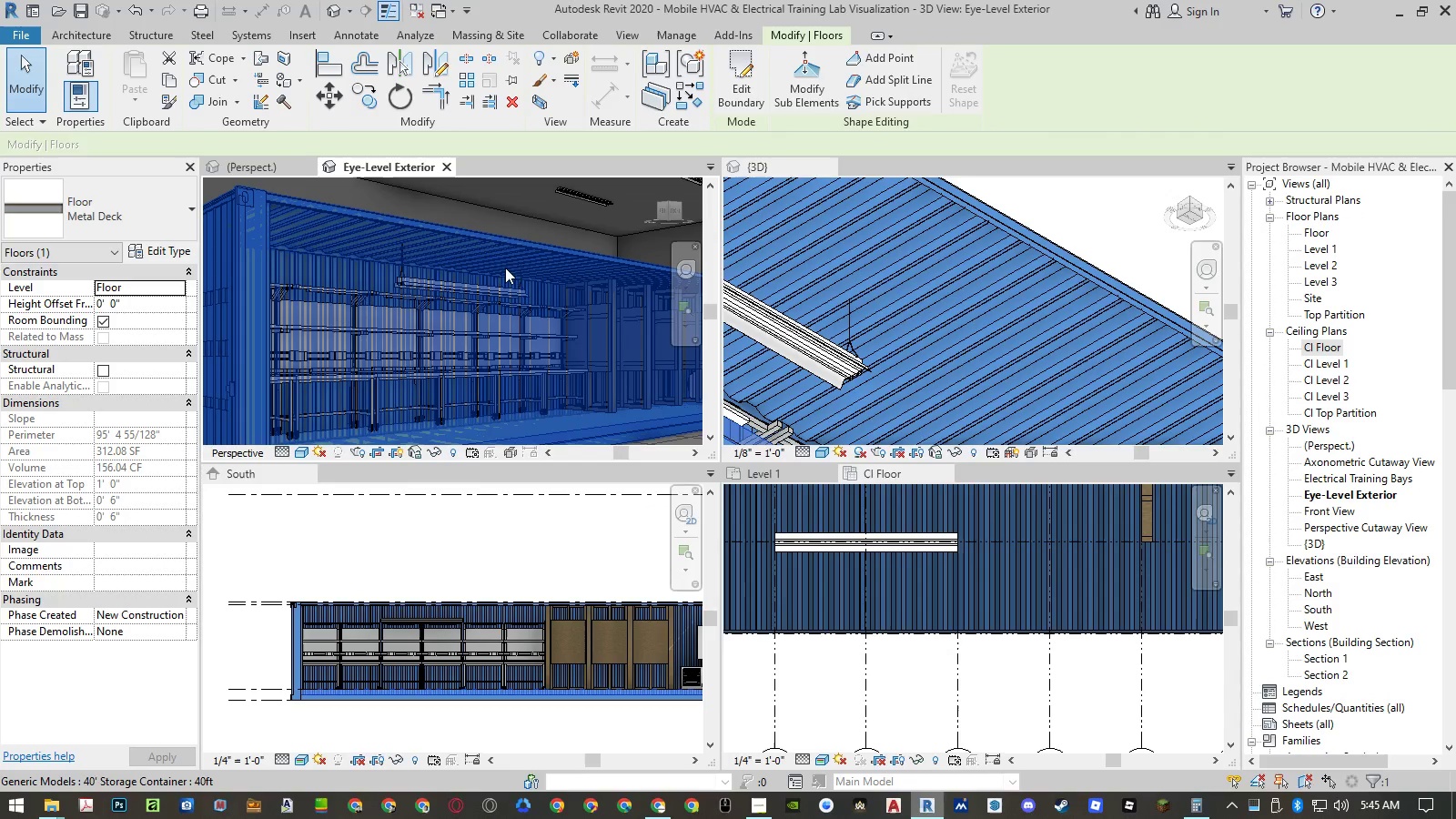 
left_click([493, 290])
 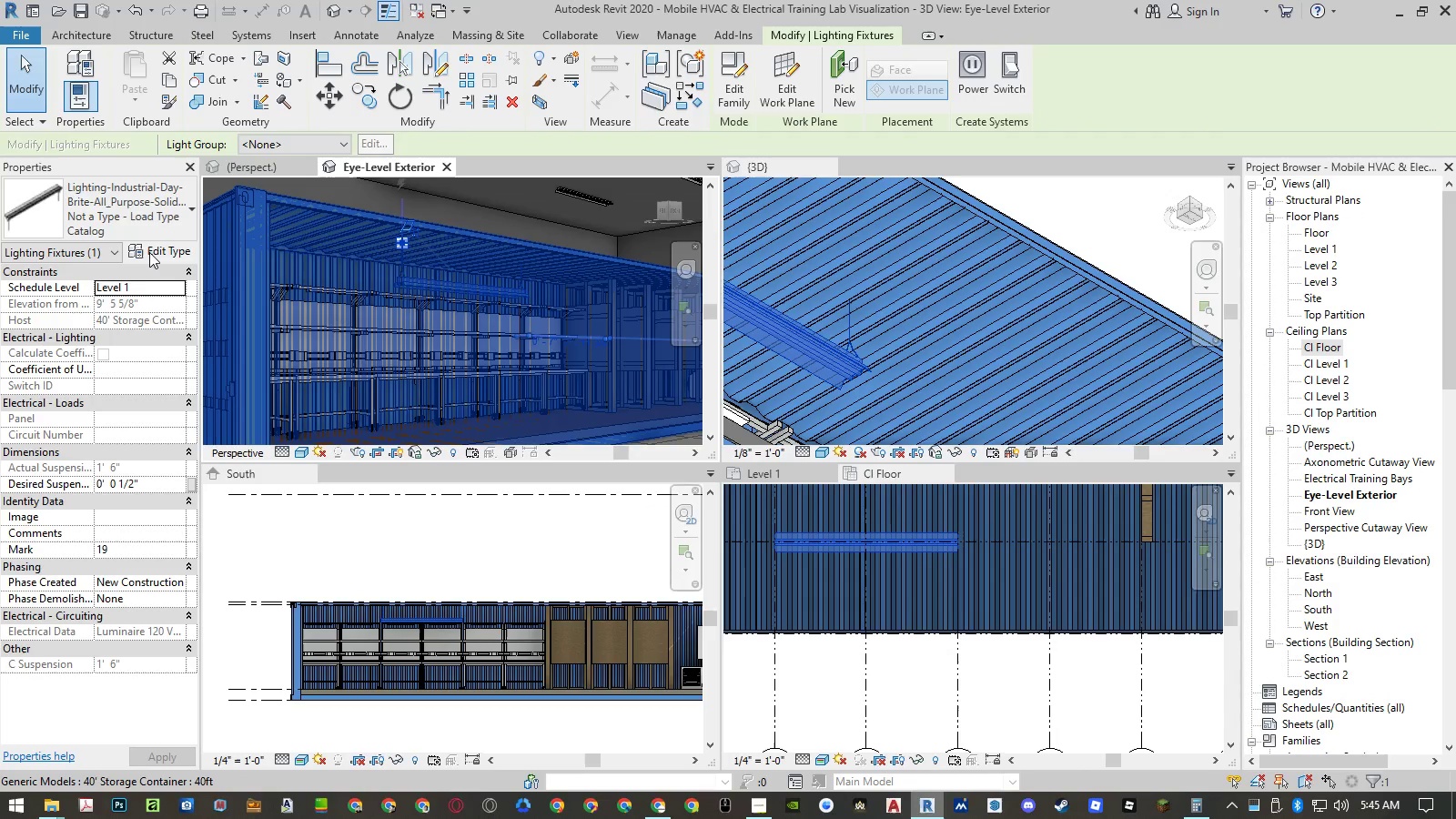 
left_click([156, 249])
 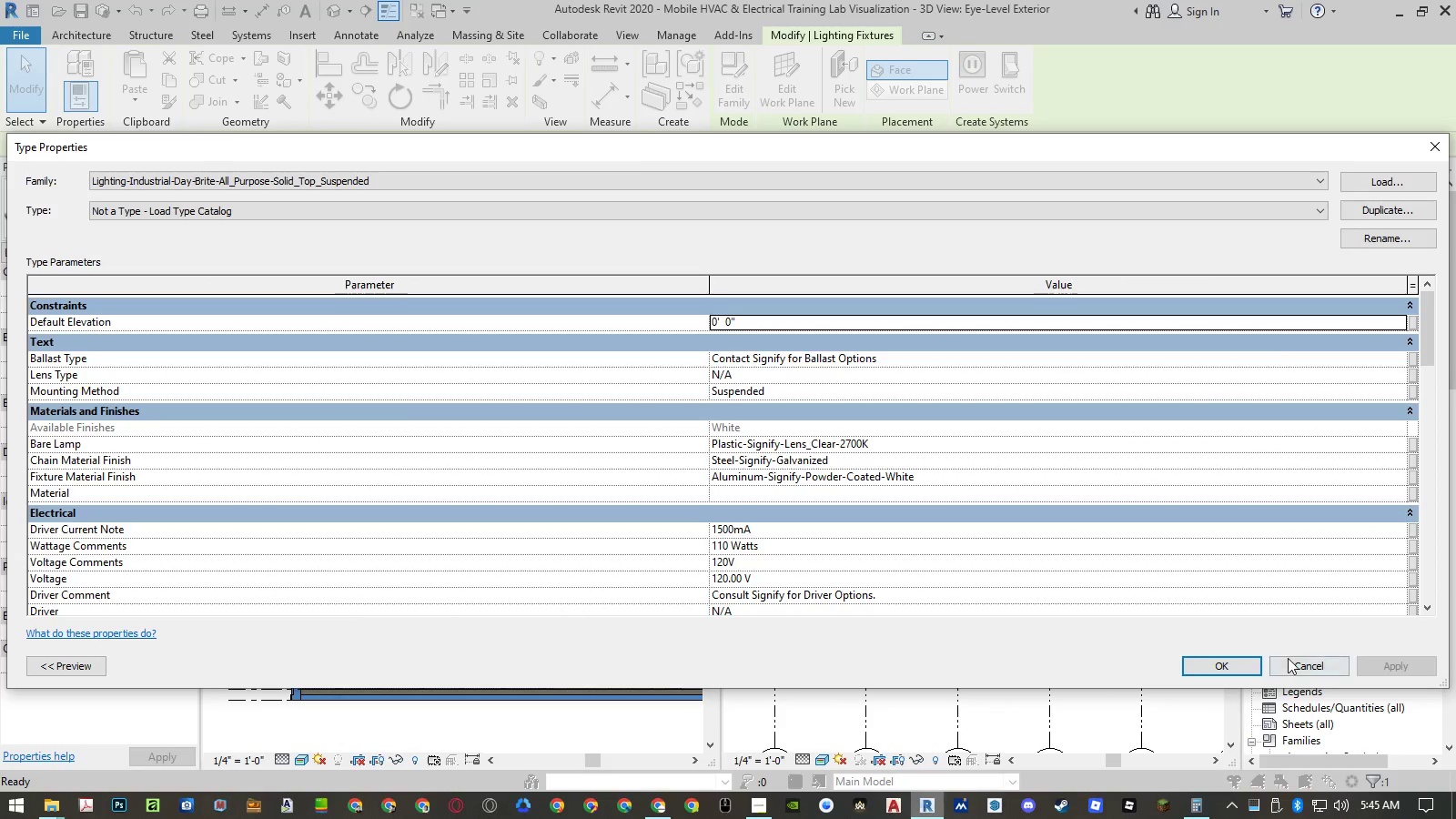 
scroll: coordinate [1249, 606], scroll_direction: down, amount: 6.0
 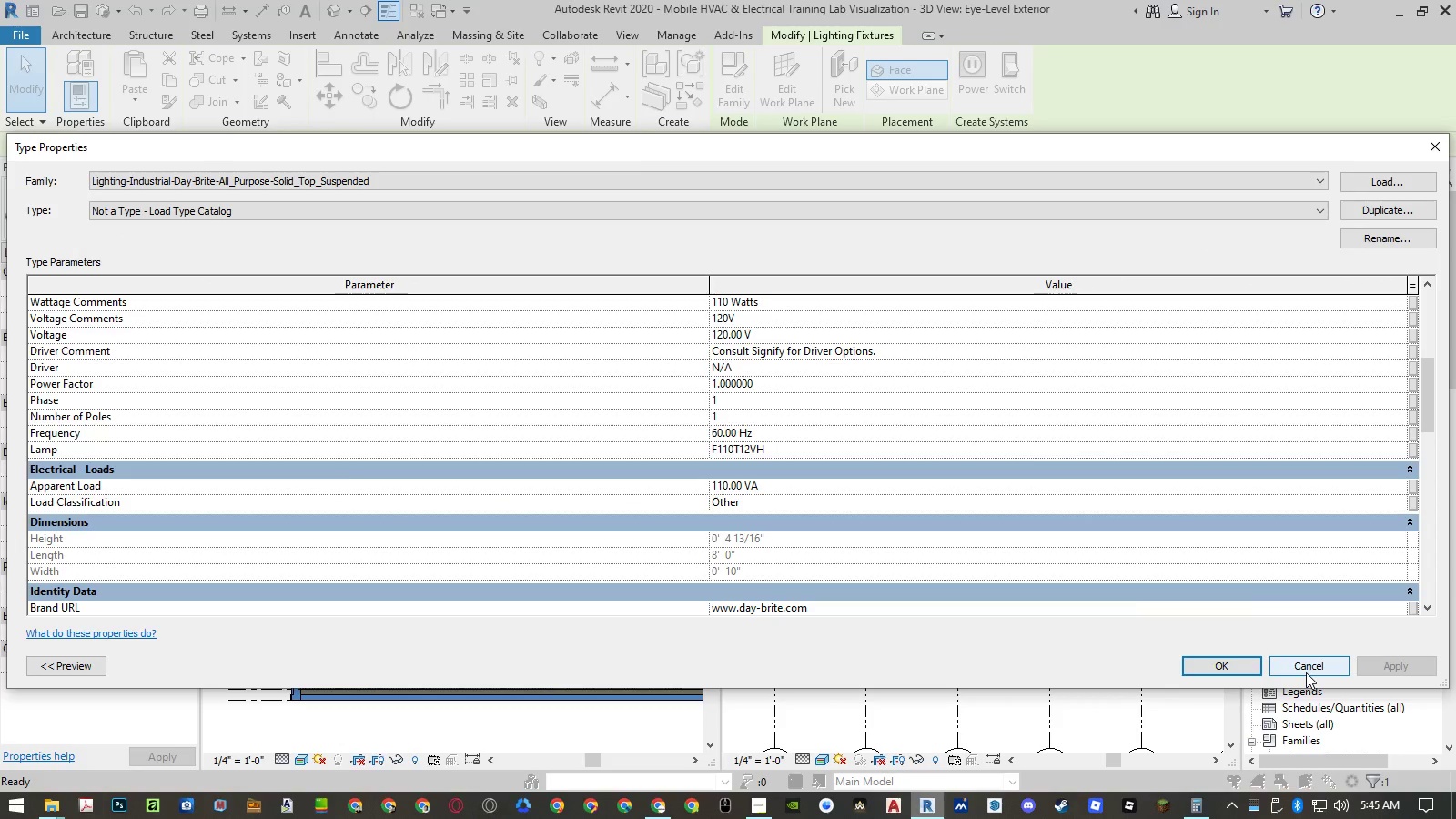 
left_click([1307, 671])
 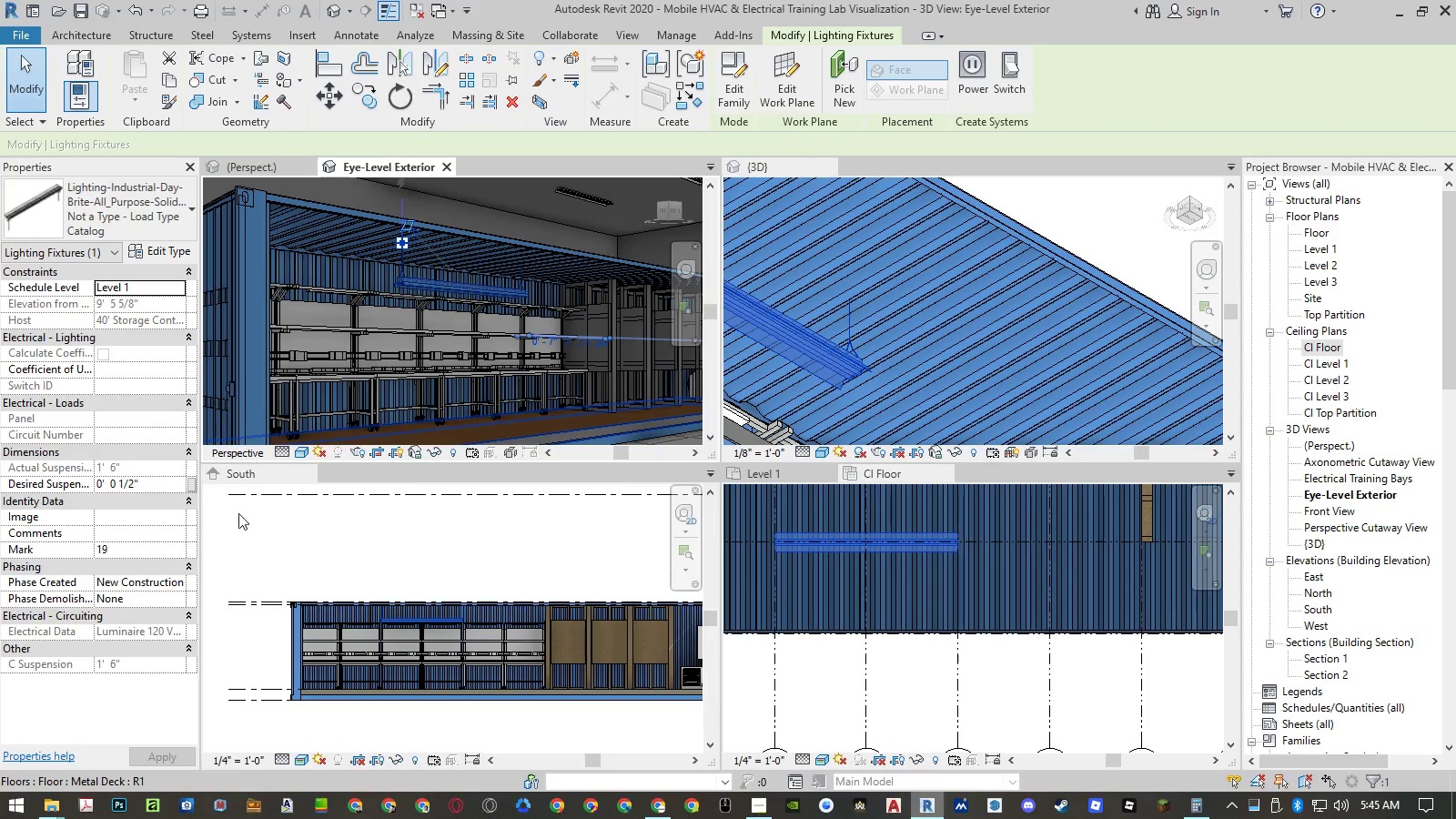 
scroll: coordinate [397, 281], scroll_direction: up, amount: 8.0
 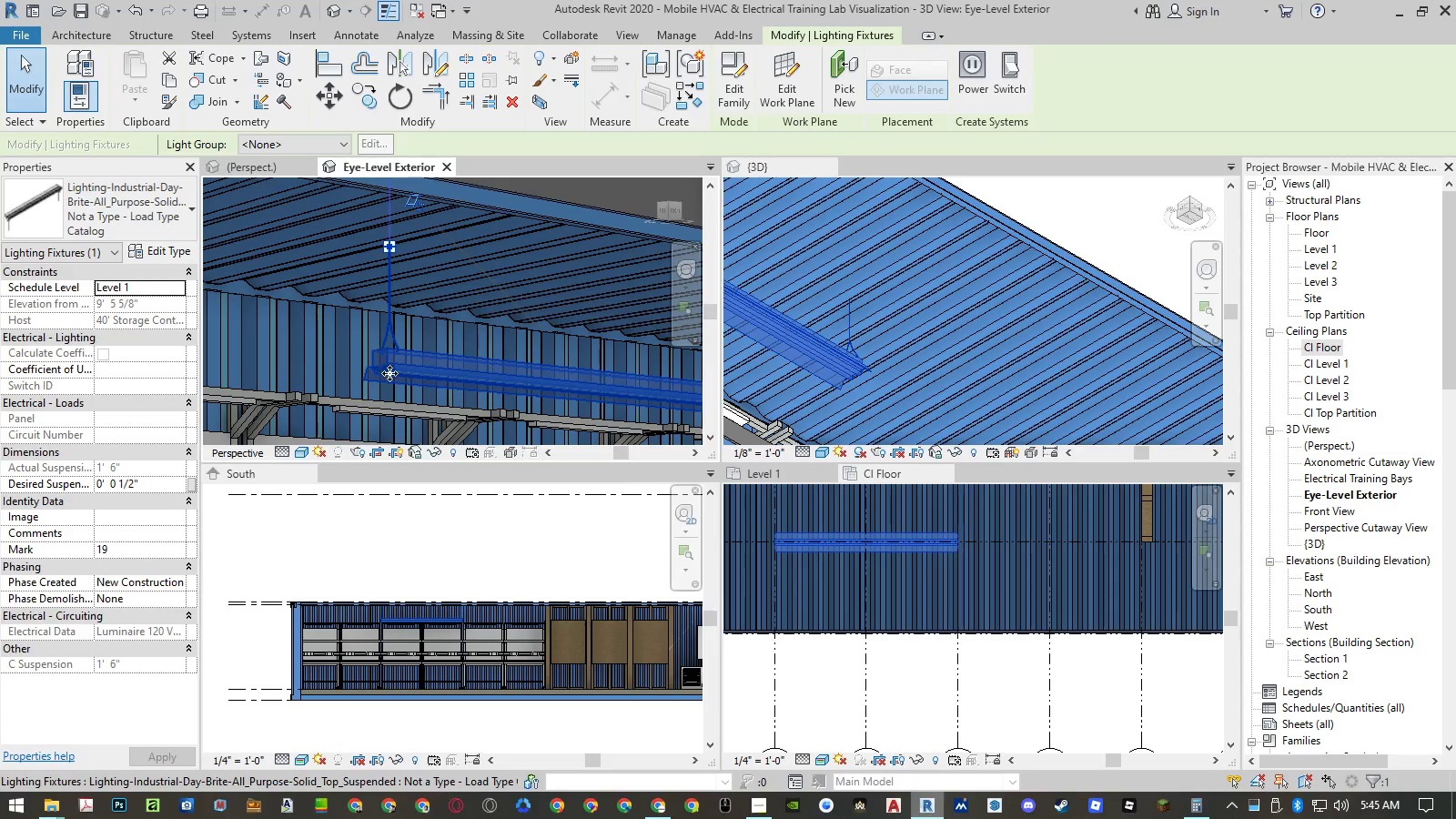 
left_click([136, 484])
 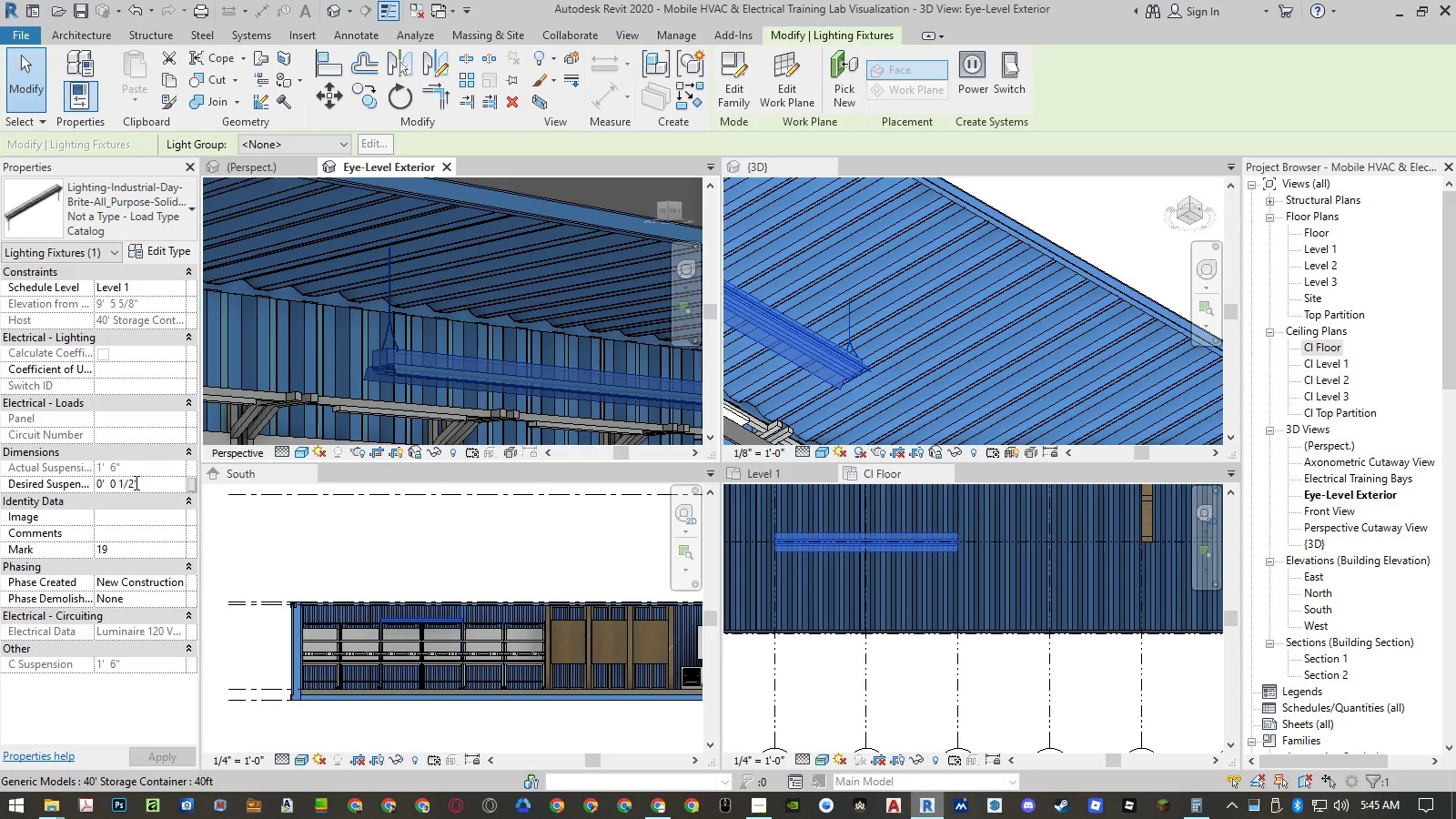 
left_click_drag(start_coordinate=[132, 482], to_coordinate=[111, 482])
 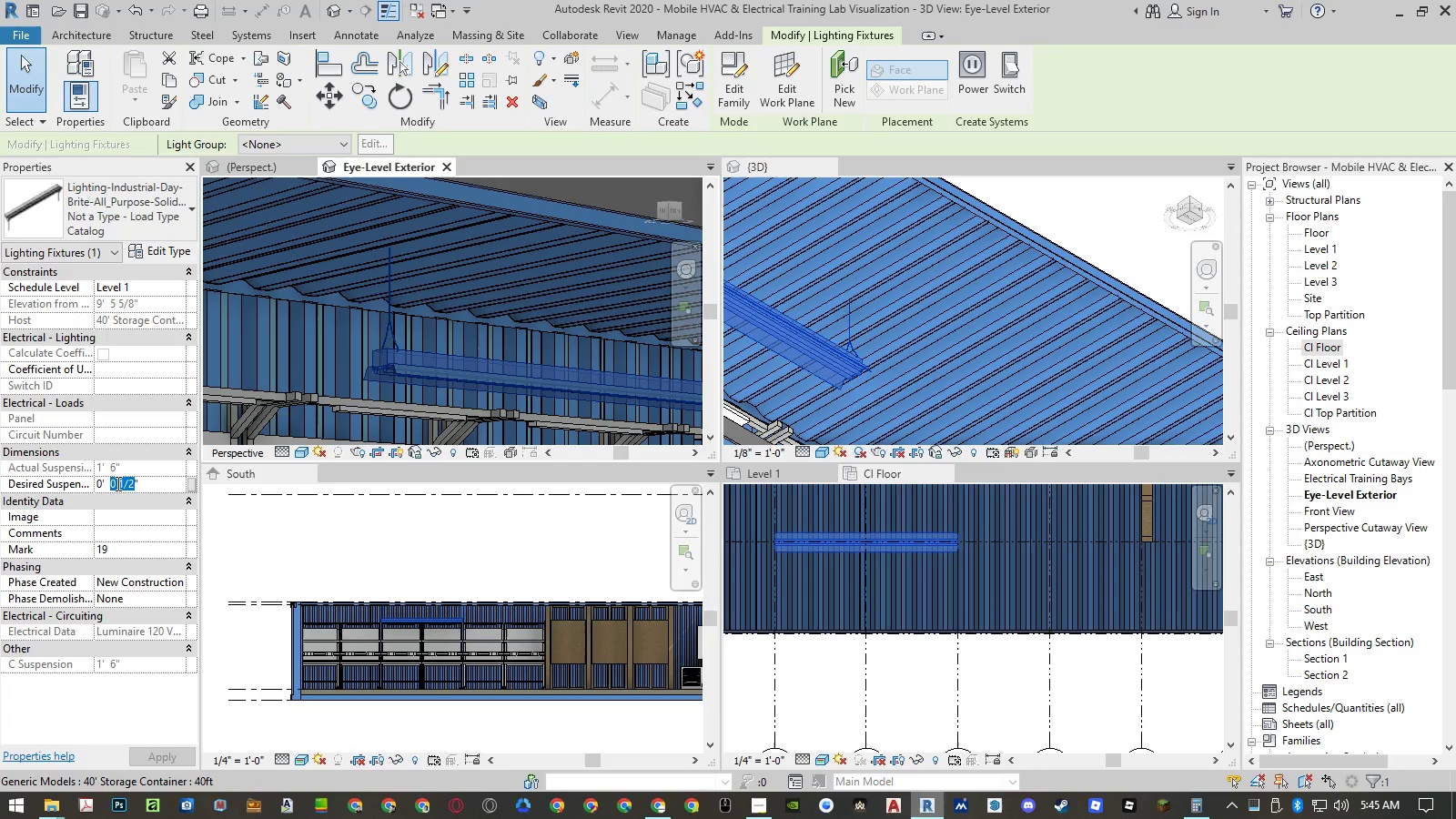 
key(Numpad1)
 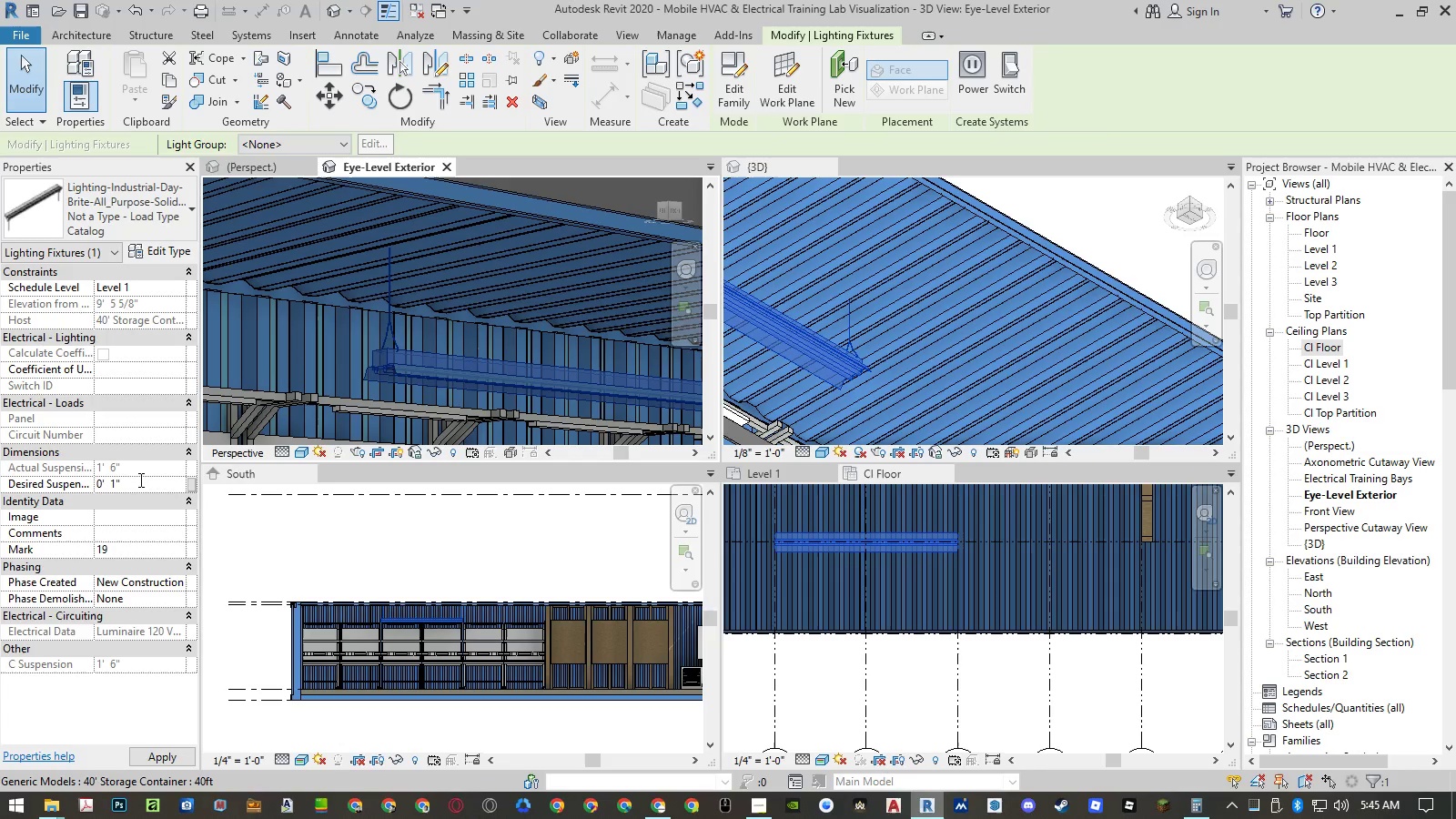 
left_click([139, 469])
 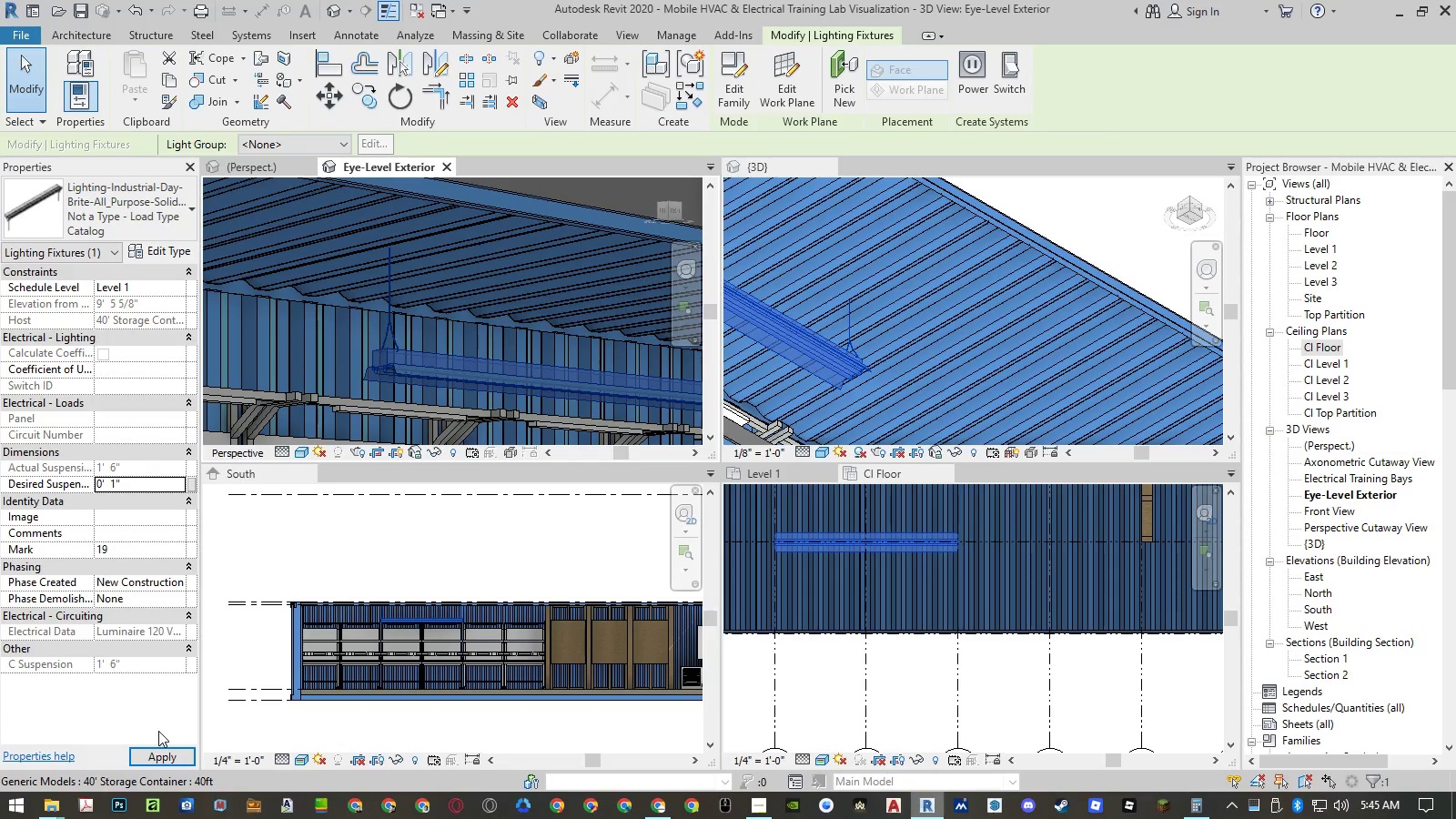 
left_click([155, 755])
 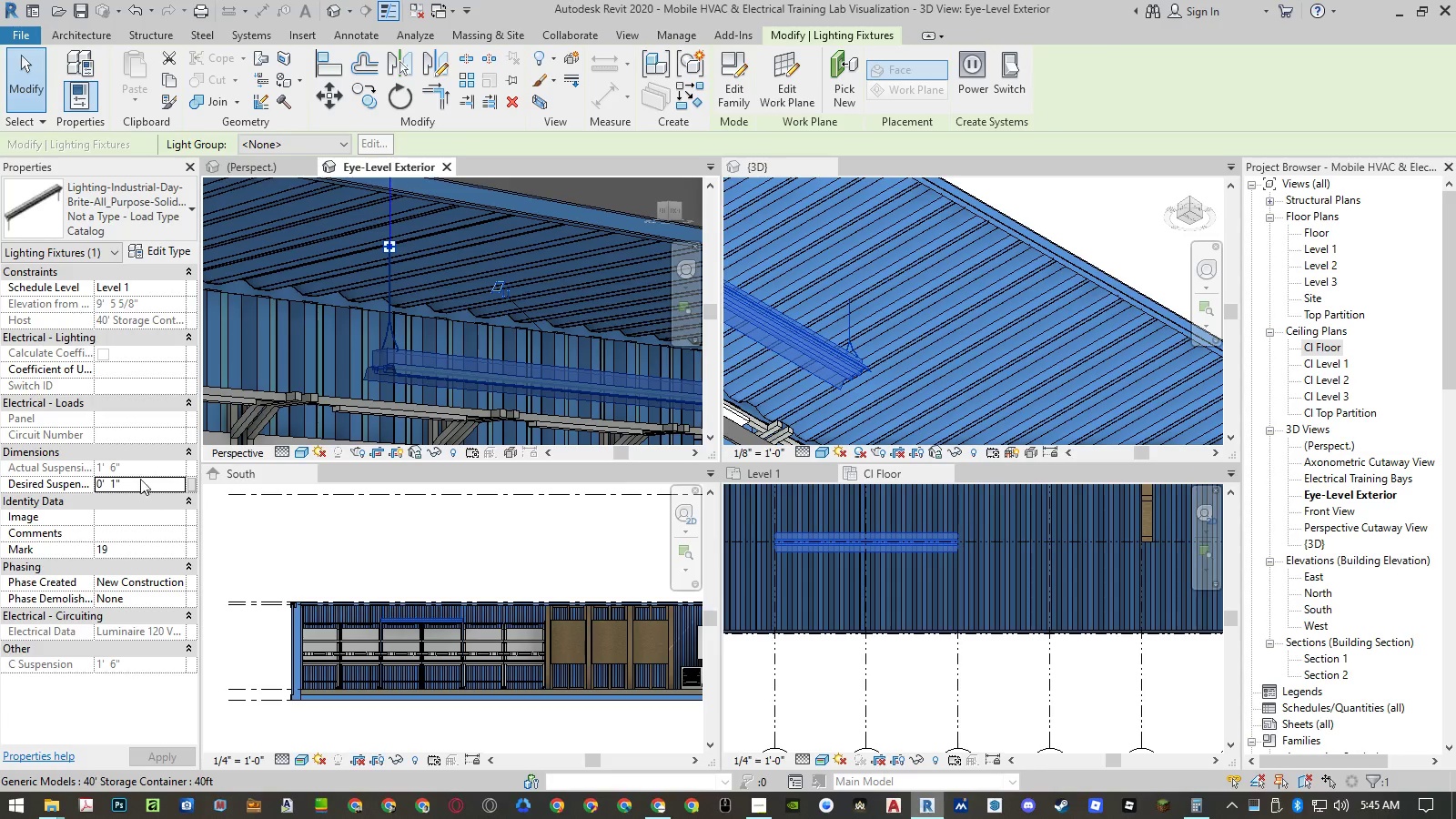 
wait(8.38)
 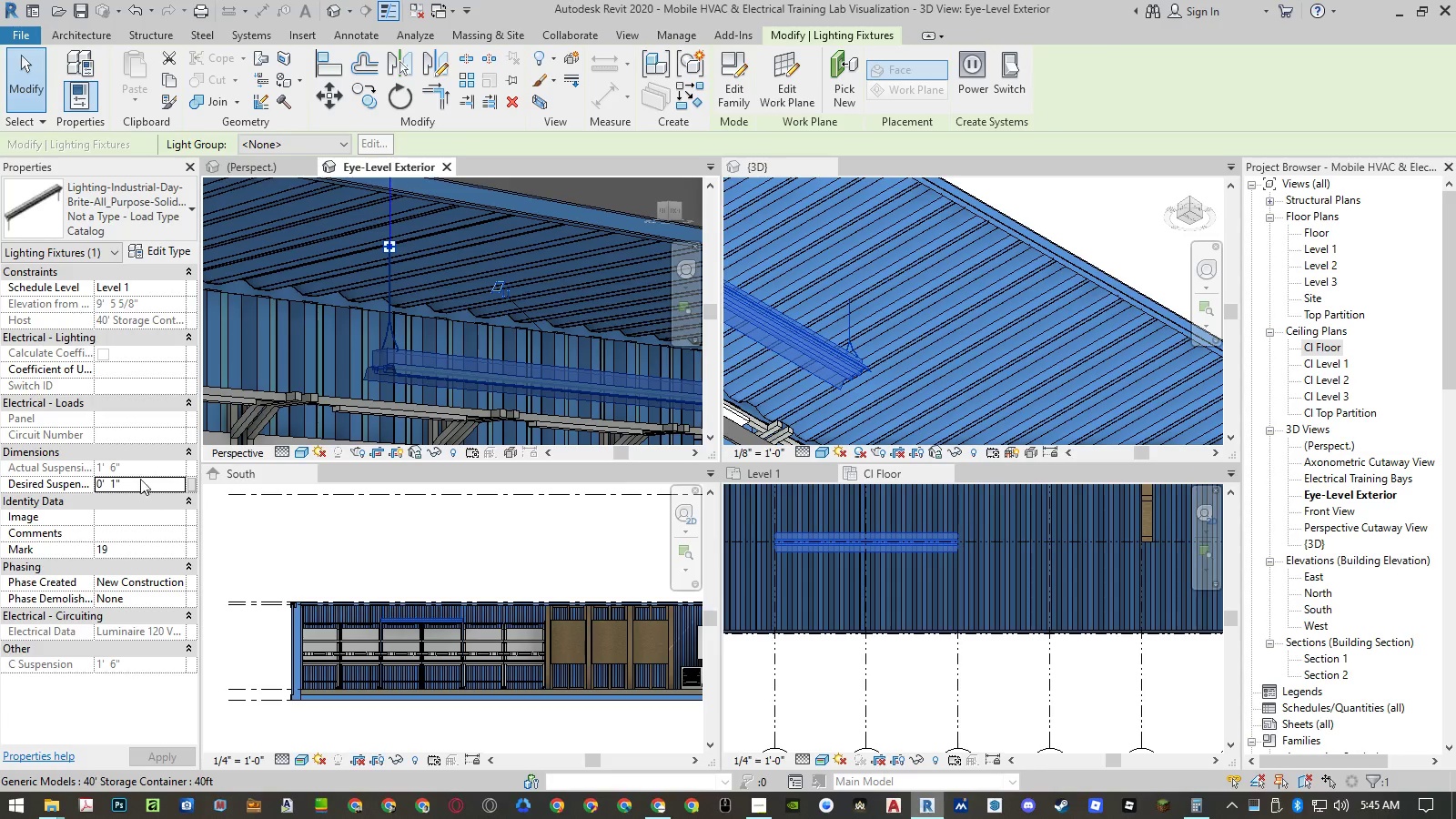 
left_click([136, 480])
 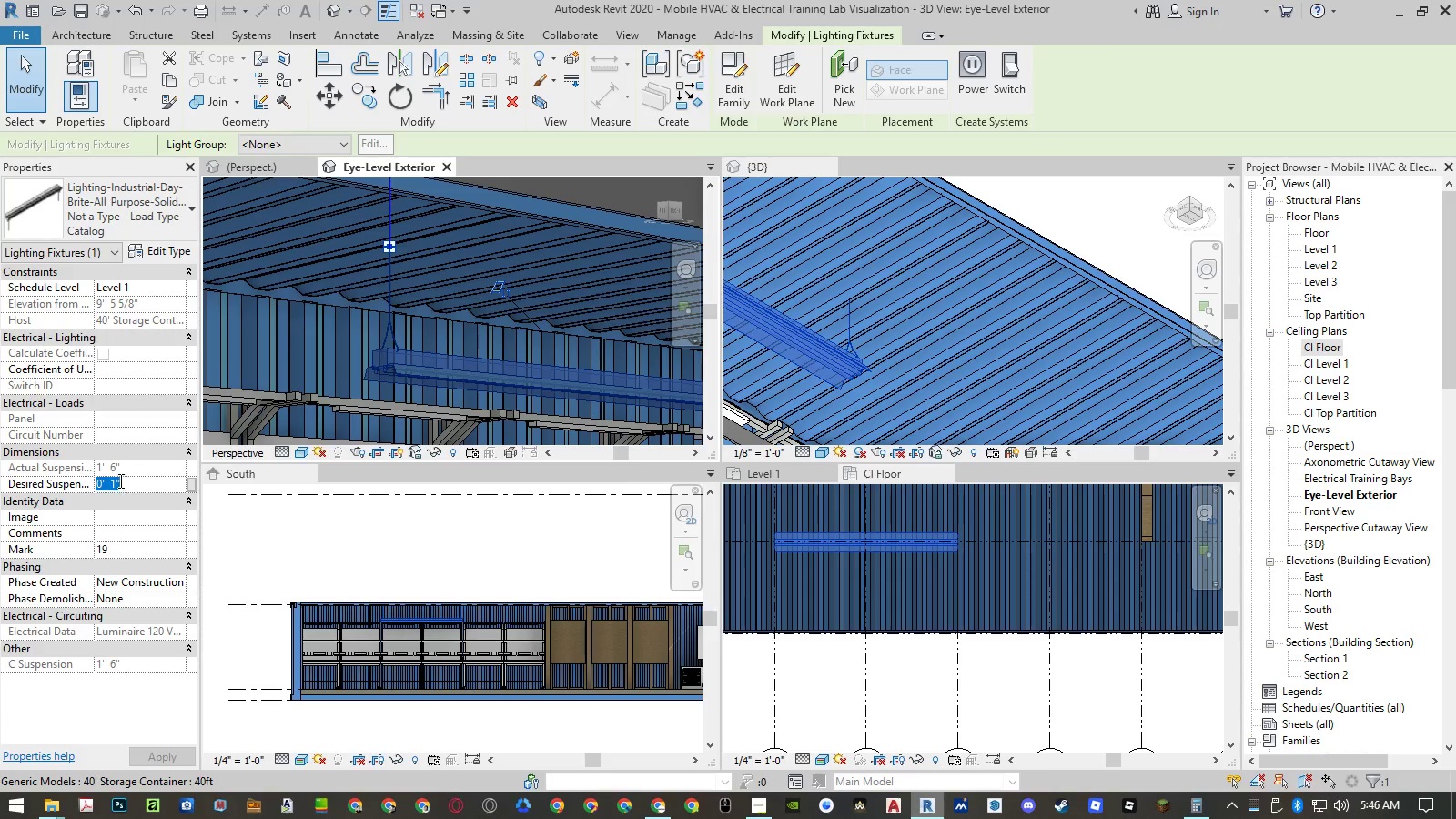 
left_click([116, 480])
 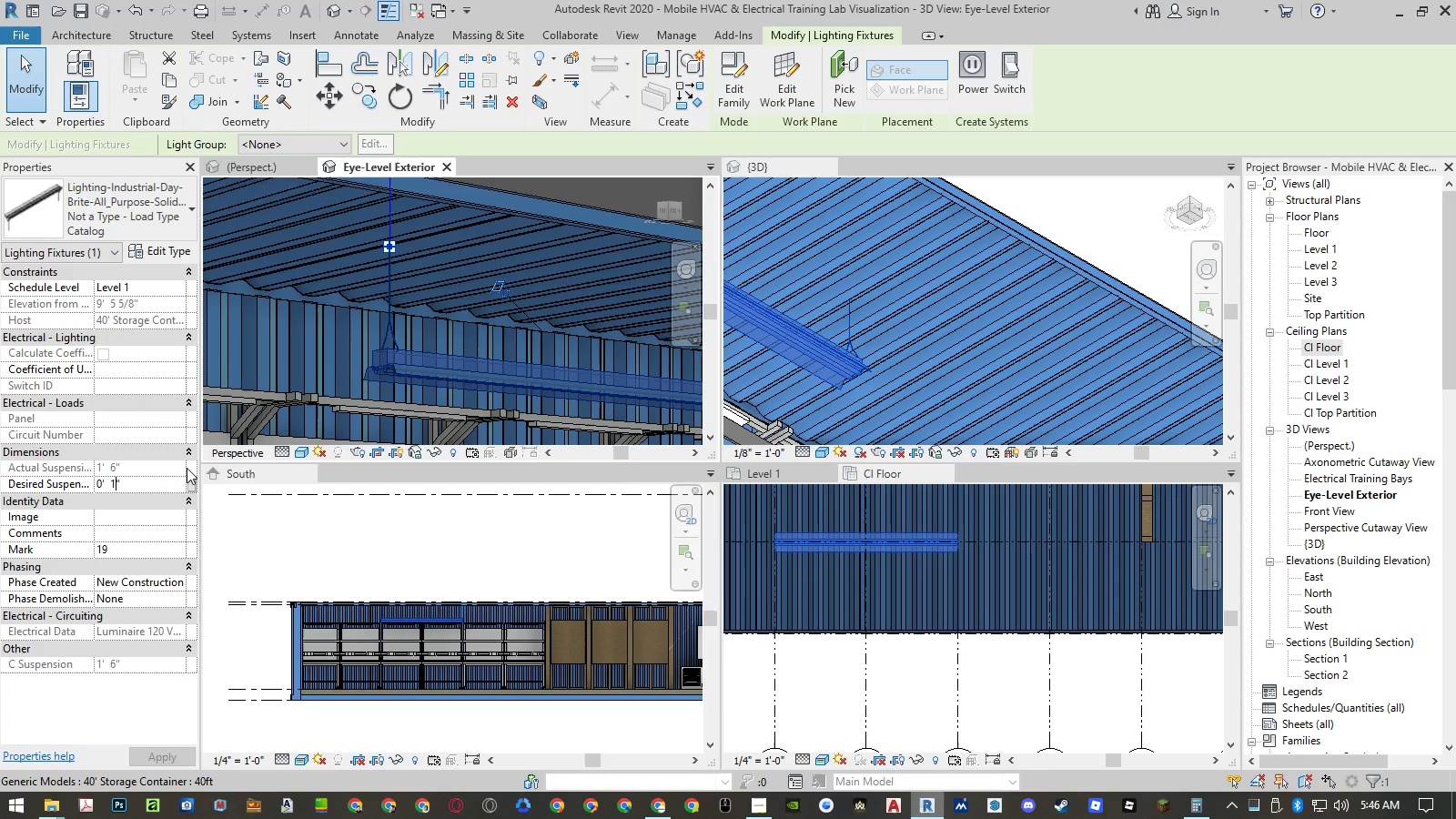 
key(Space)
 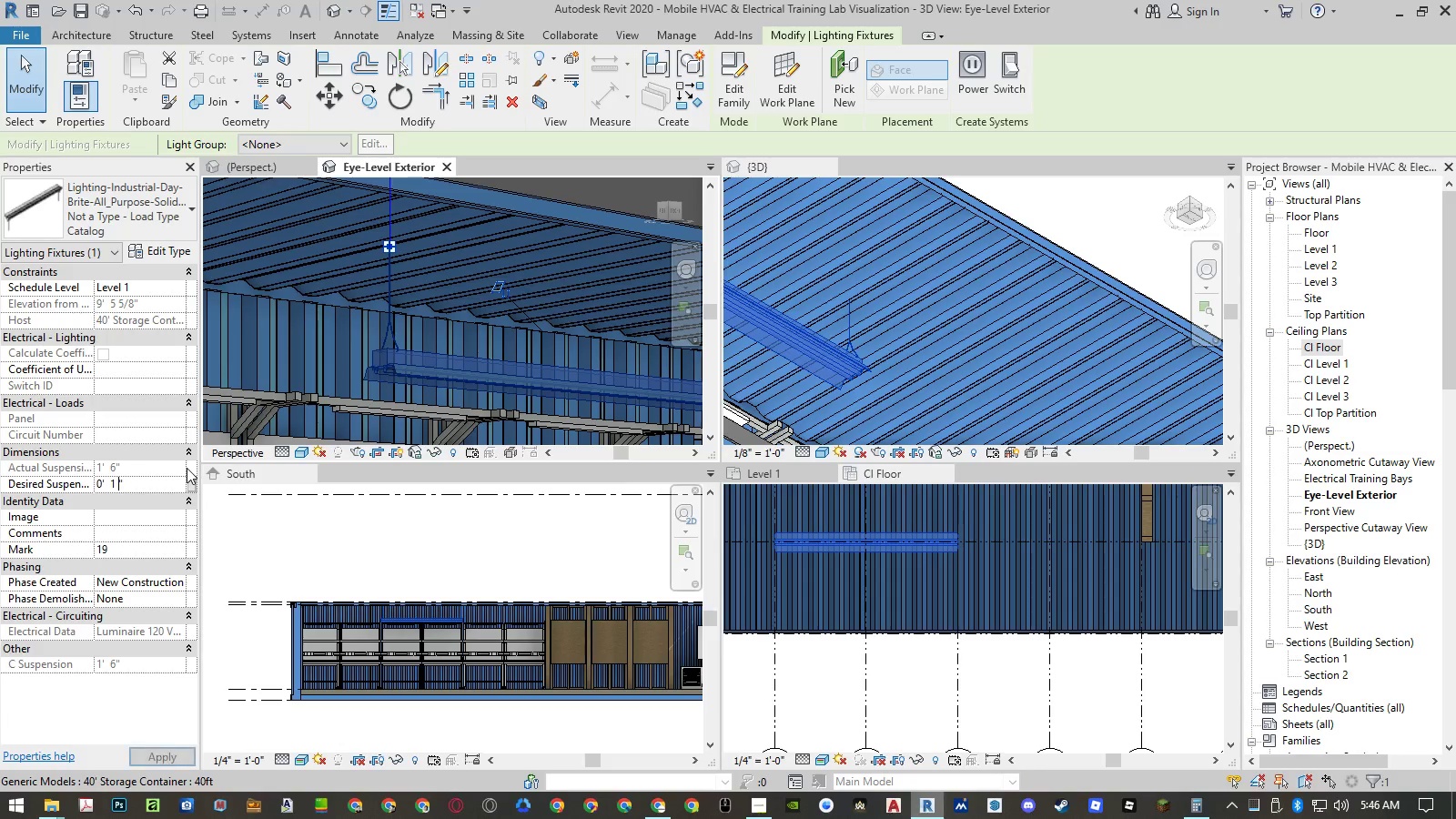 
key(Numpad1)
 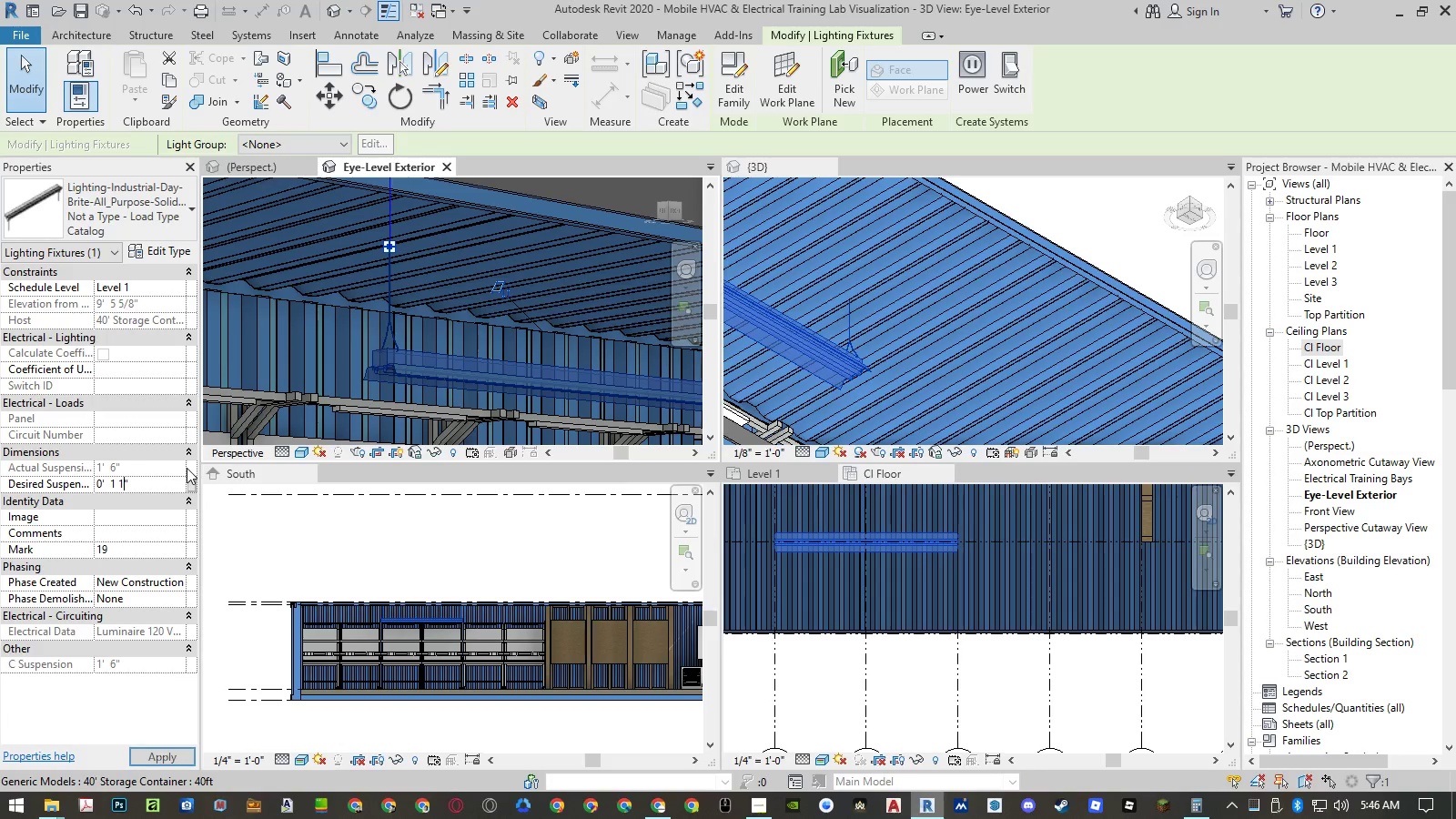 
key(NumpadDivide)
 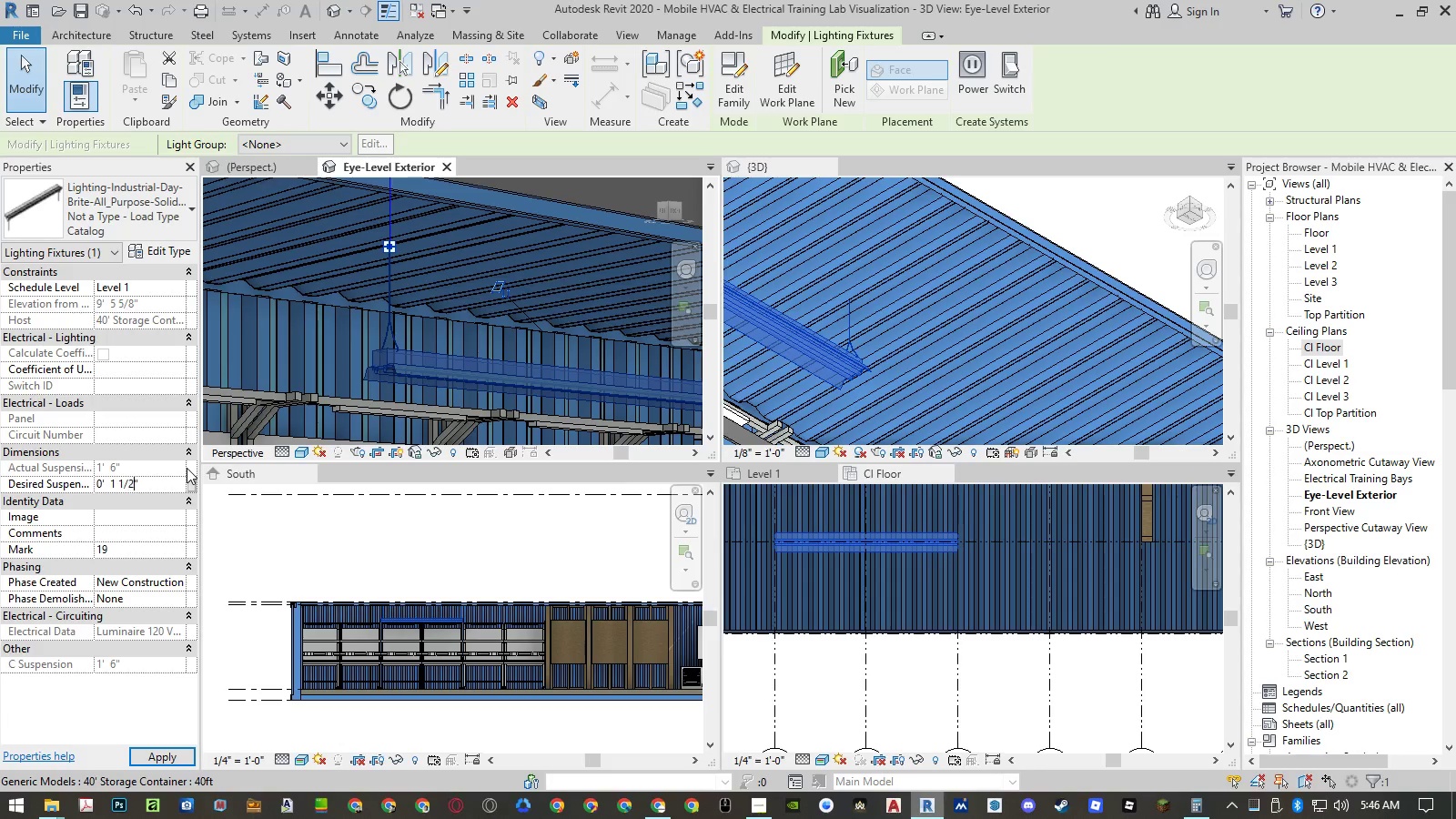 
key(Numpad2)
 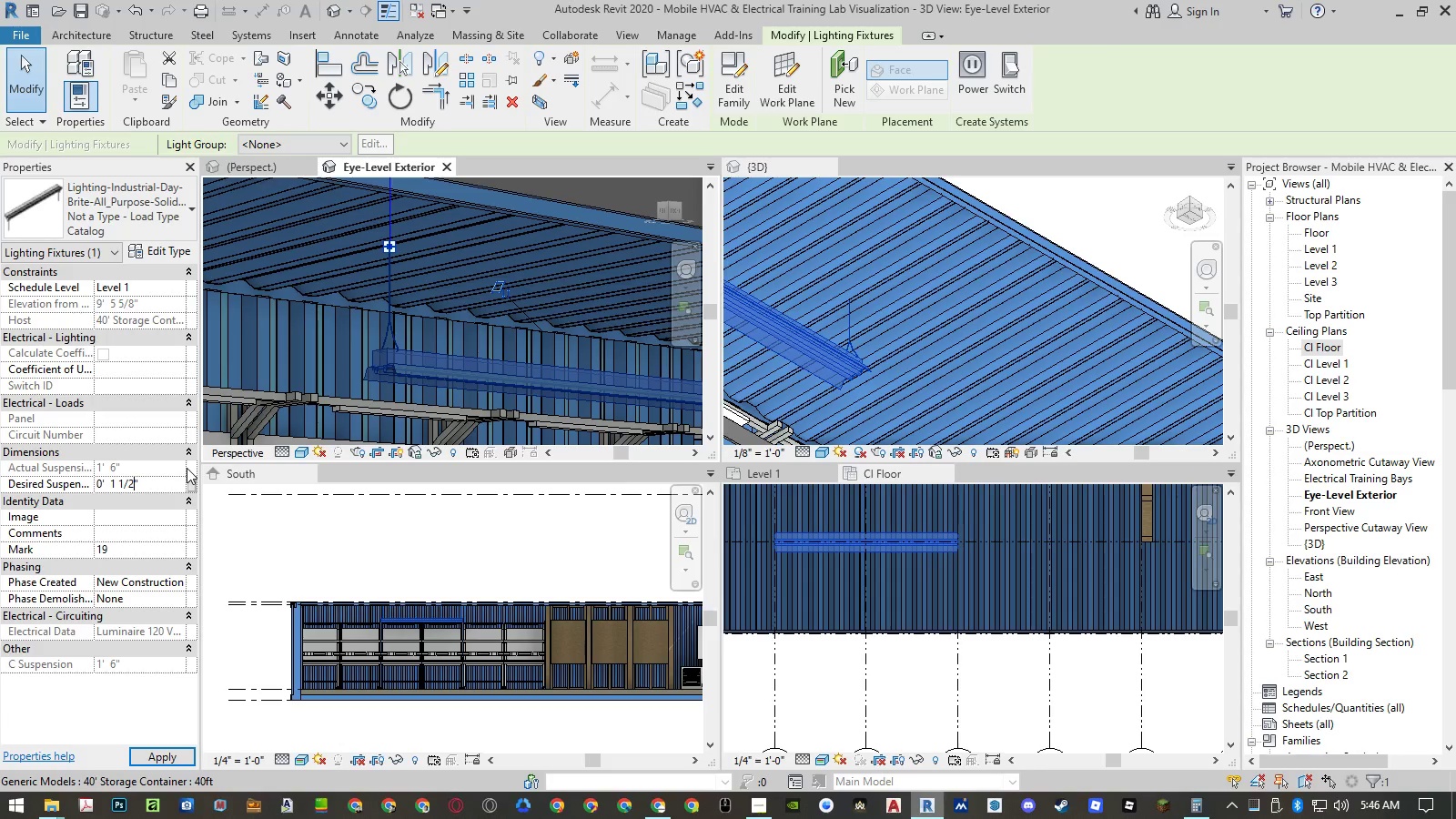 
key(NumpadEnter)
 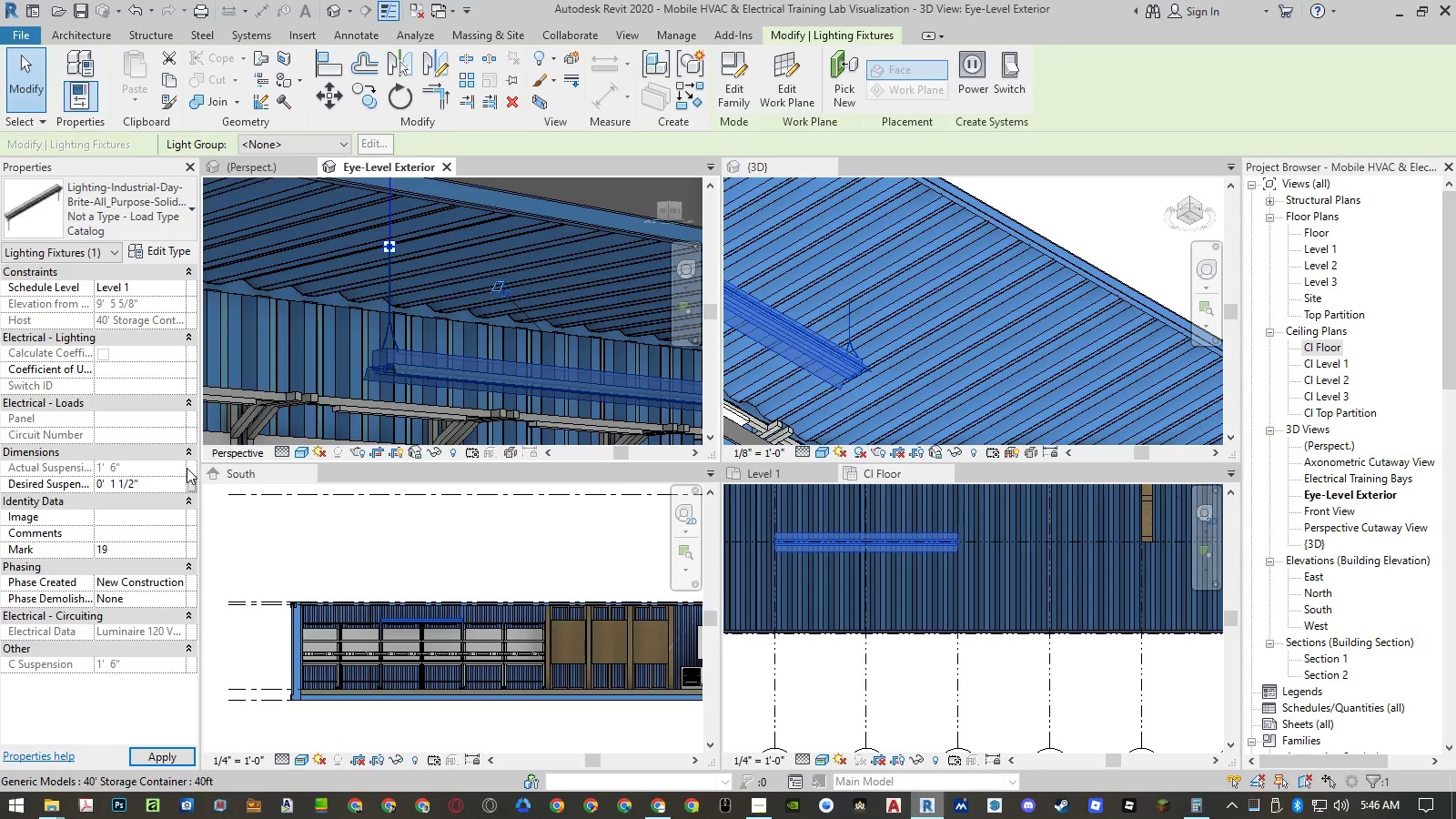 
key(NumpadEnter)
 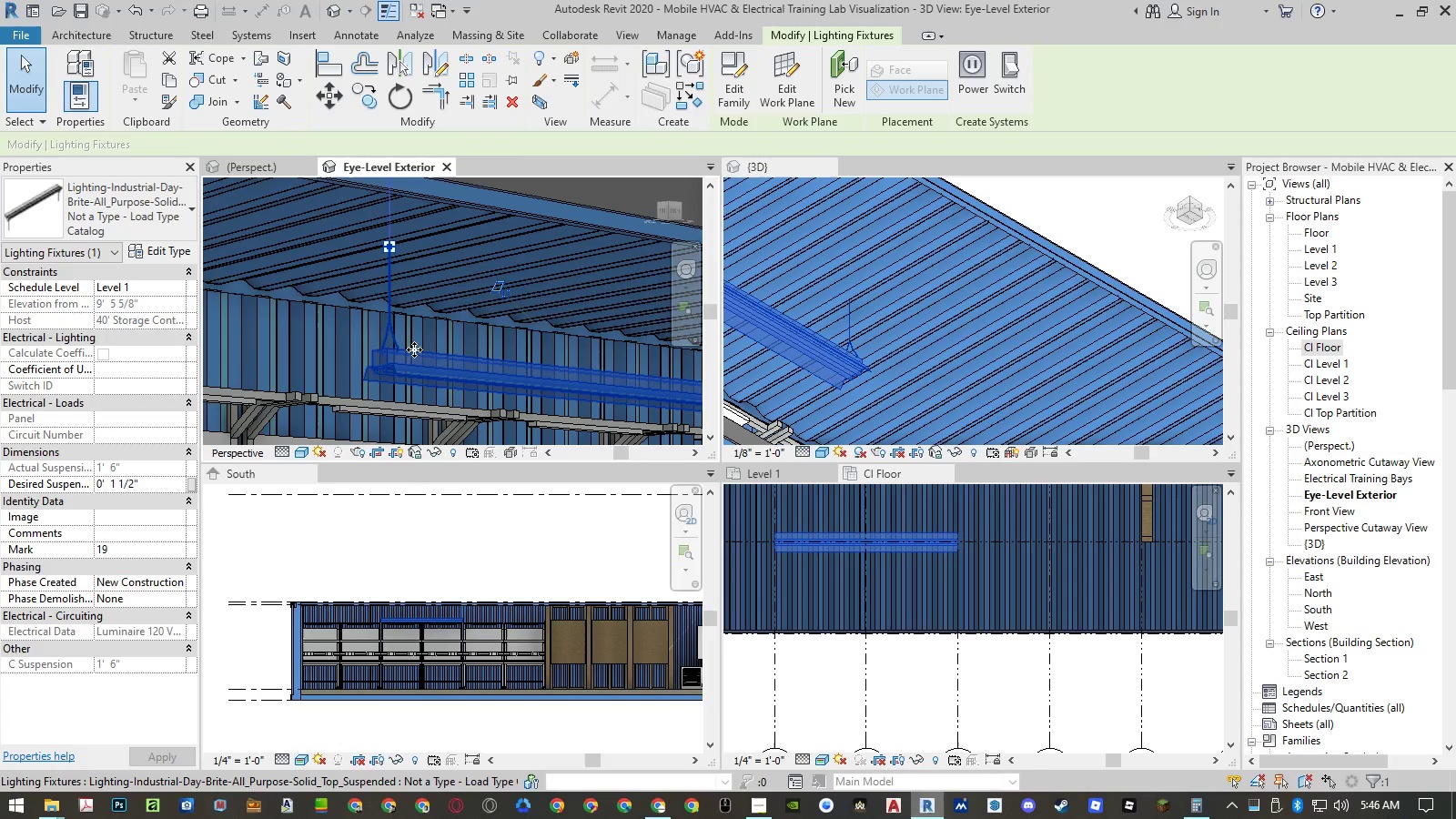 
right_click([447, 366])
 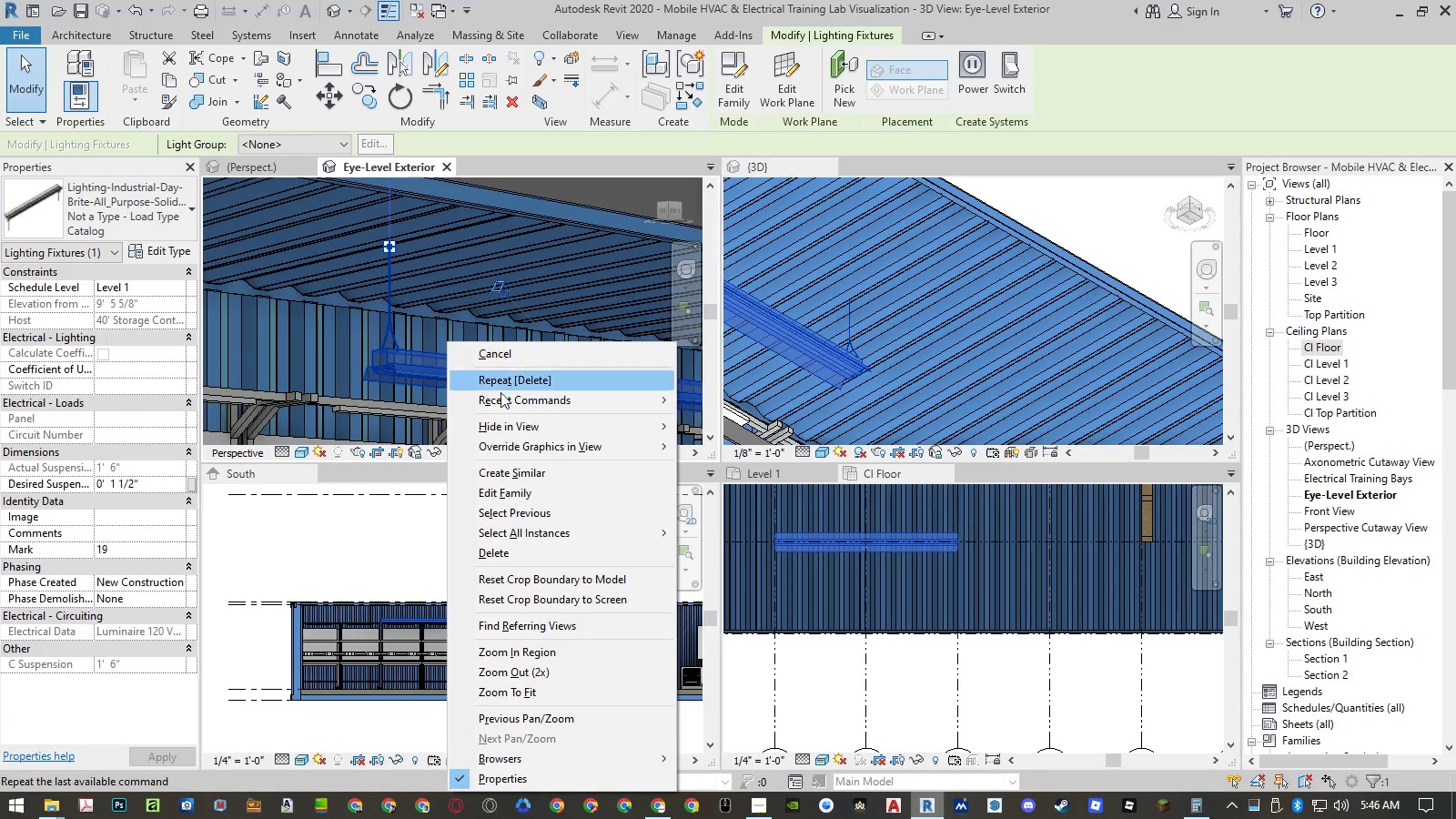 
mouse_move([563, 443])
 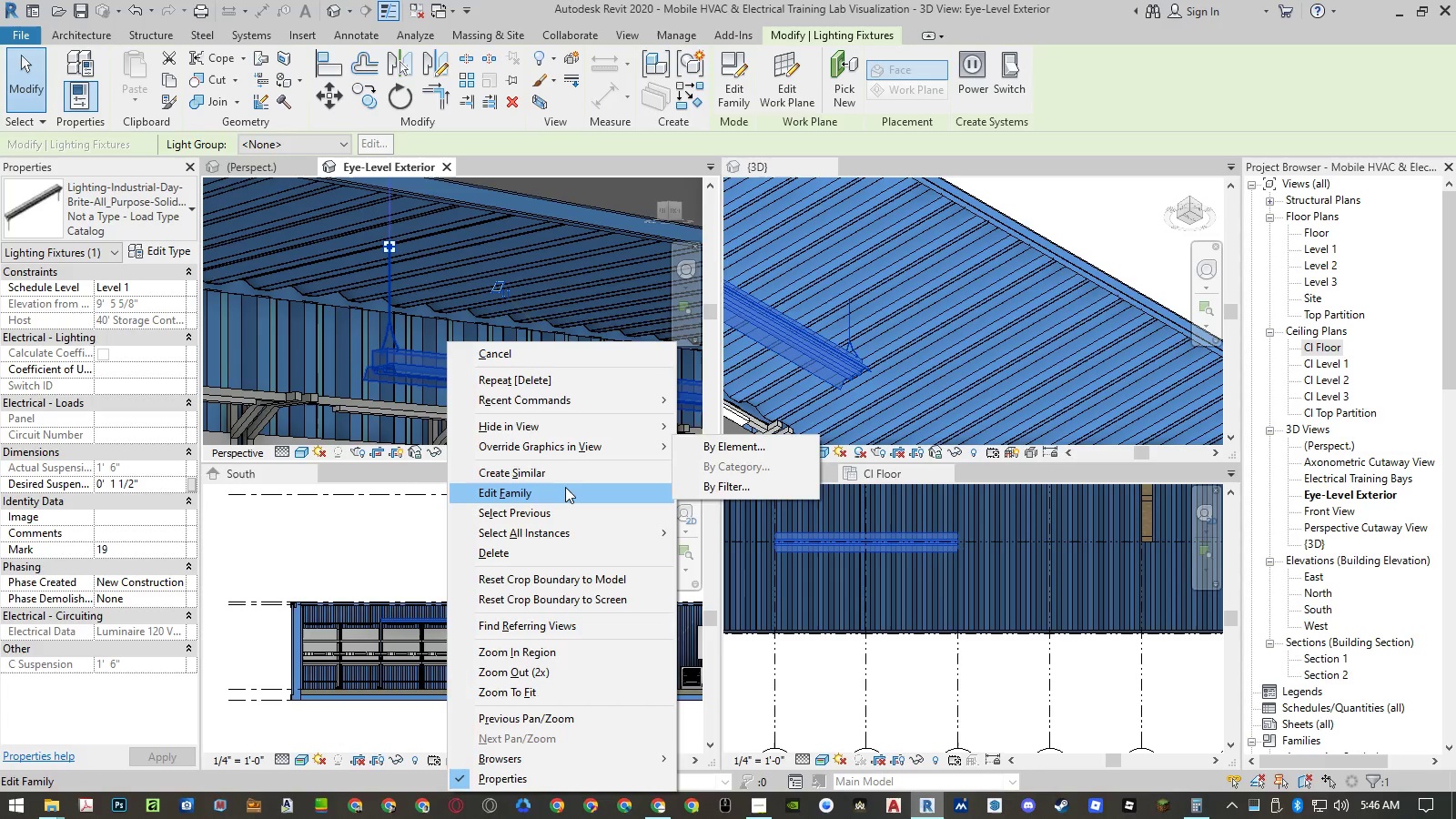 
left_click([565, 489])
 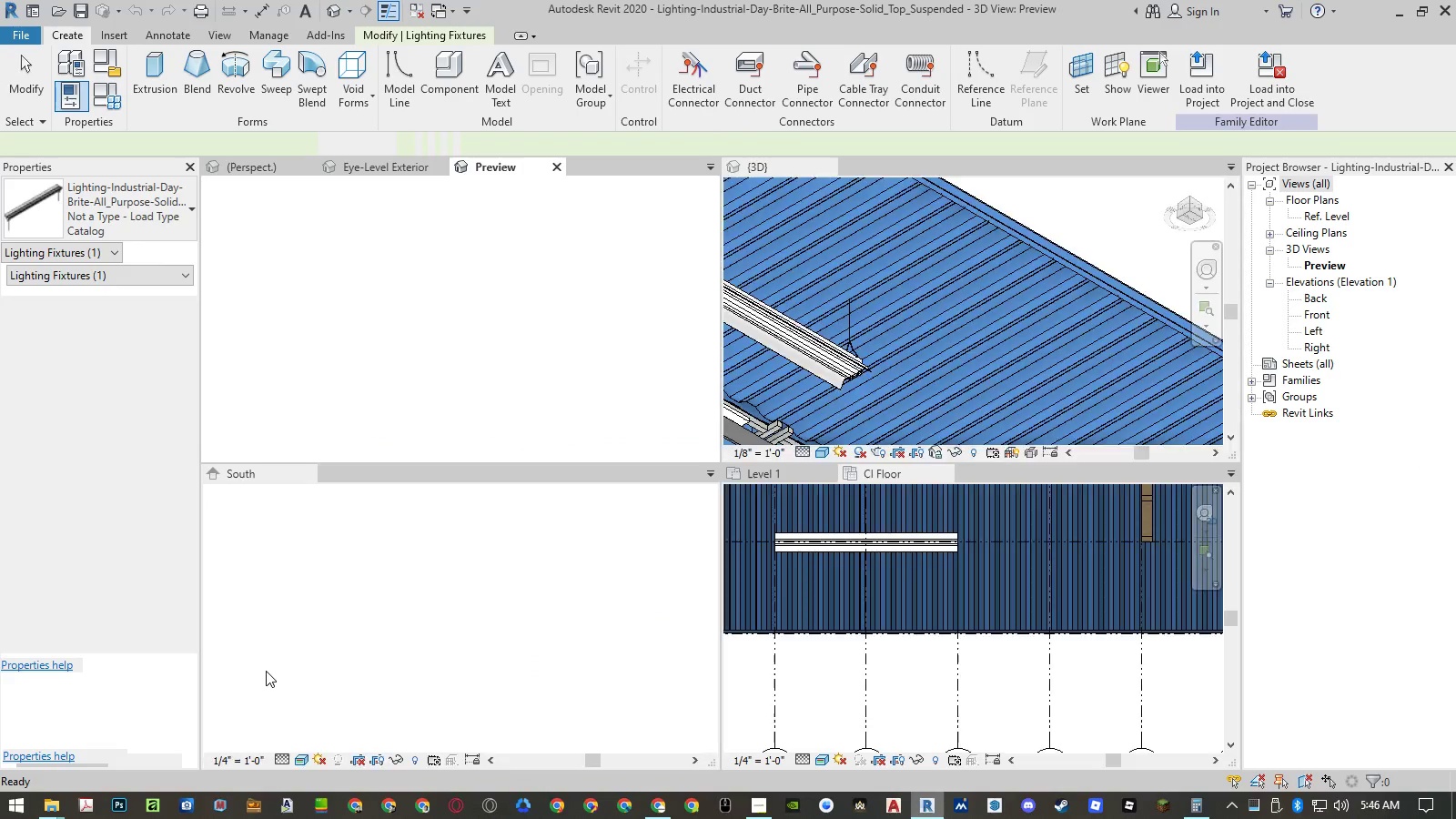 
wait(7.27)
 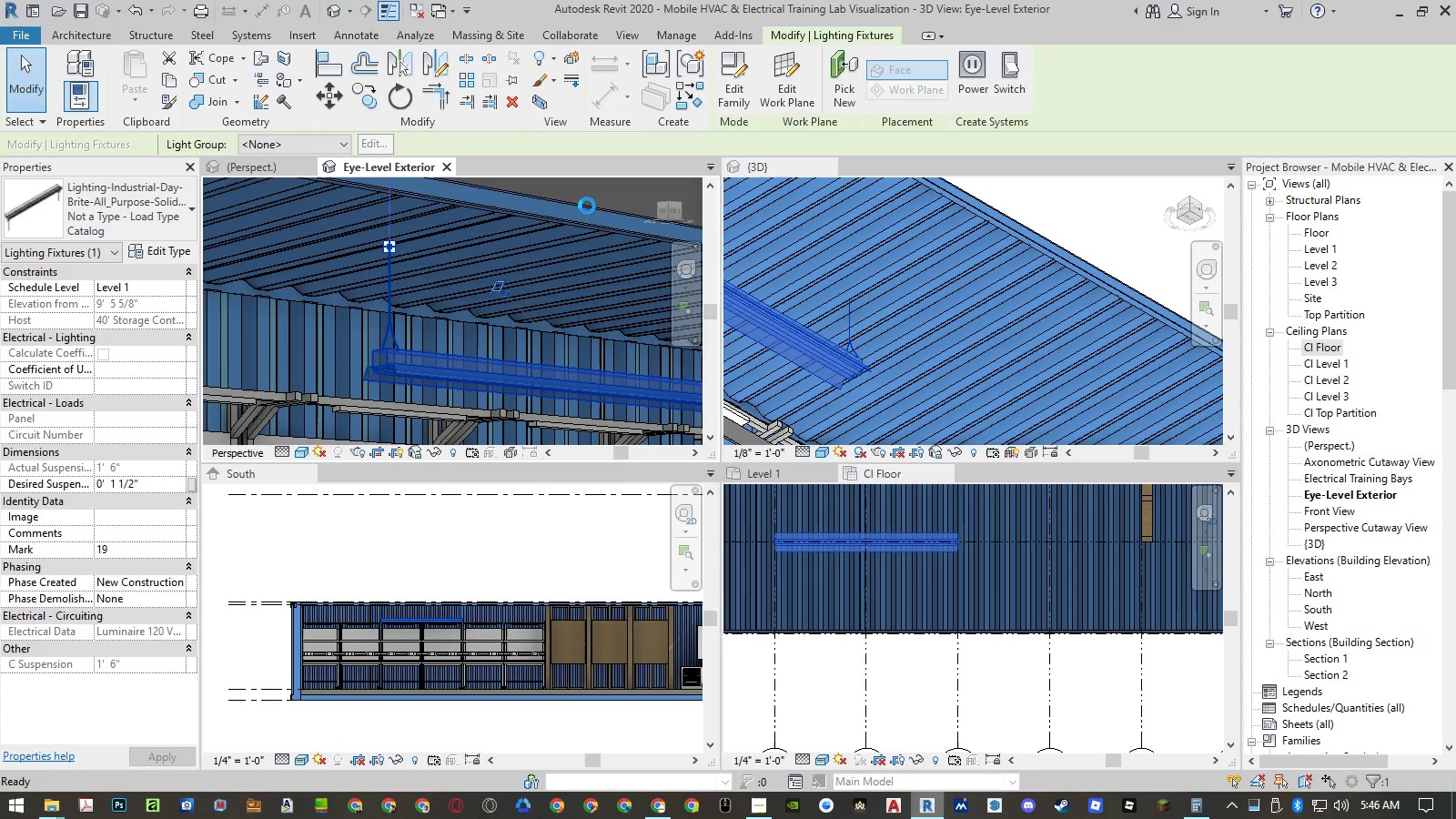 
left_click([606, 302])
 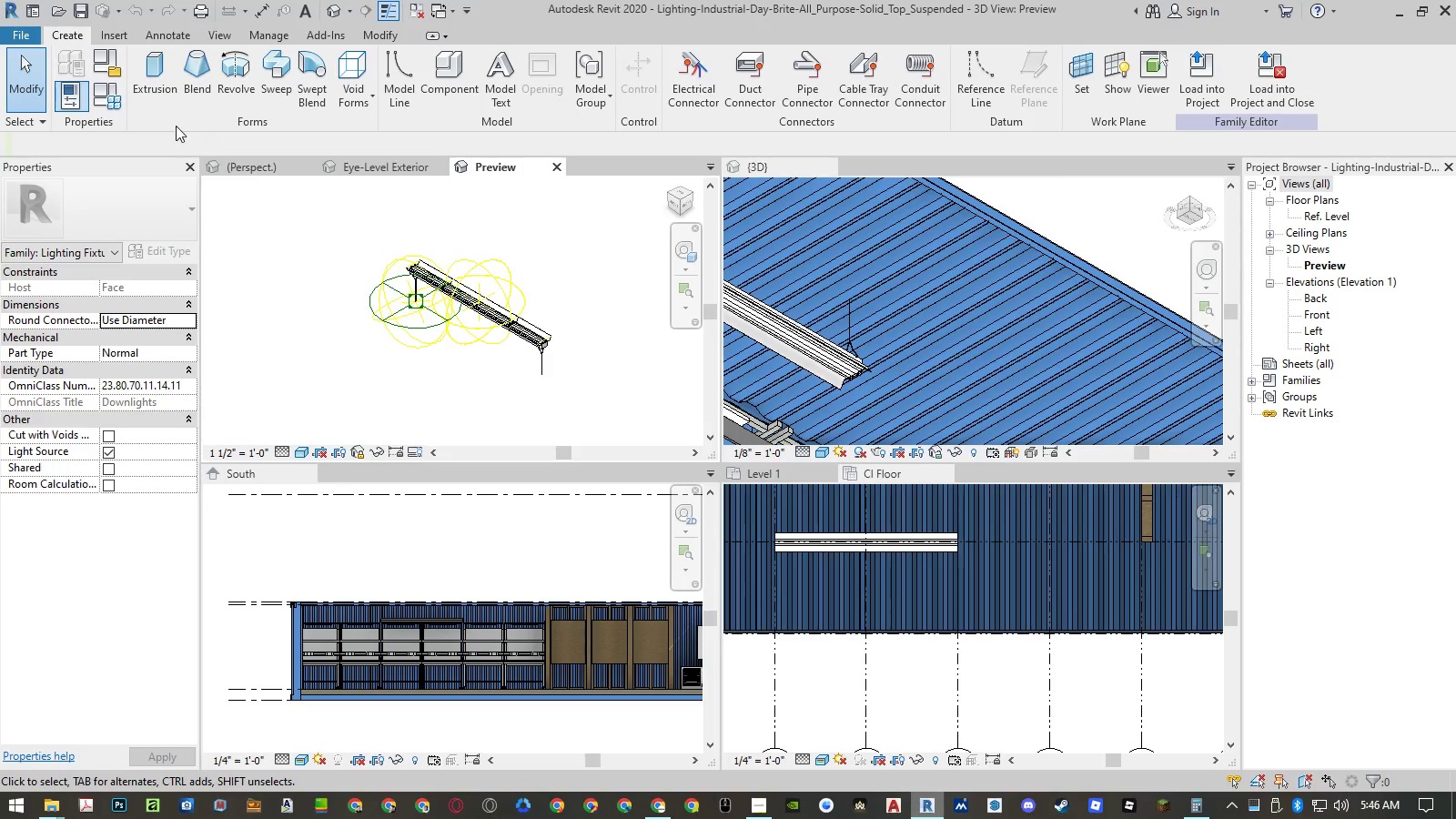 
left_click([108, 102])
 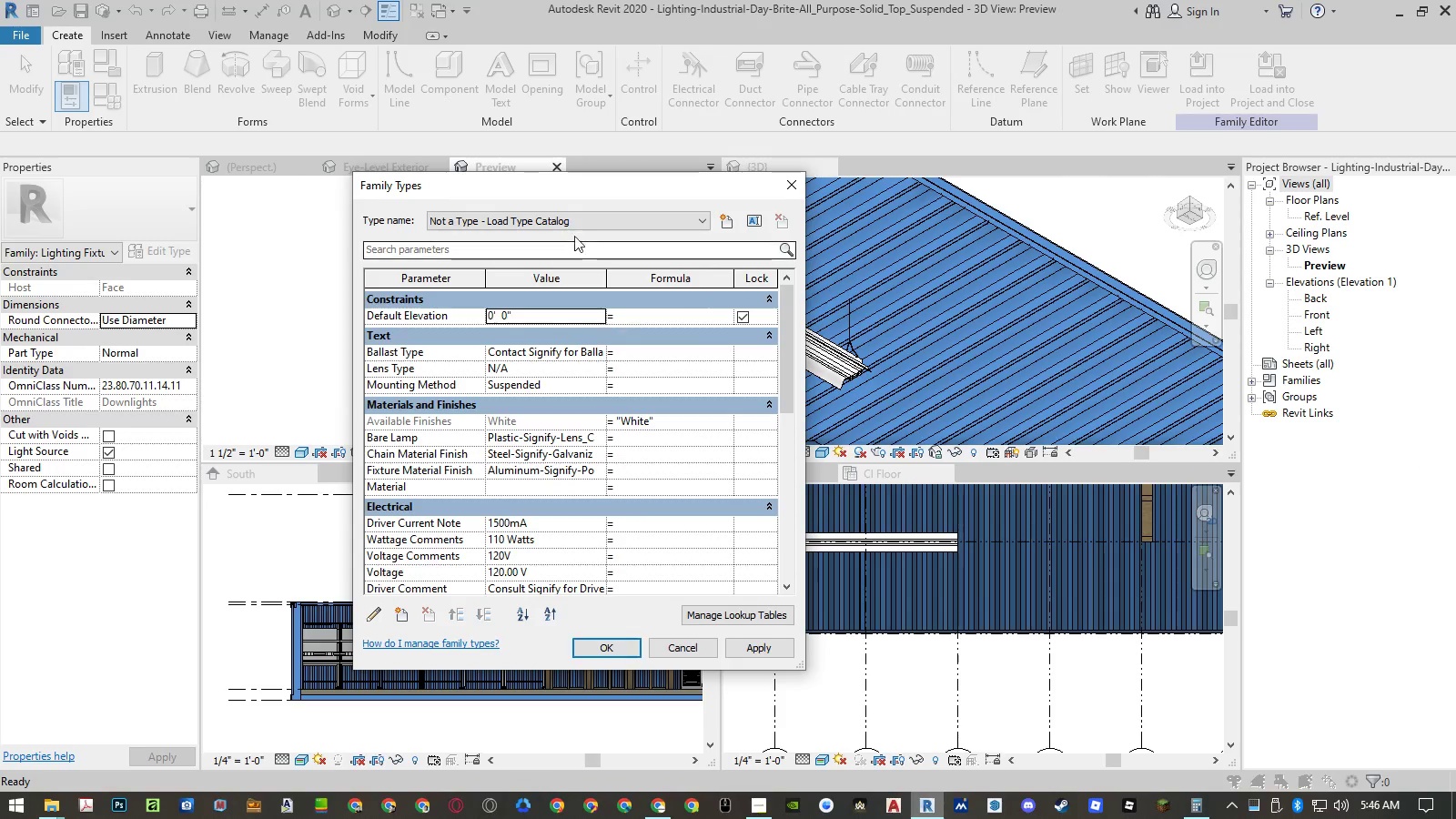 
left_click_drag(start_coordinate=[574, 191], to_coordinate=[1026, 173])
 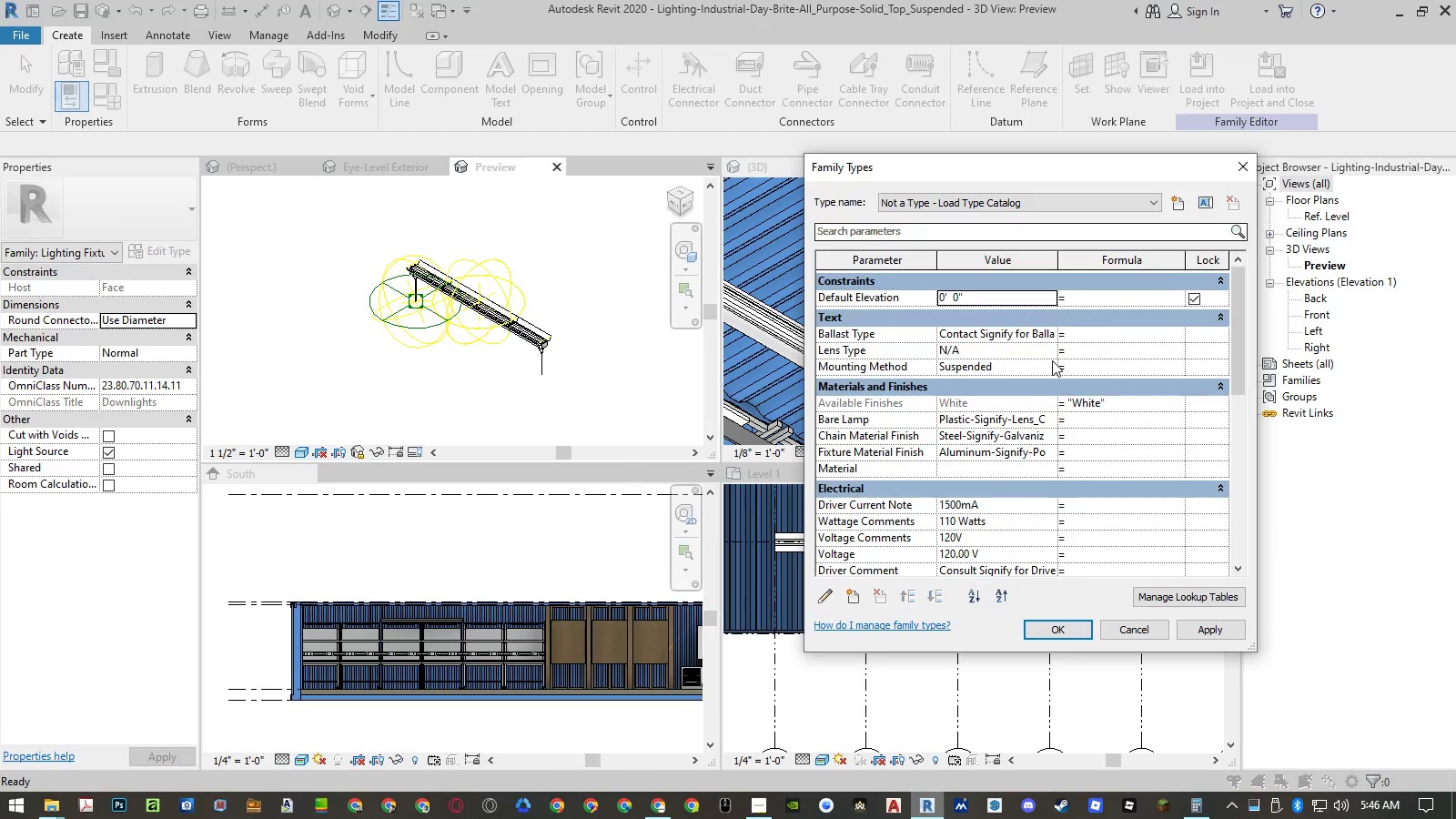 
scroll: coordinate [1052, 360], scroll_direction: down, amount: 1.0
 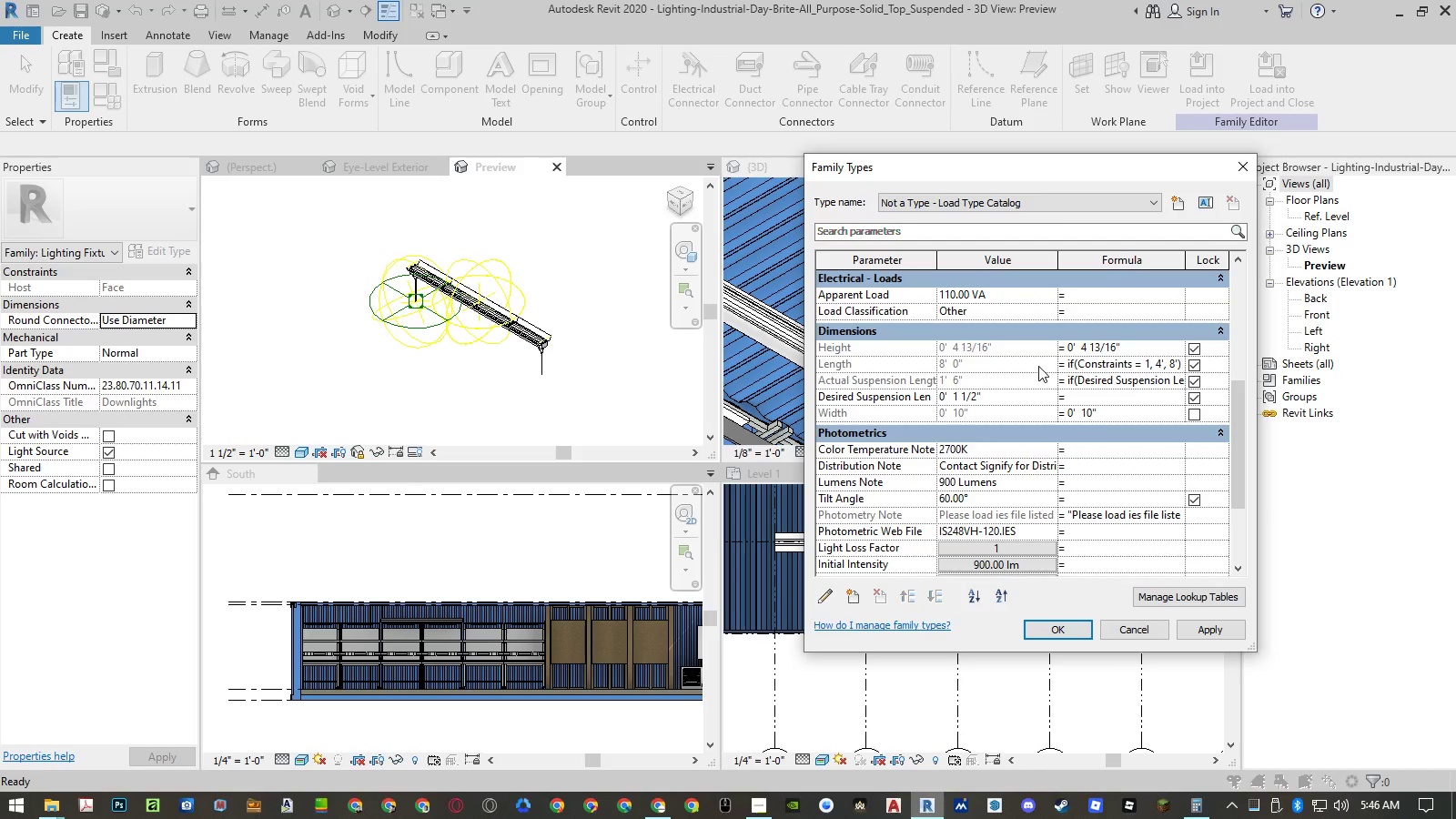 
left_click([1108, 381])
 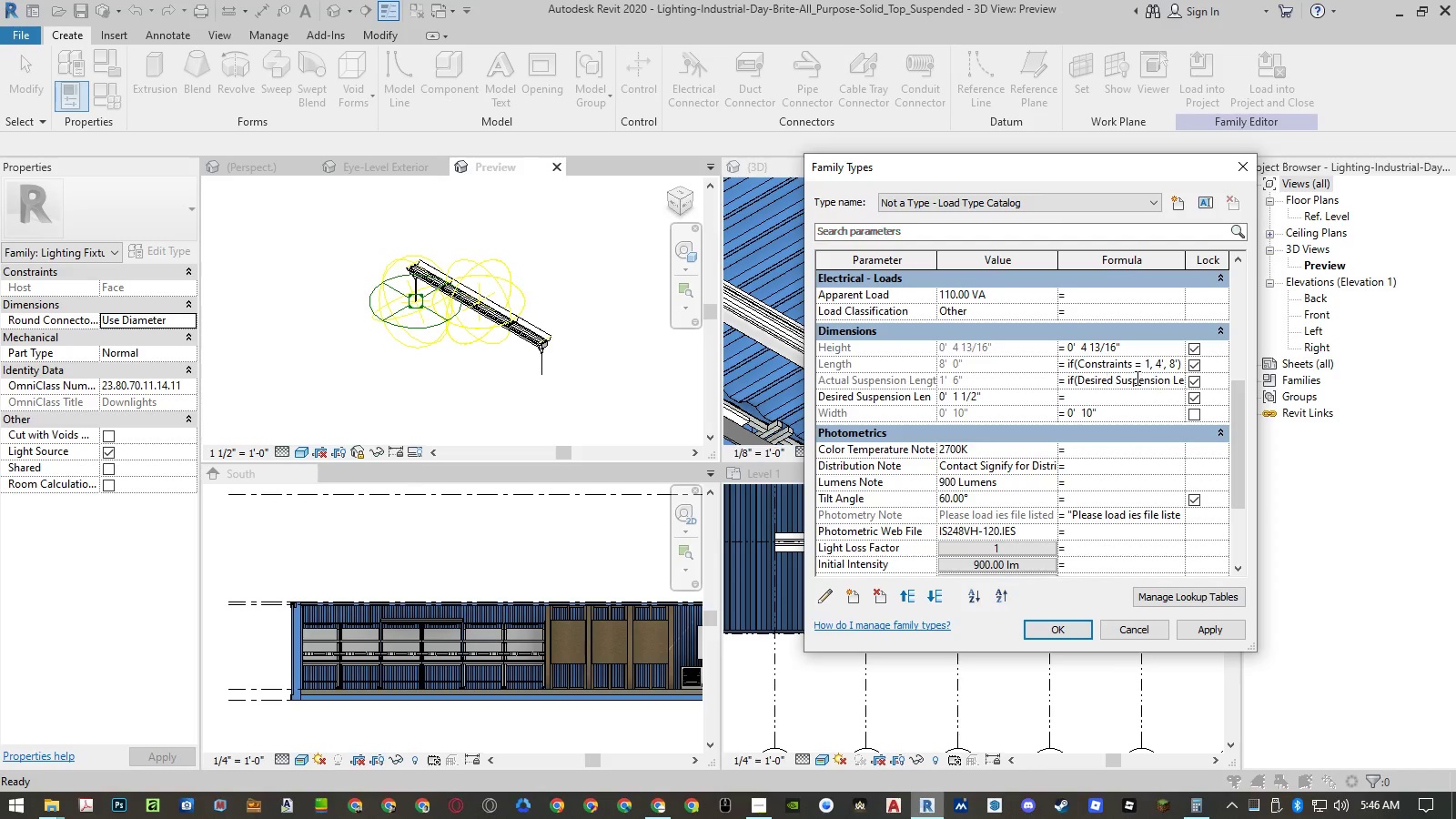 
left_click_drag(start_coordinate=[1136, 378], to_coordinate=[1234, 379])
 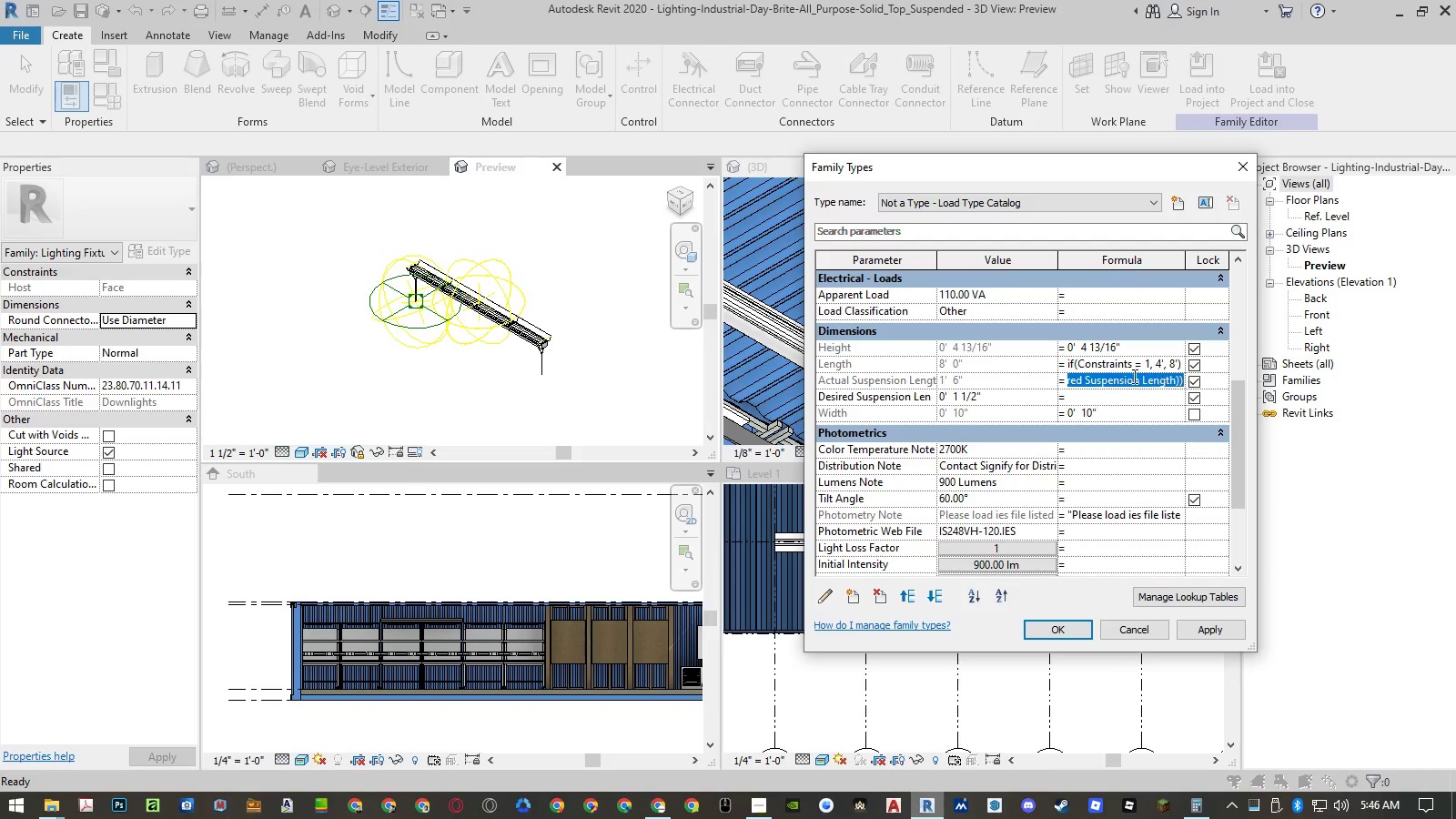 
left_click([1112, 379])
 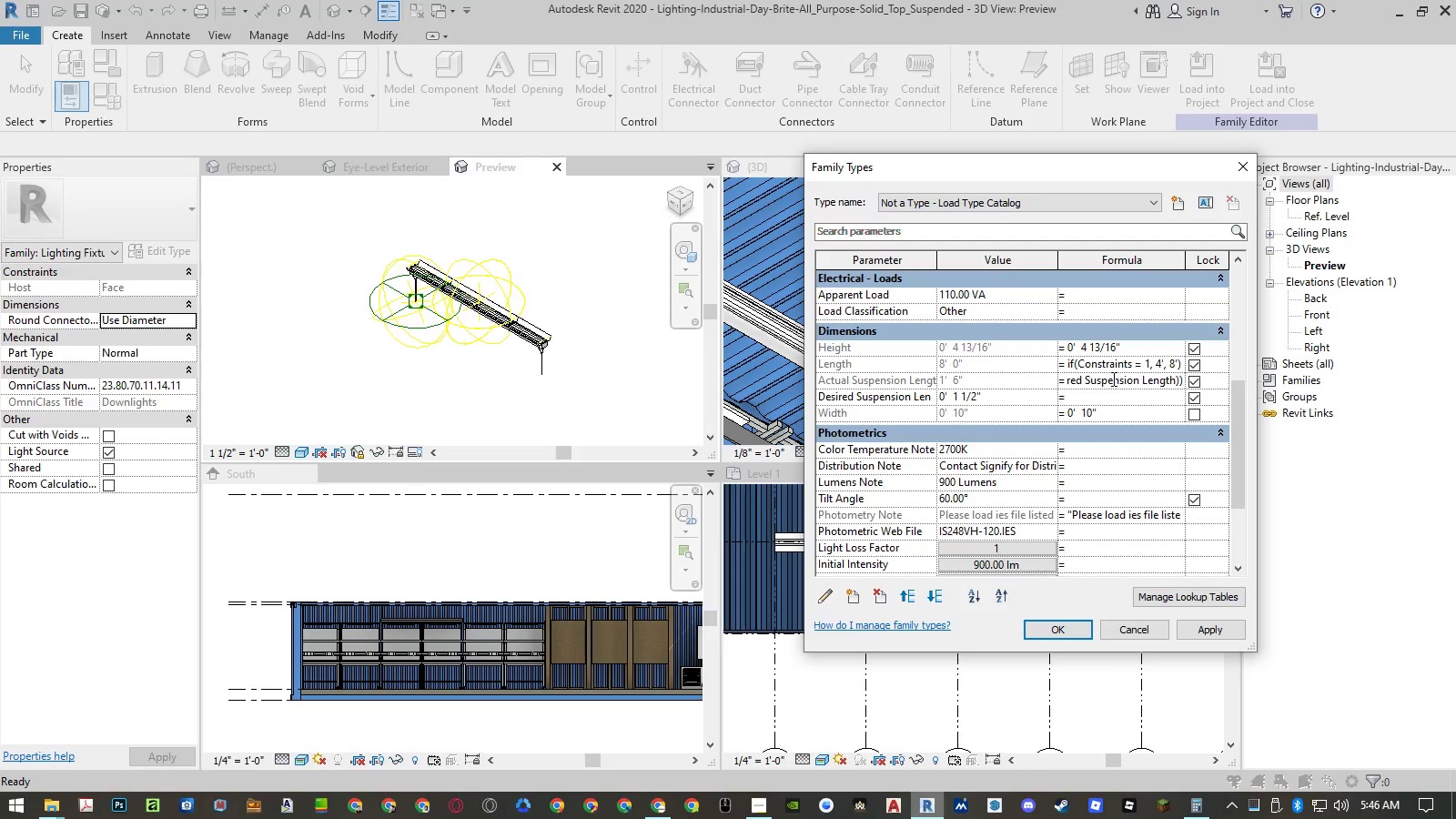 
left_click_drag(start_coordinate=[1110, 379], to_coordinate=[959, 374])
 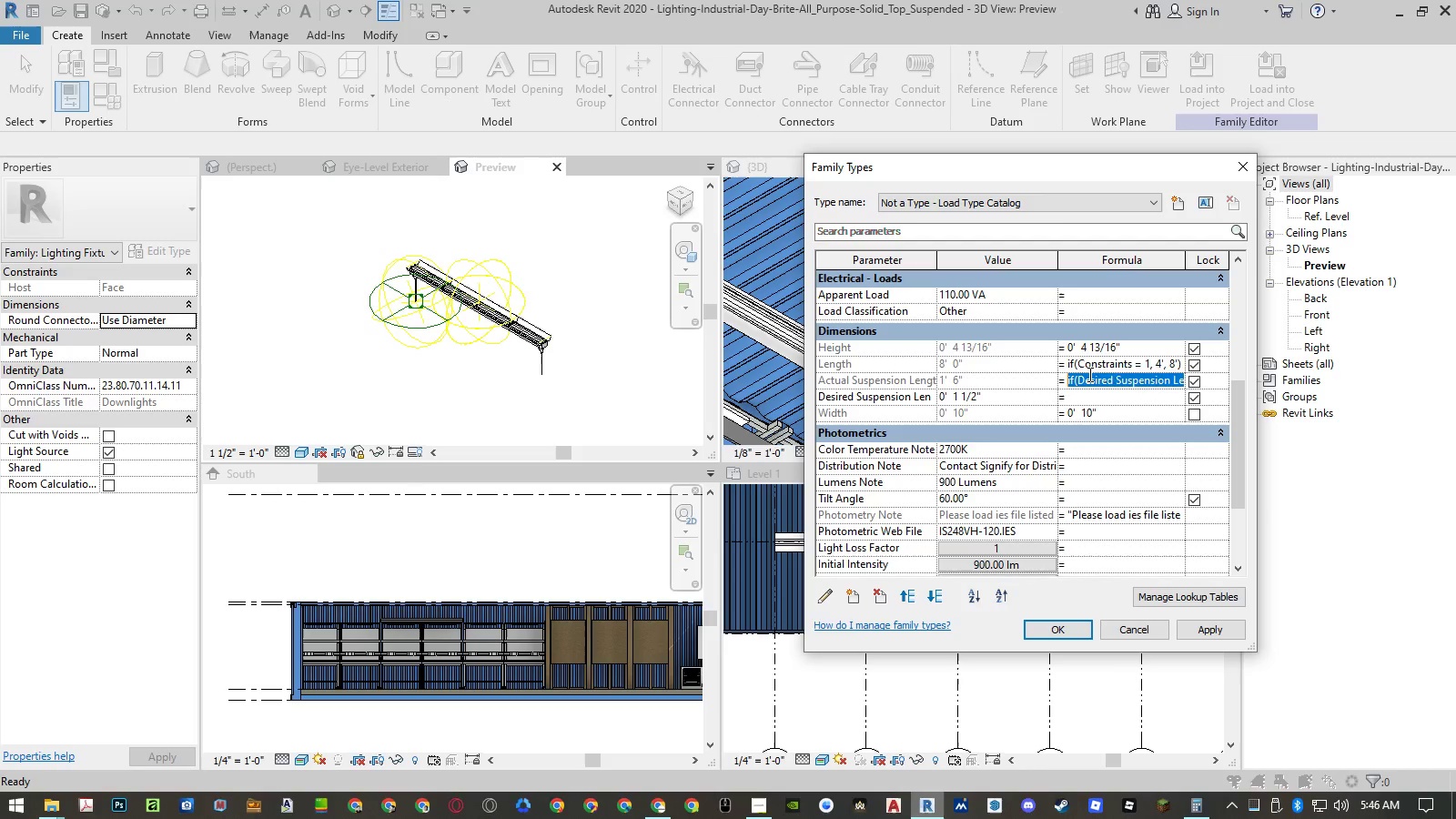 
left_click([1094, 379])
 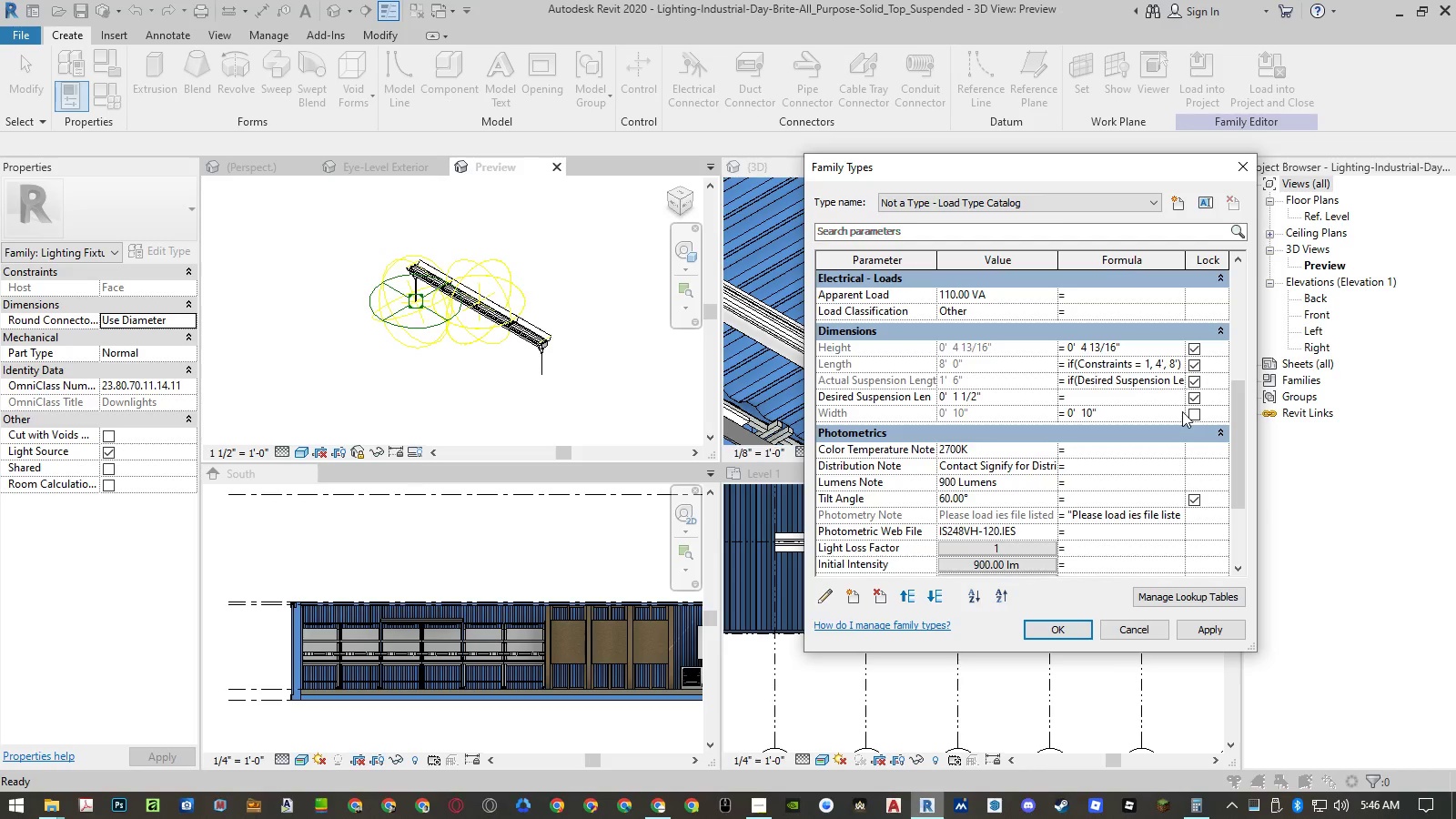 
key(ArrowRight)
 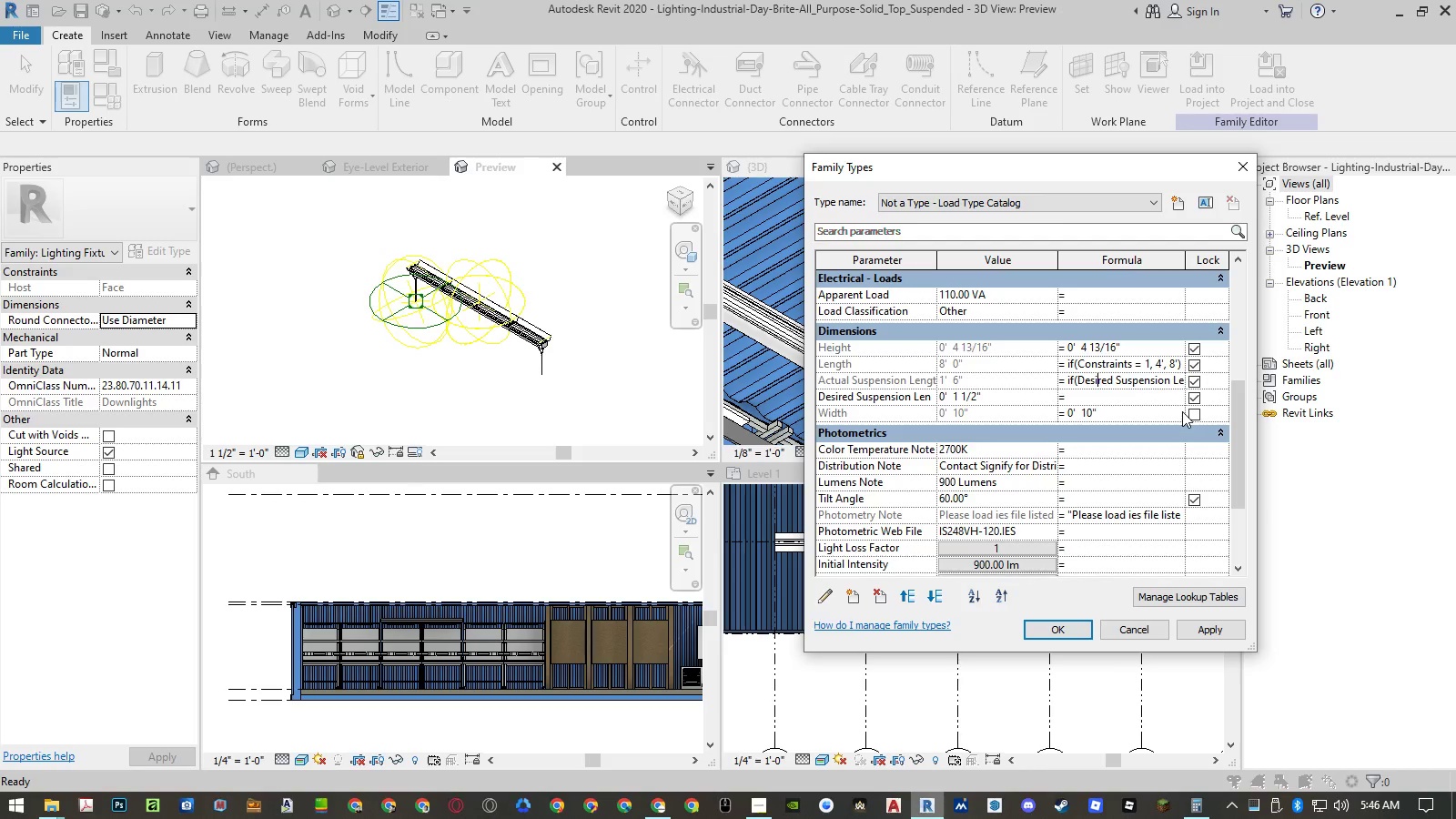 
key(ArrowRight)
 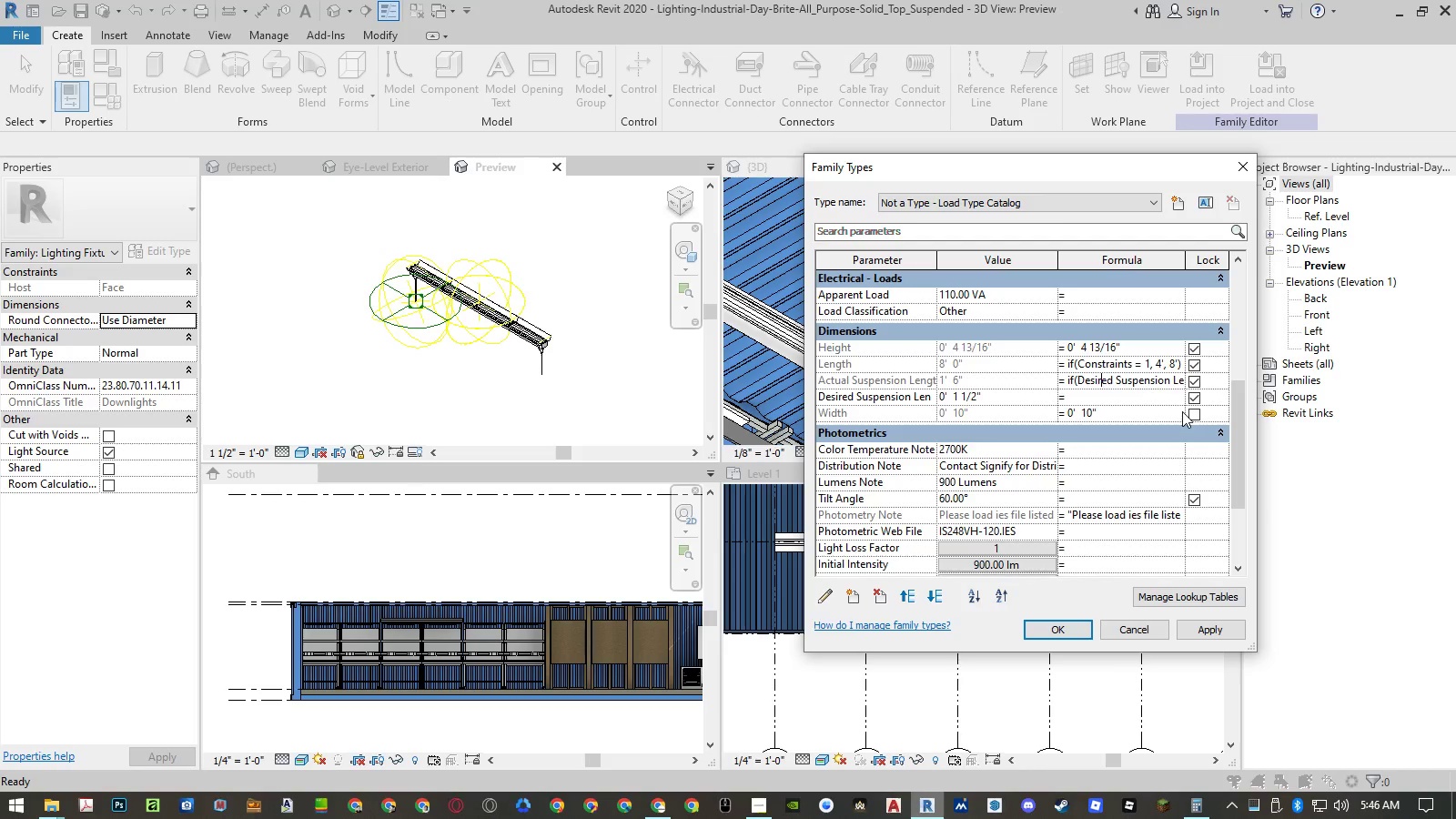 
key(ArrowRight)
 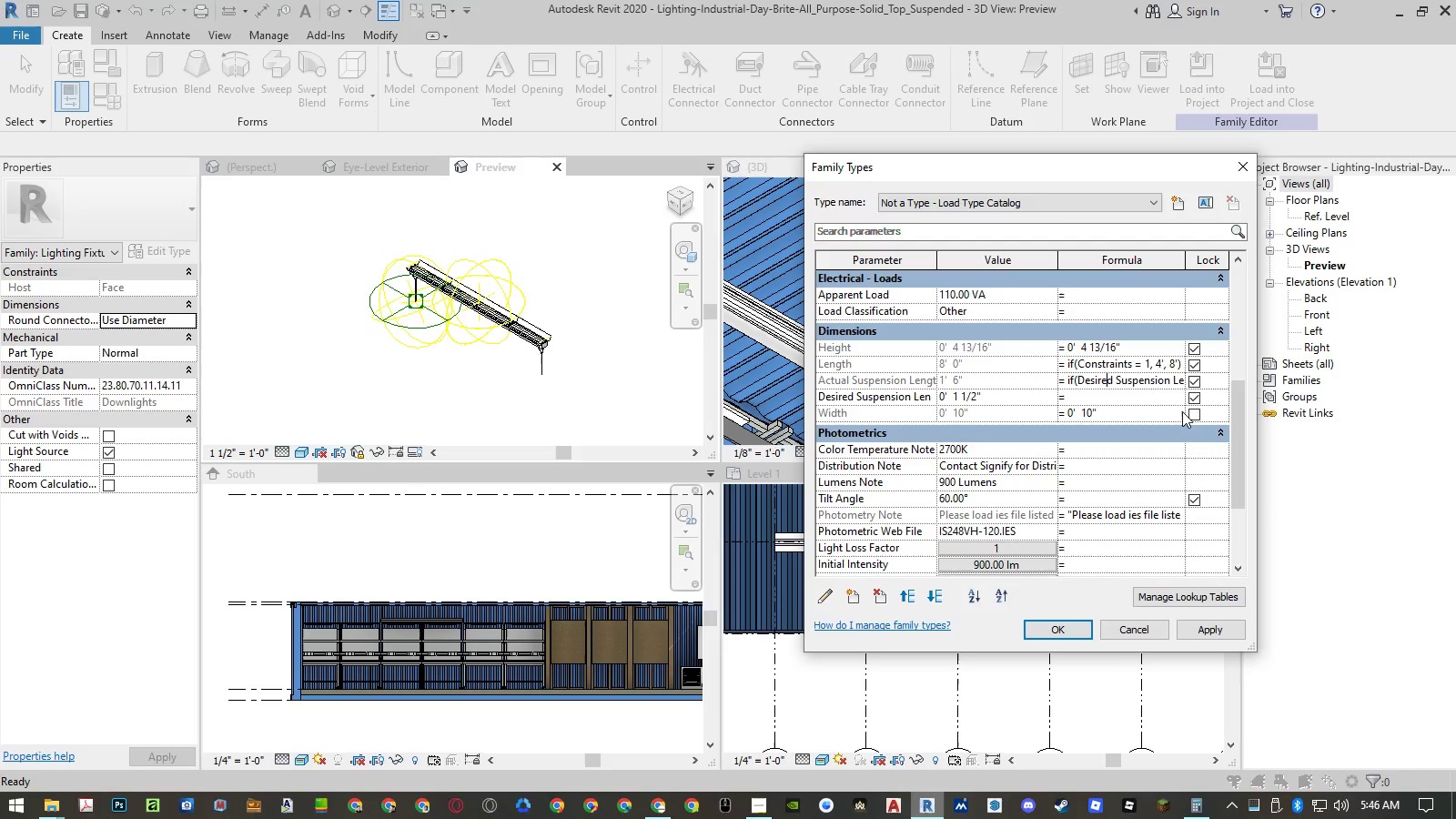 
key(ArrowRight)
 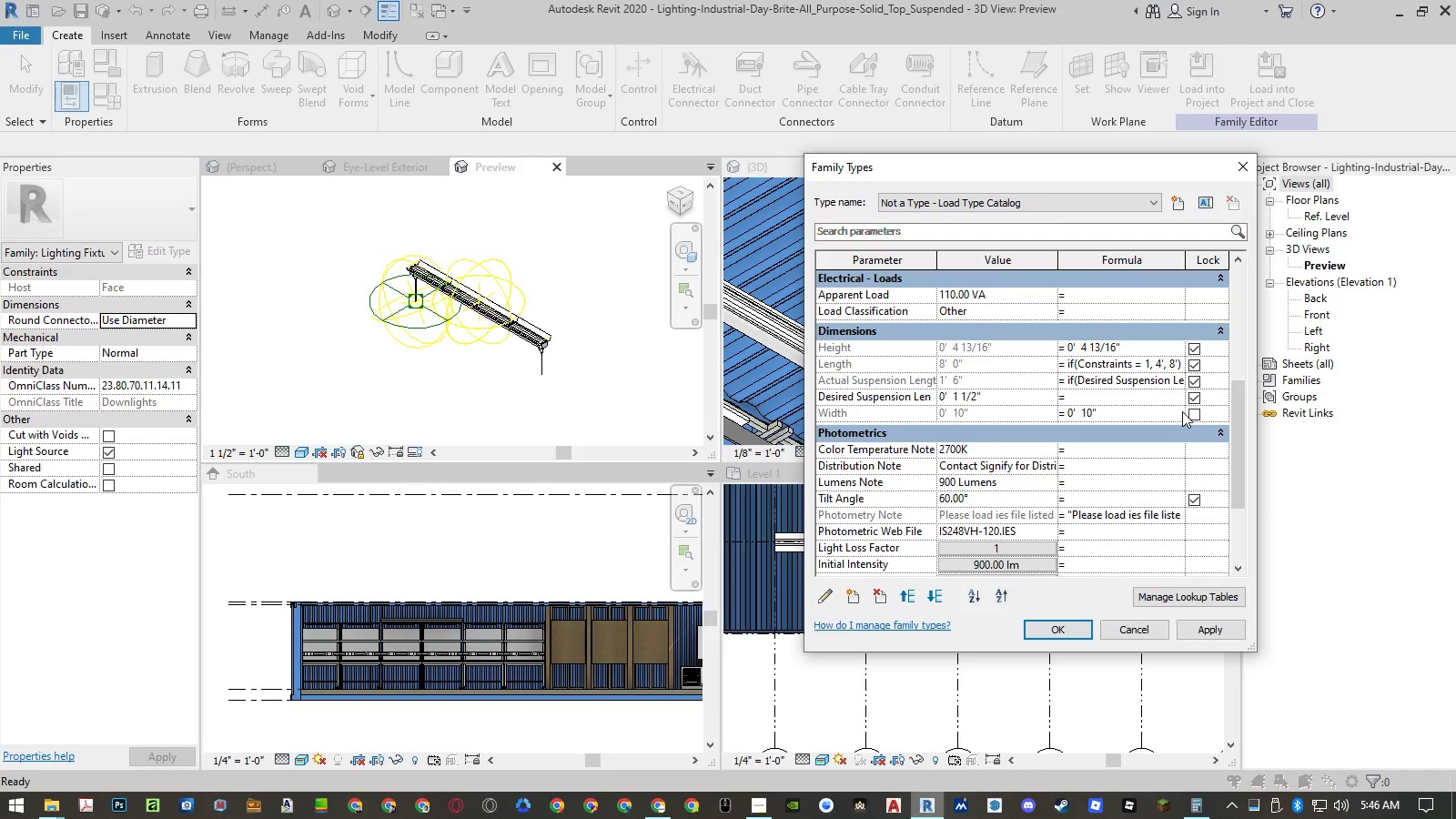 
key(Control+ArrowRight)
 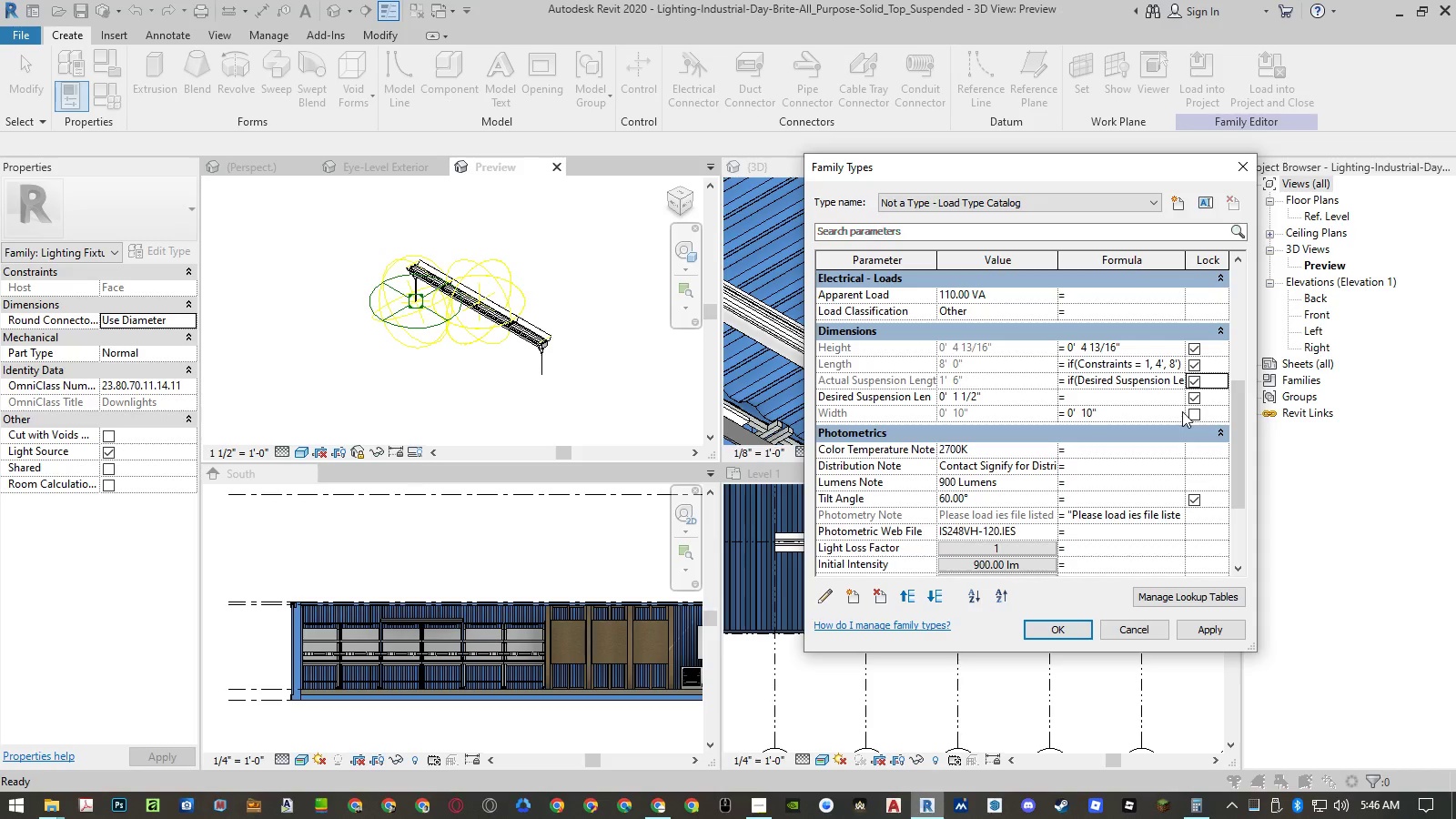 
key(ArrowLeft)
 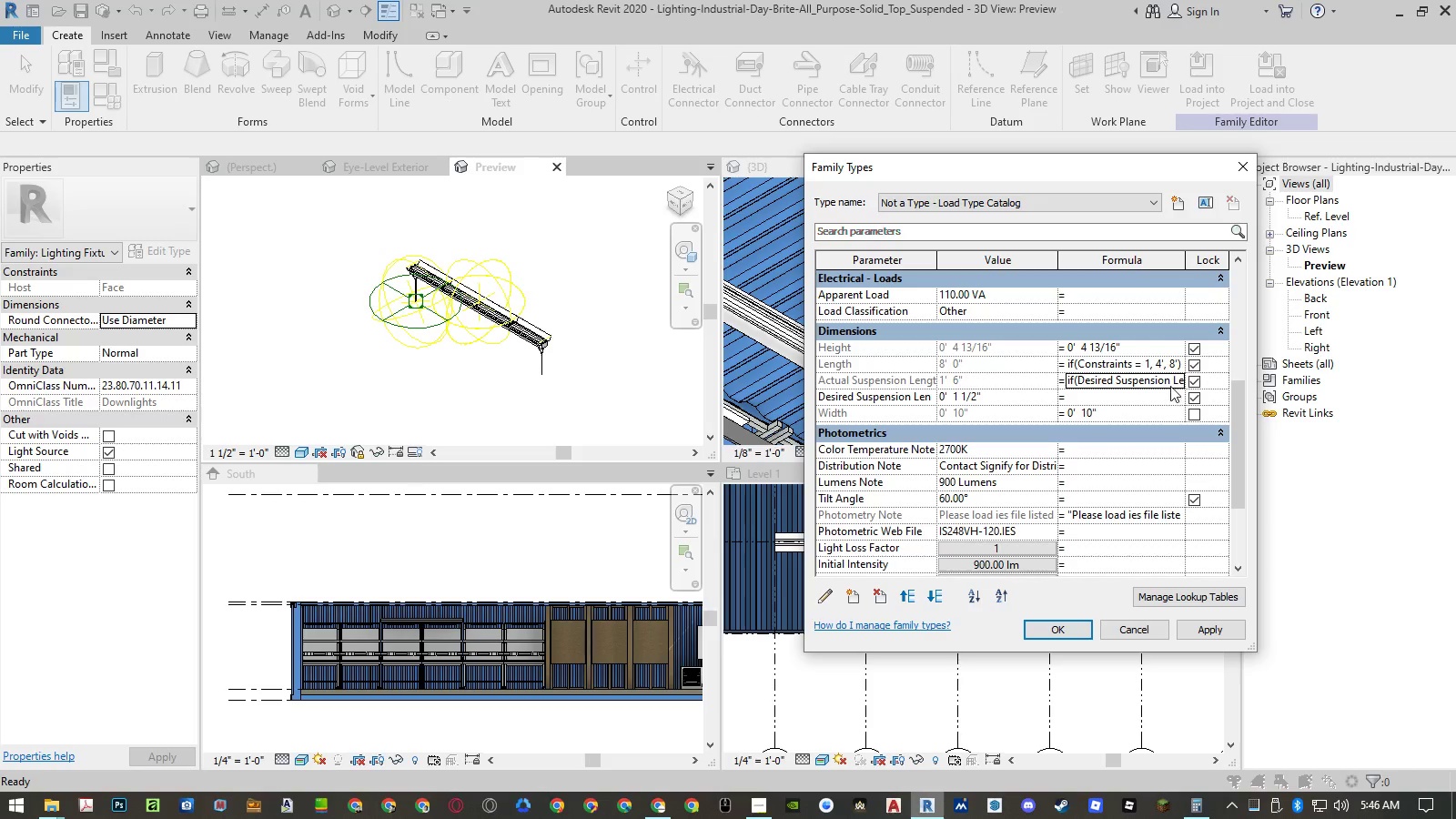 
left_click([1171, 383])
 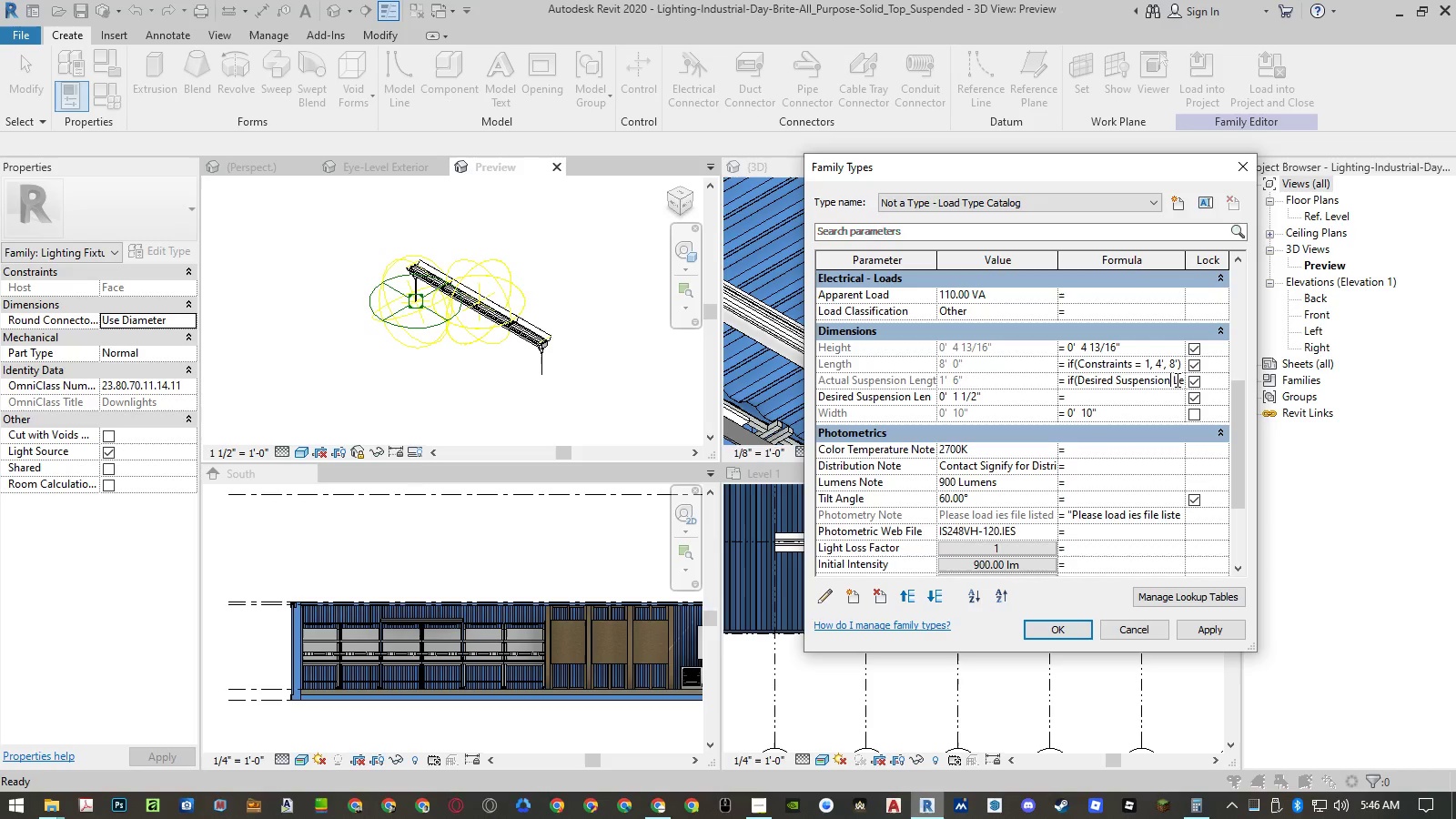 
left_click([1176, 379])
 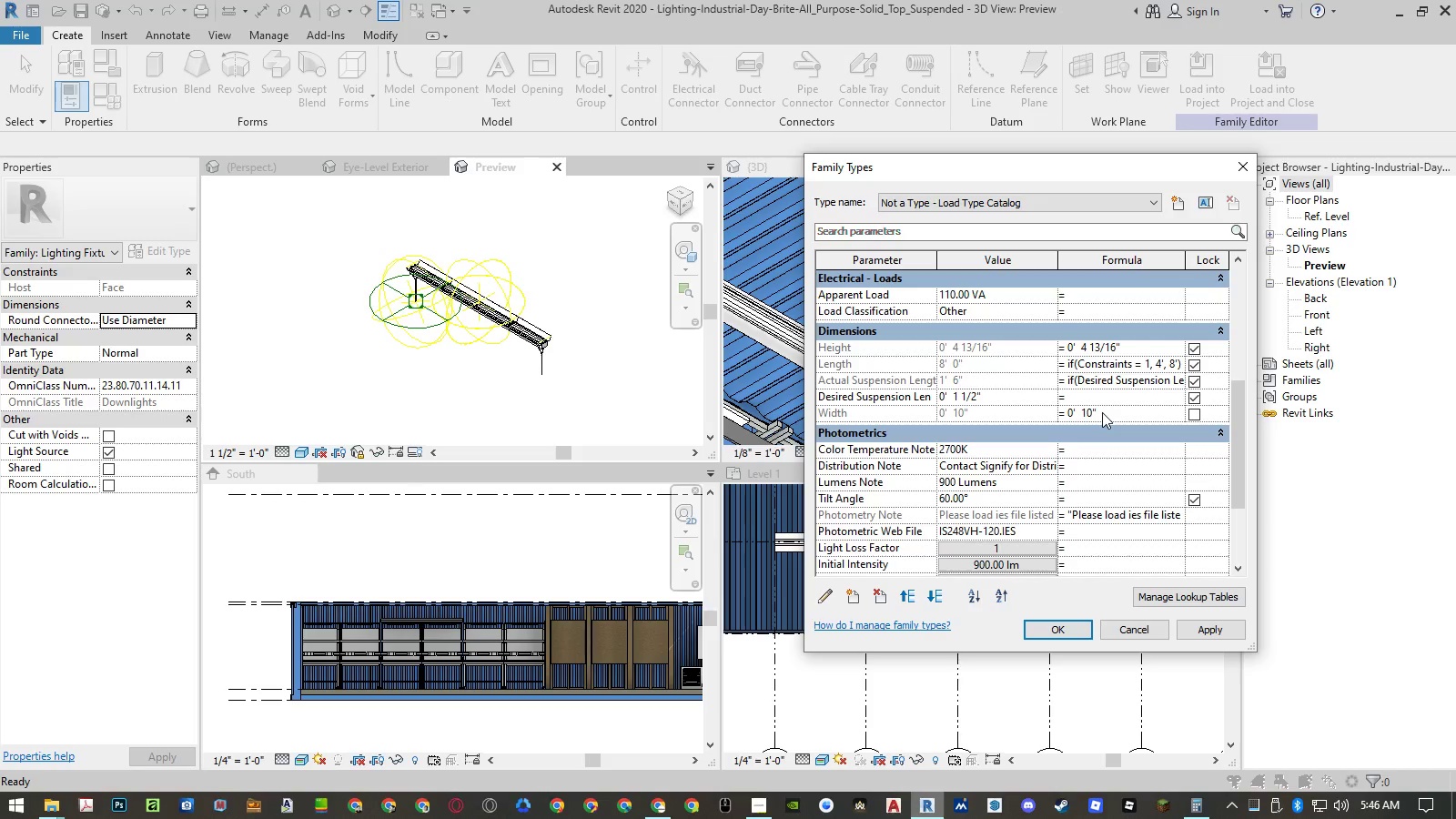 
key(ArrowRight)
 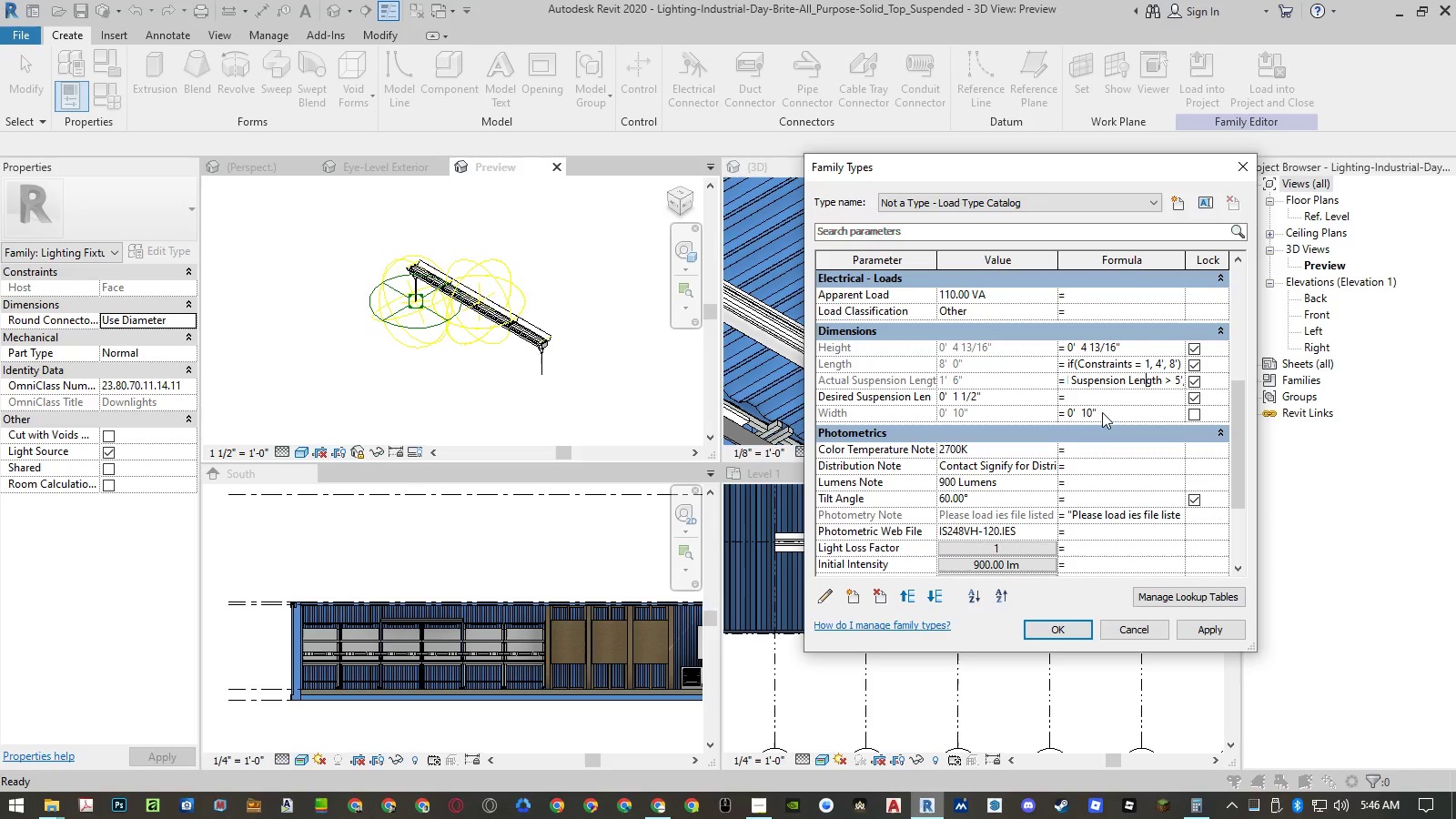 
key(ArrowRight)
 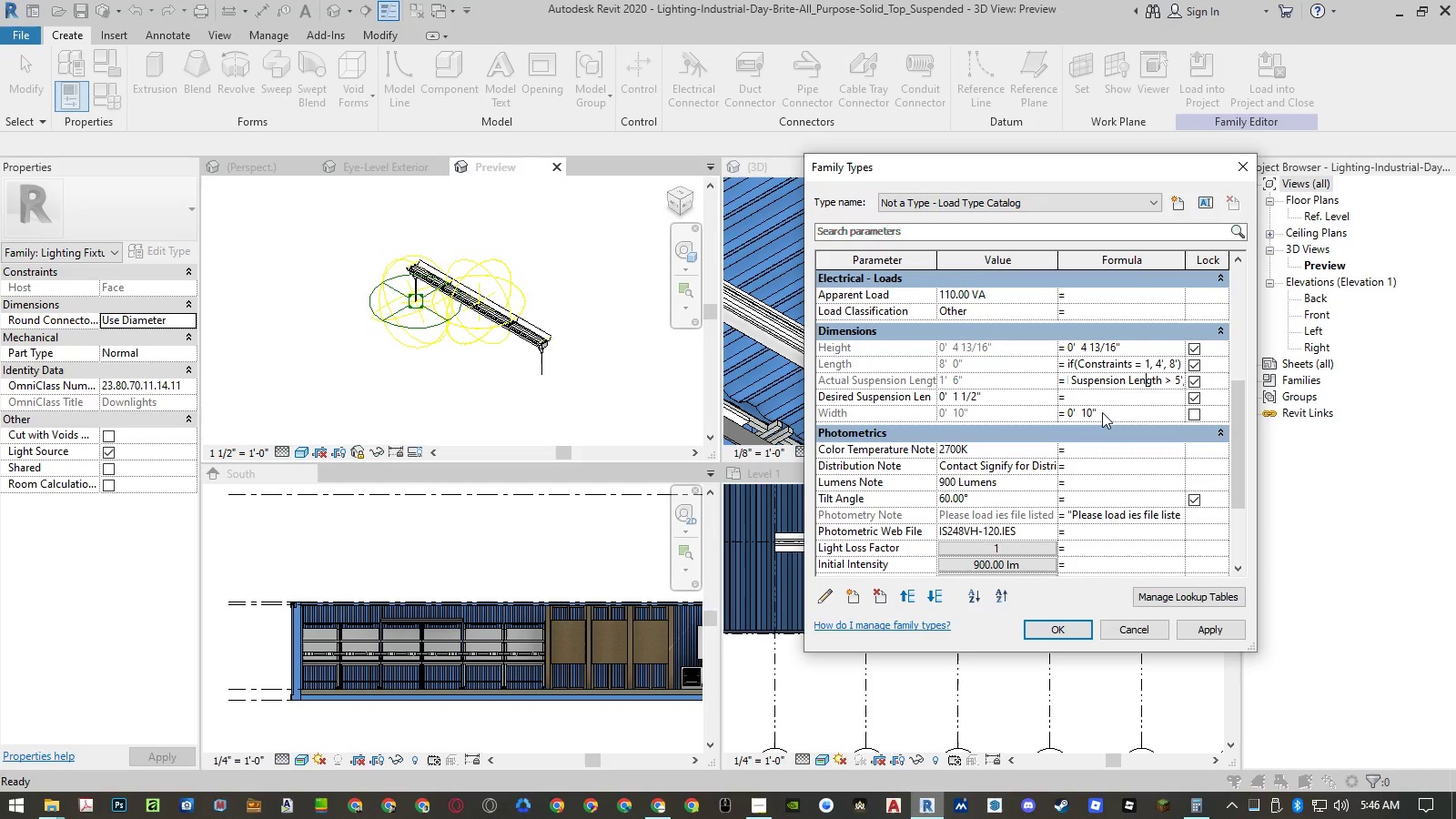 
key(ArrowRight)
 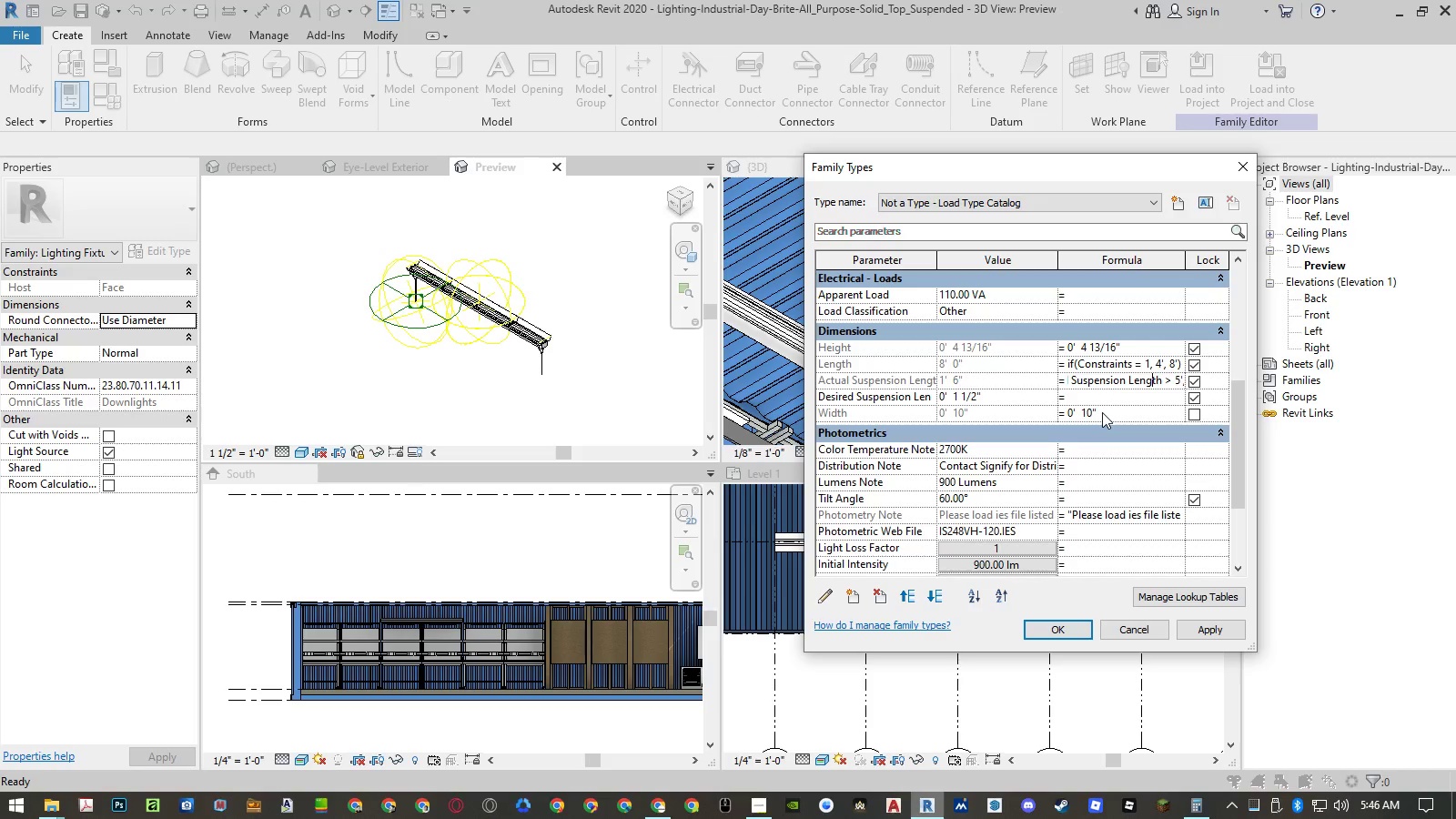 
key(ArrowRight)
 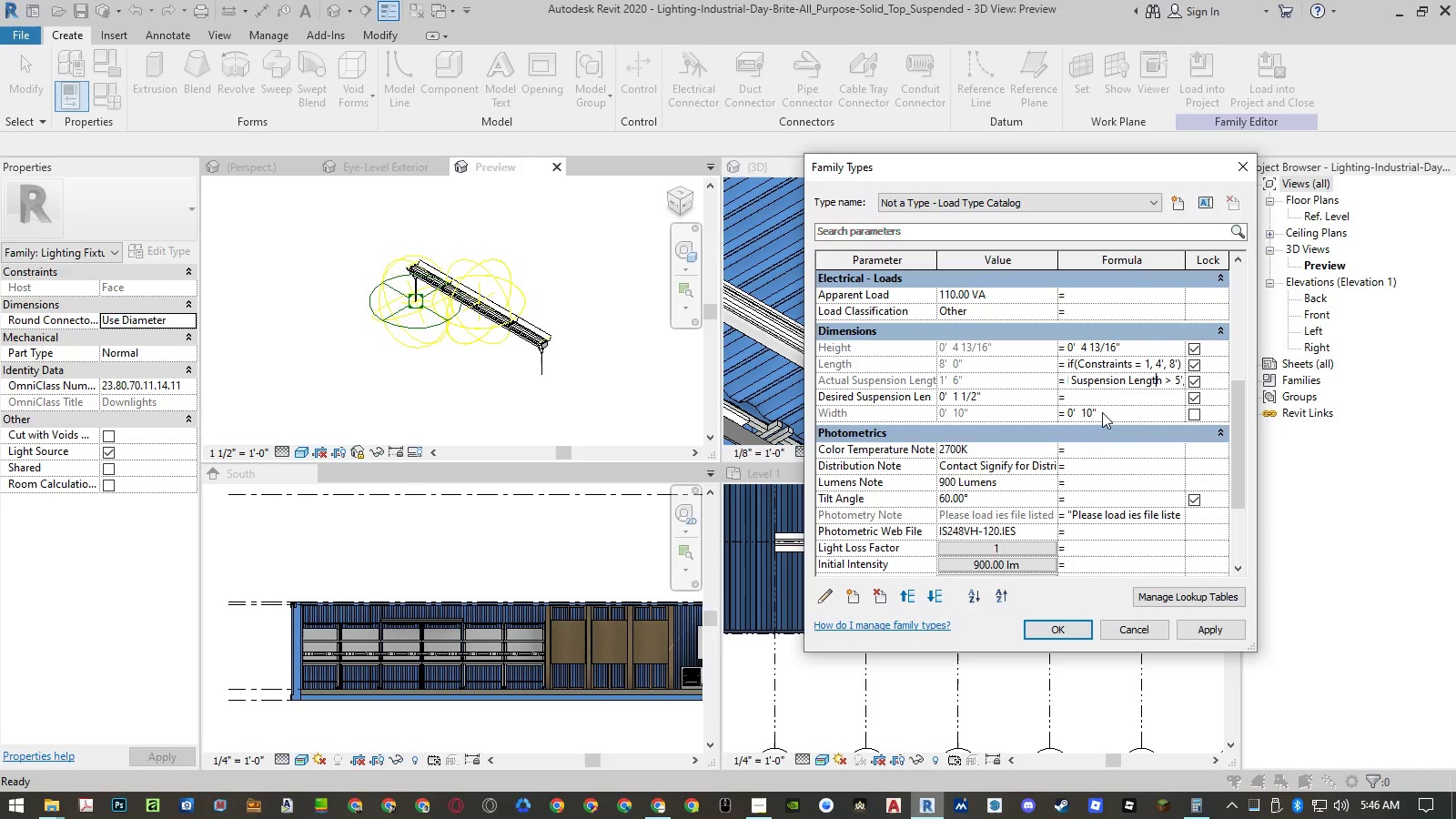 
key(ArrowRight)
 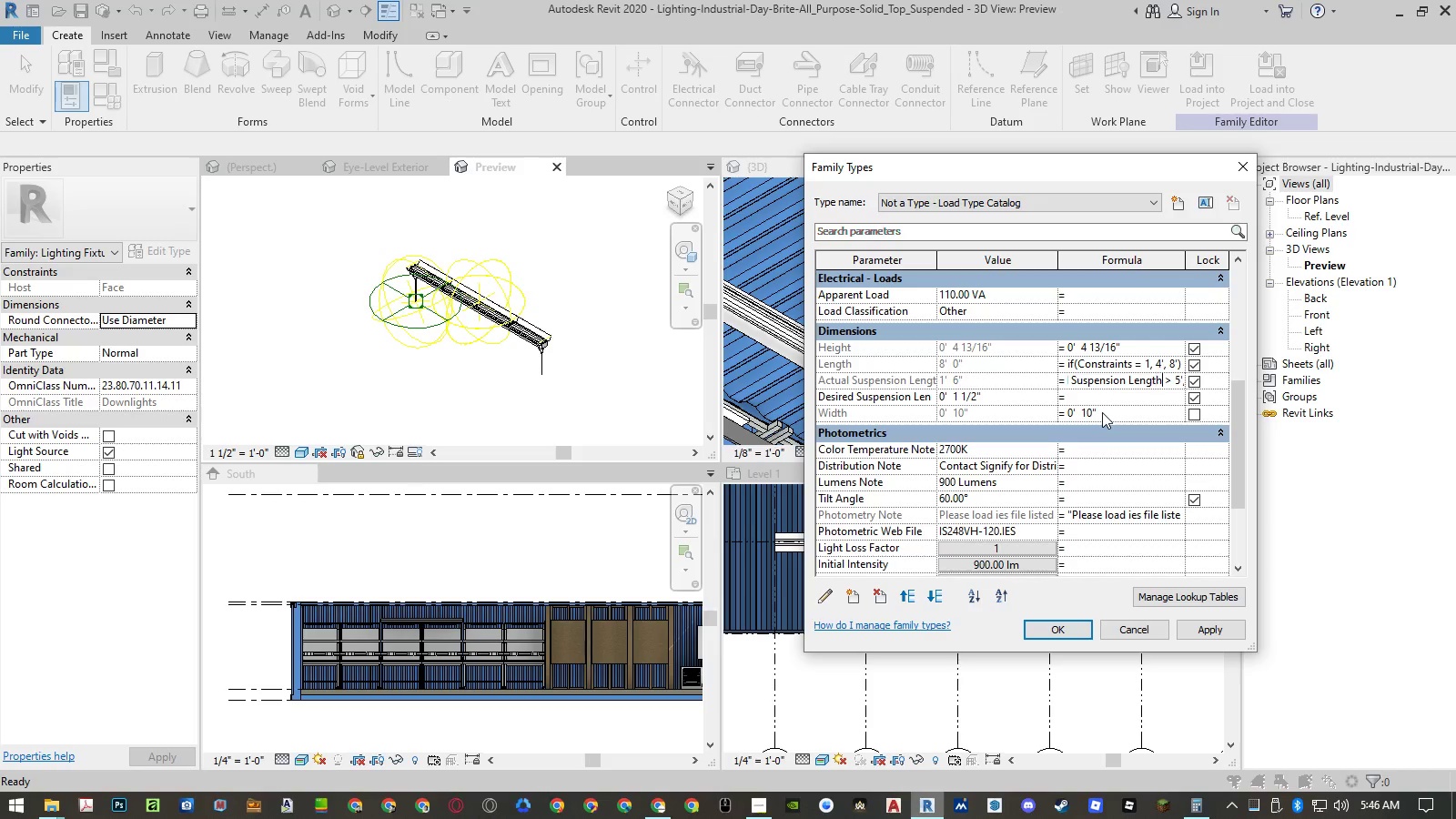 
key(ArrowRight)
 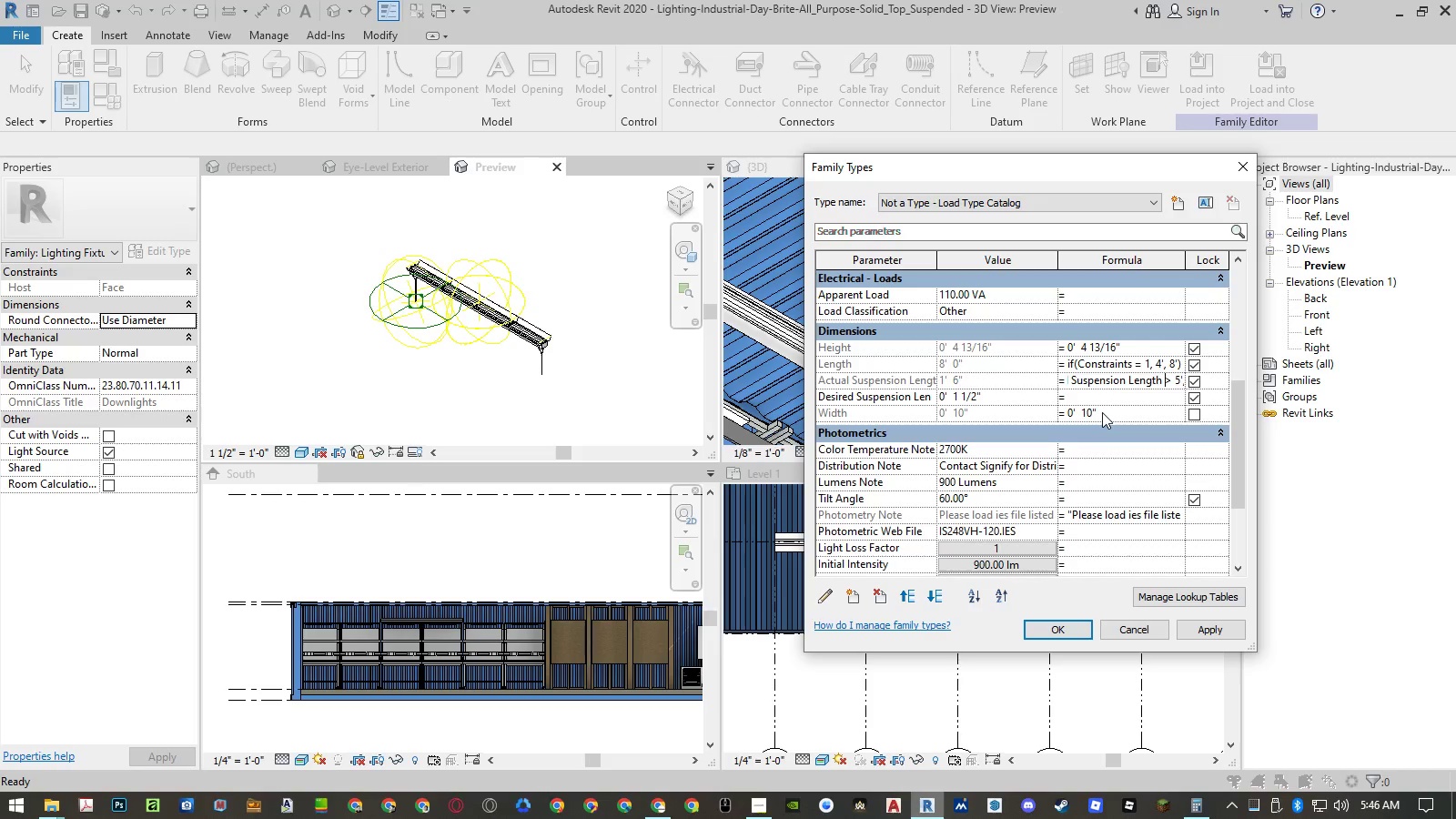 
key(ArrowRight)
 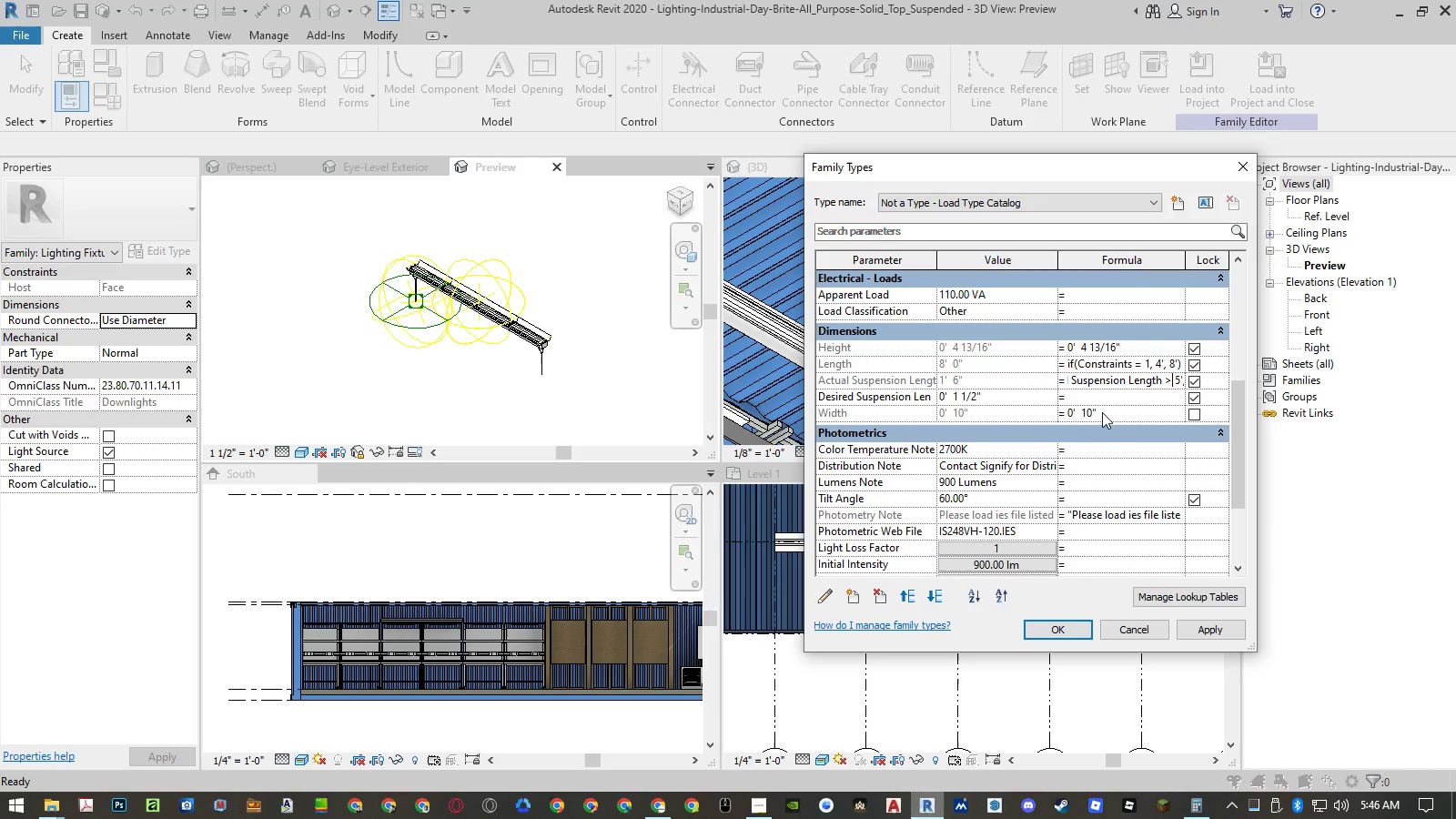 
key(ArrowRight)
 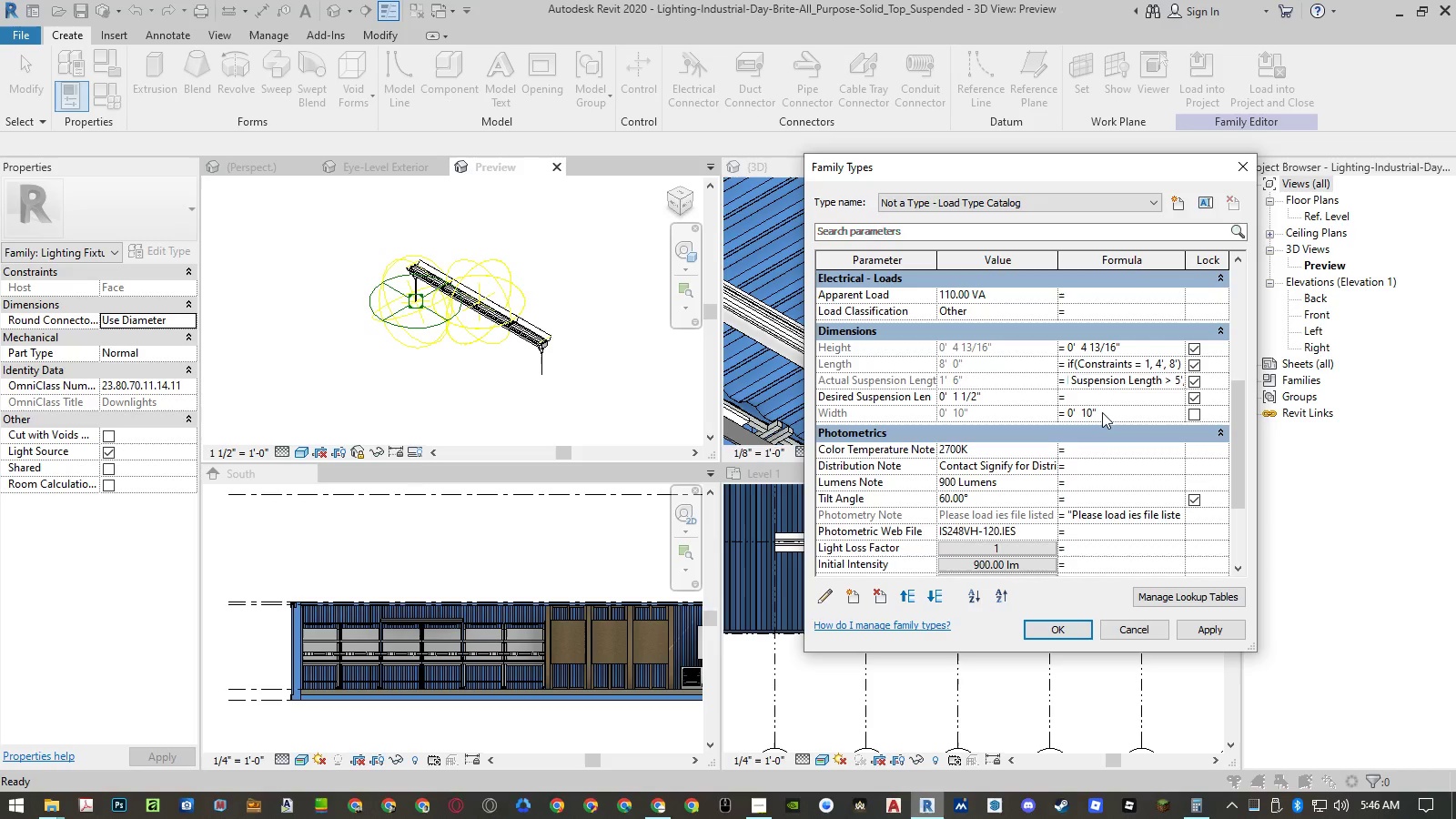 
key(ArrowRight)
 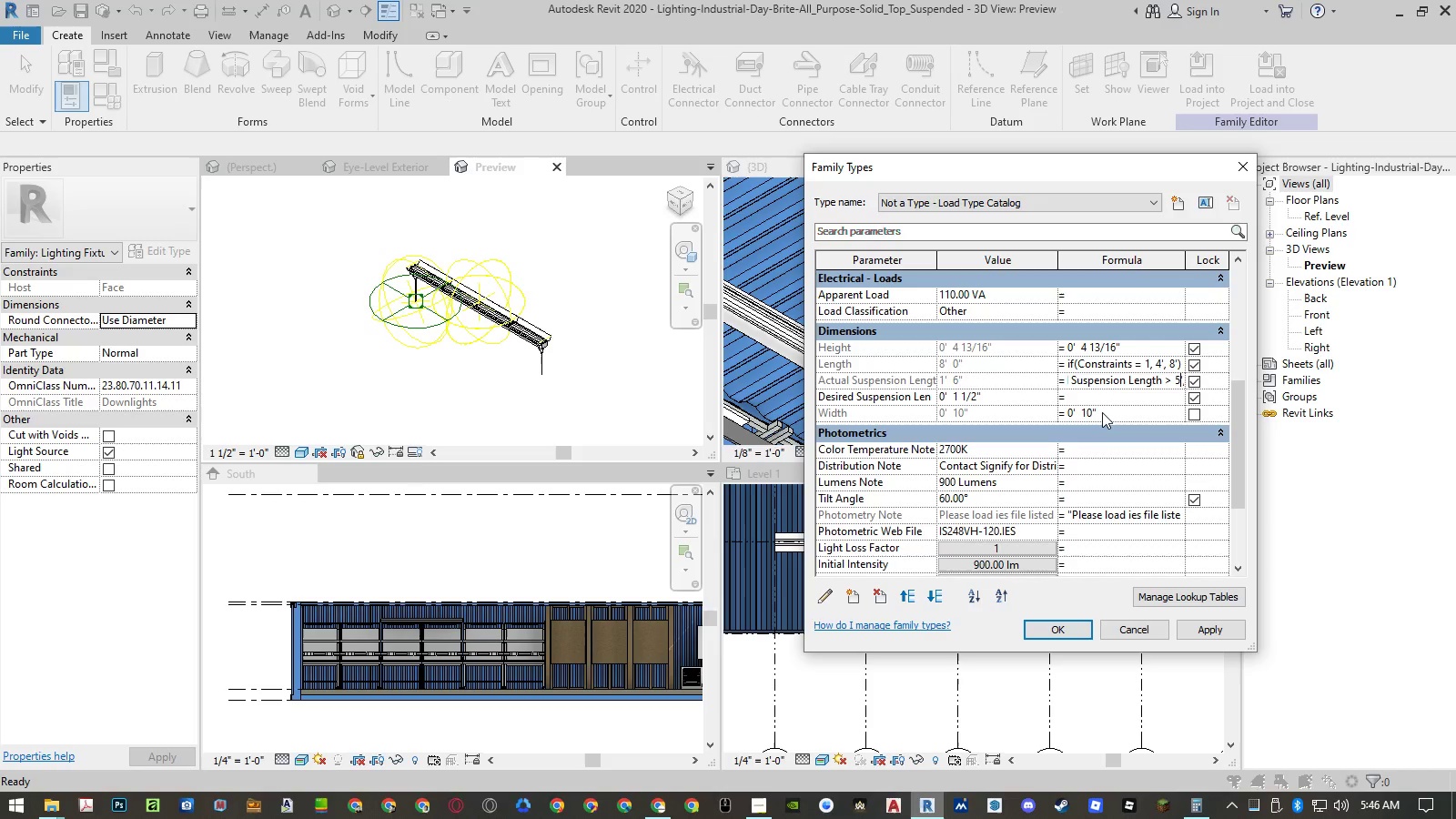 
key(ArrowRight)
 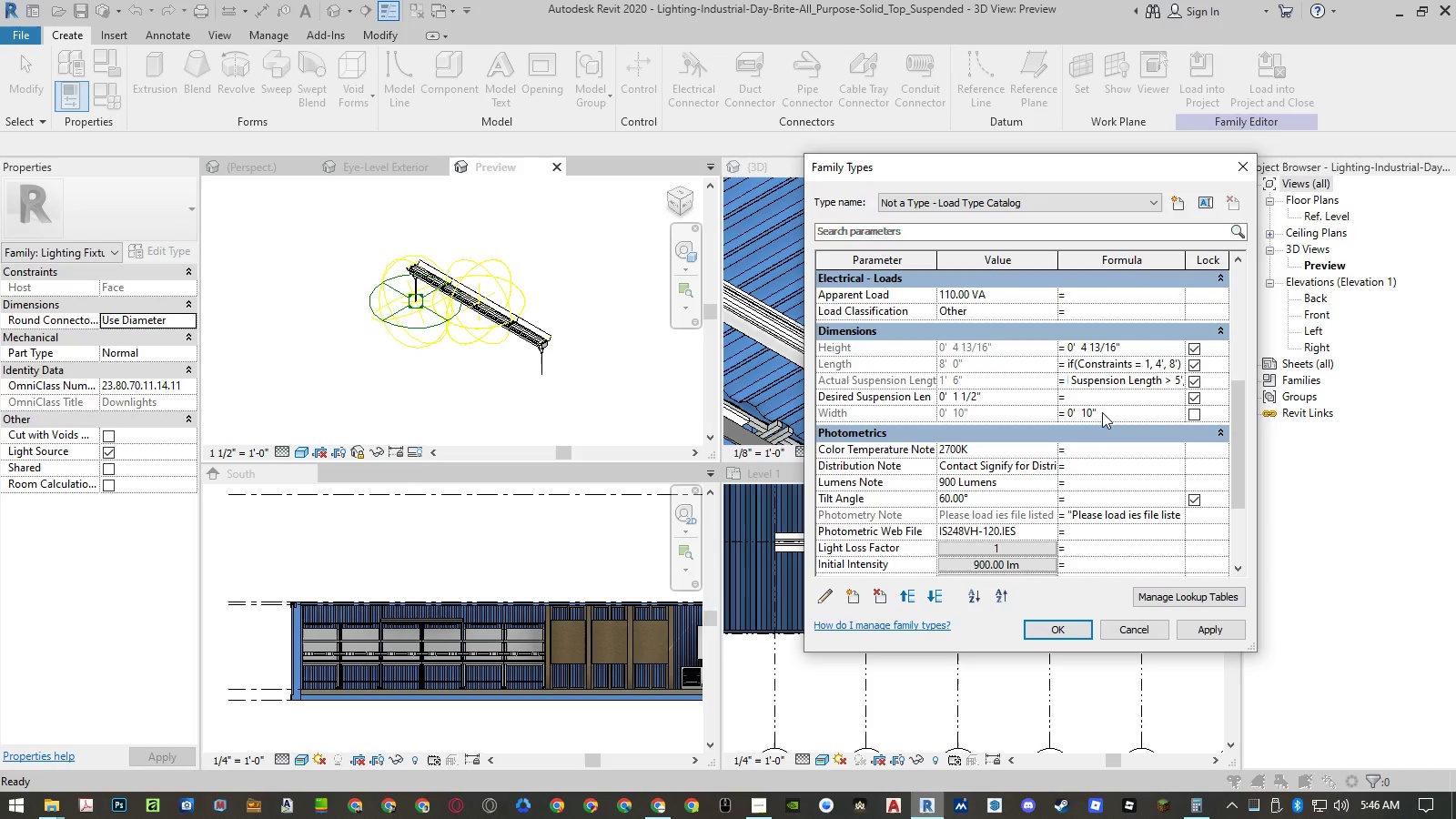 
key(ArrowRight)
 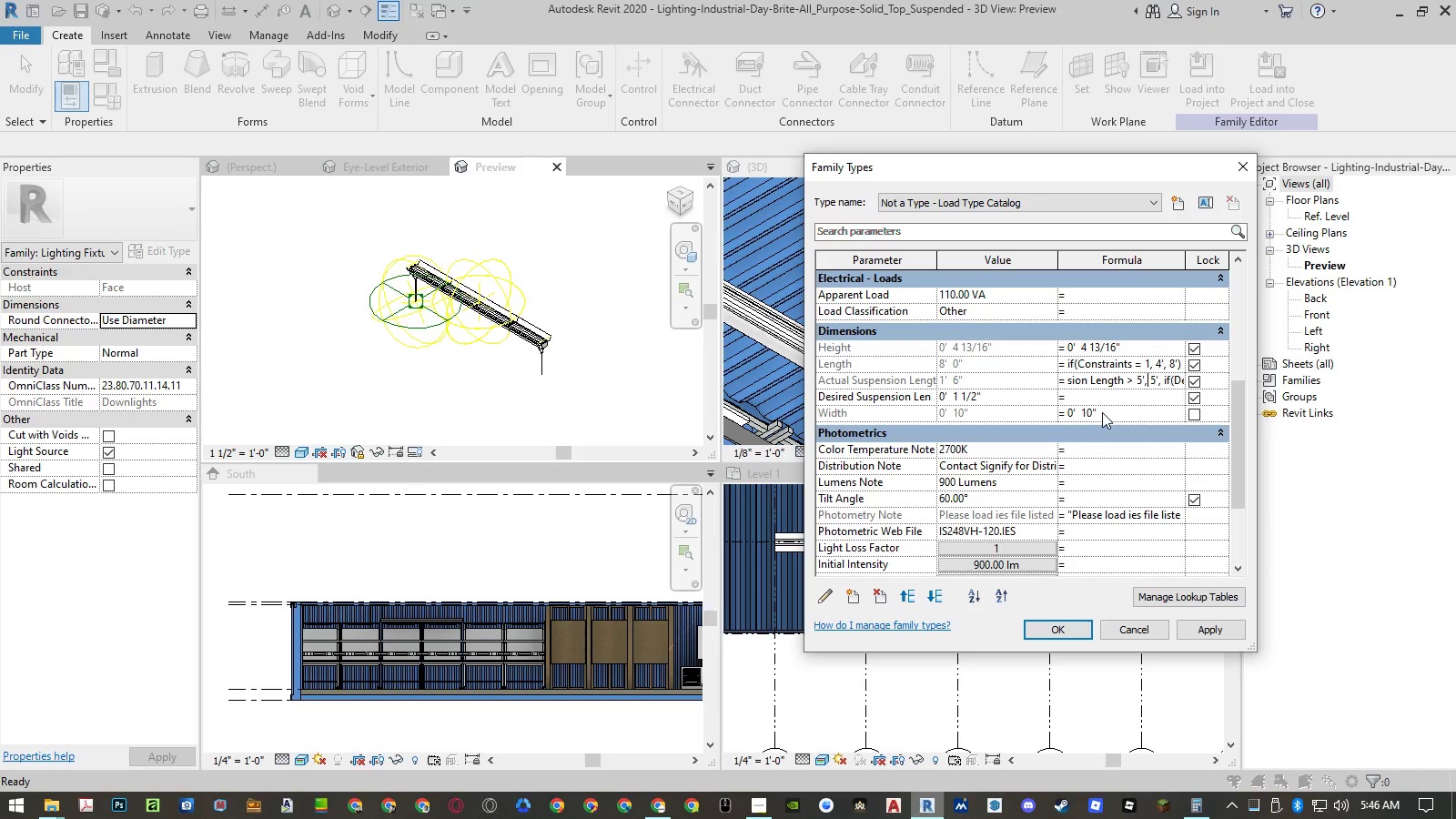 
hold_key(key=ArrowRight, duration=0.84)
 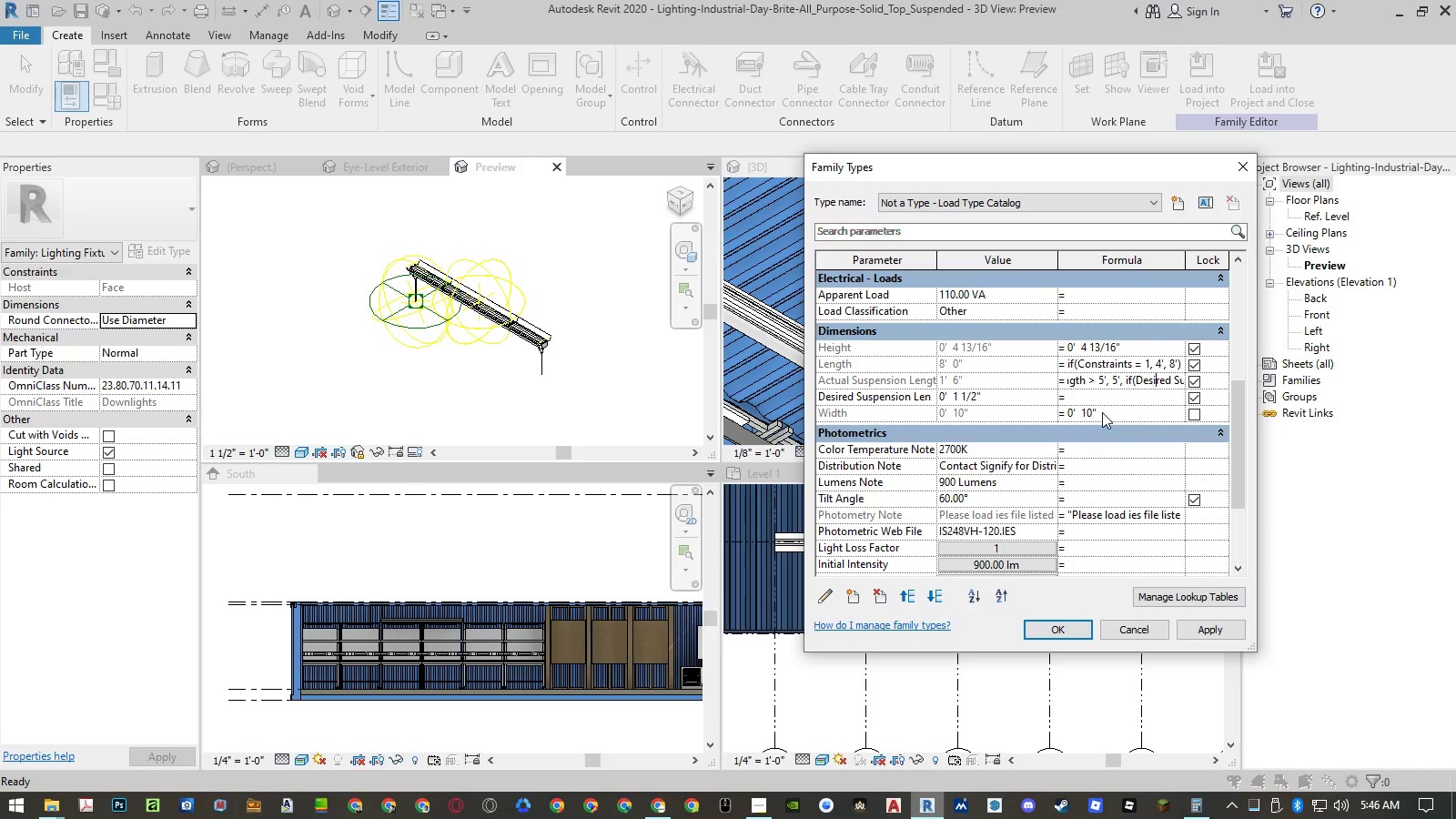 
hold_key(key=ArrowRight, duration=0.84)
 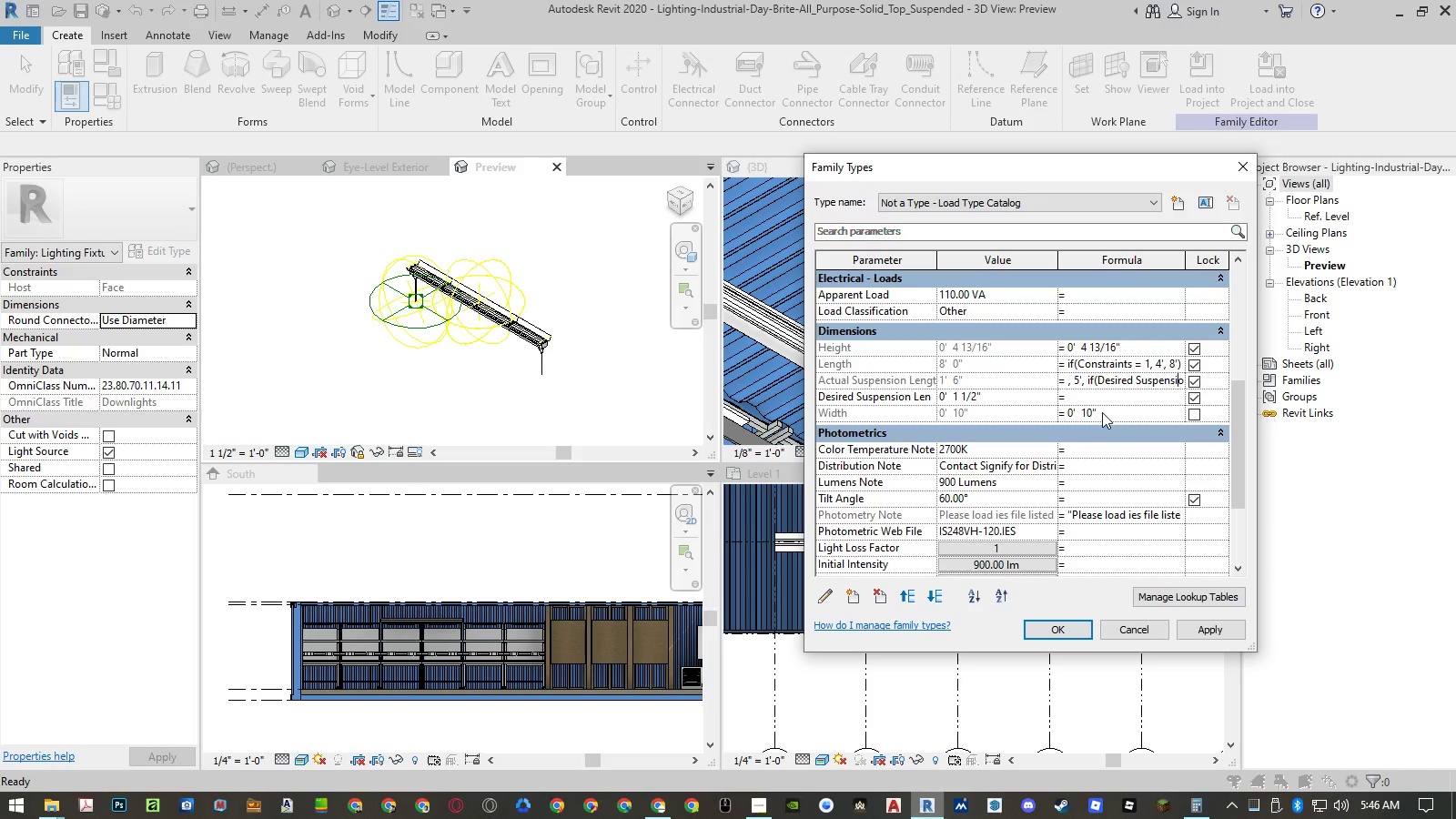 
hold_key(key=ArrowRight, duration=0.73)
 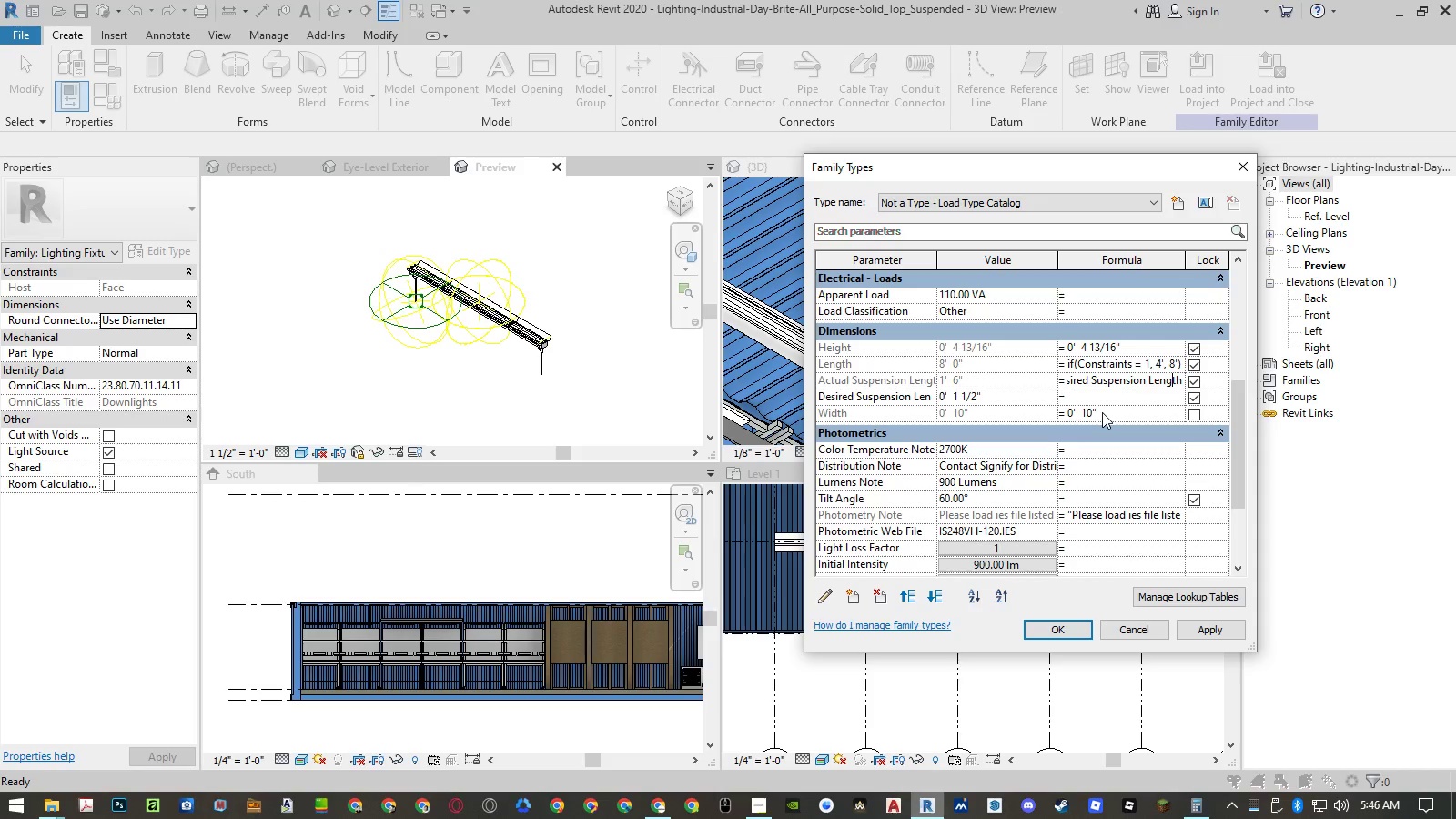 
hold_key(key=ArrowRight, duration=0.78)
 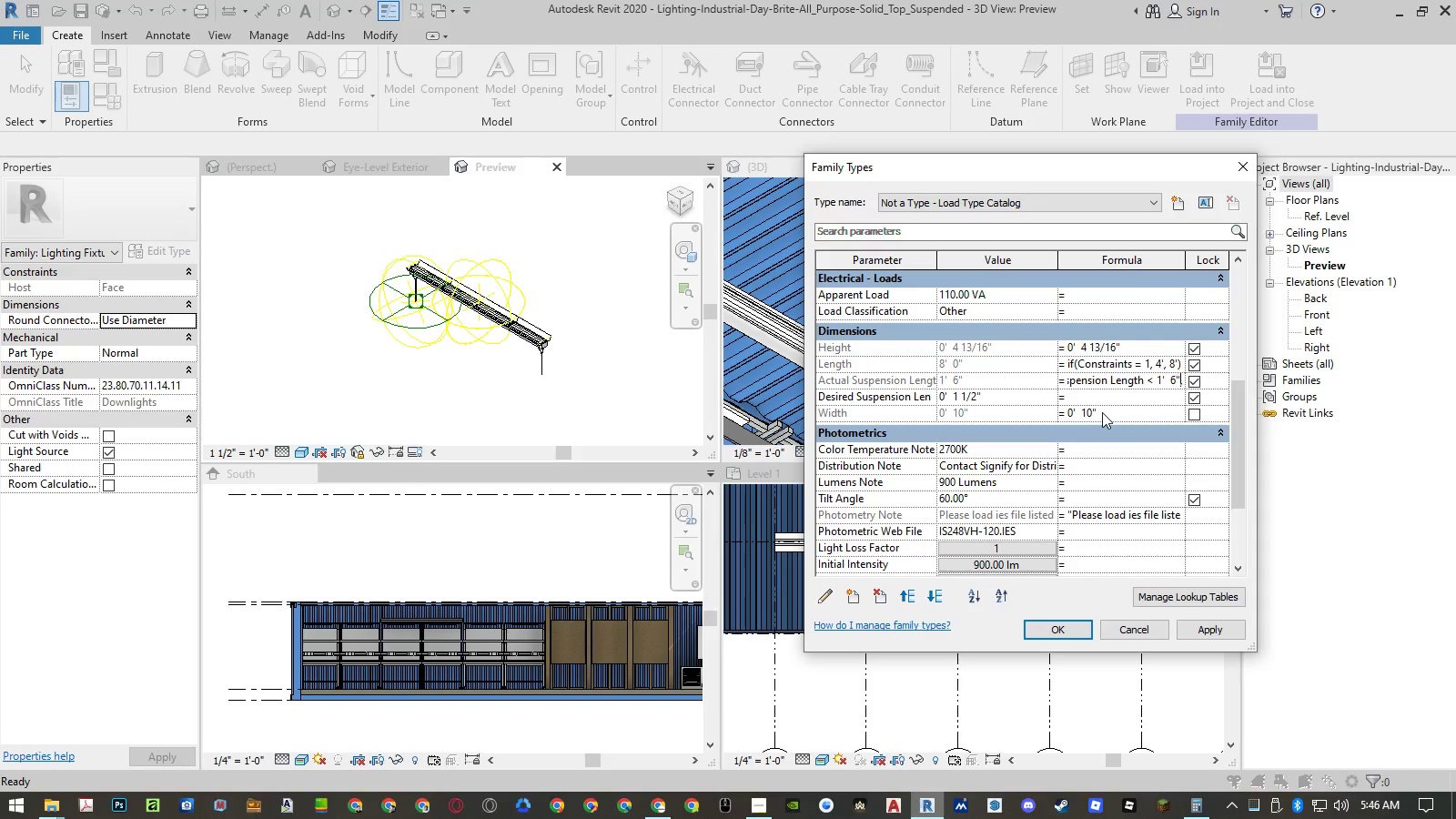 
hold_key(key=ArrowRight, duration=0.7)
 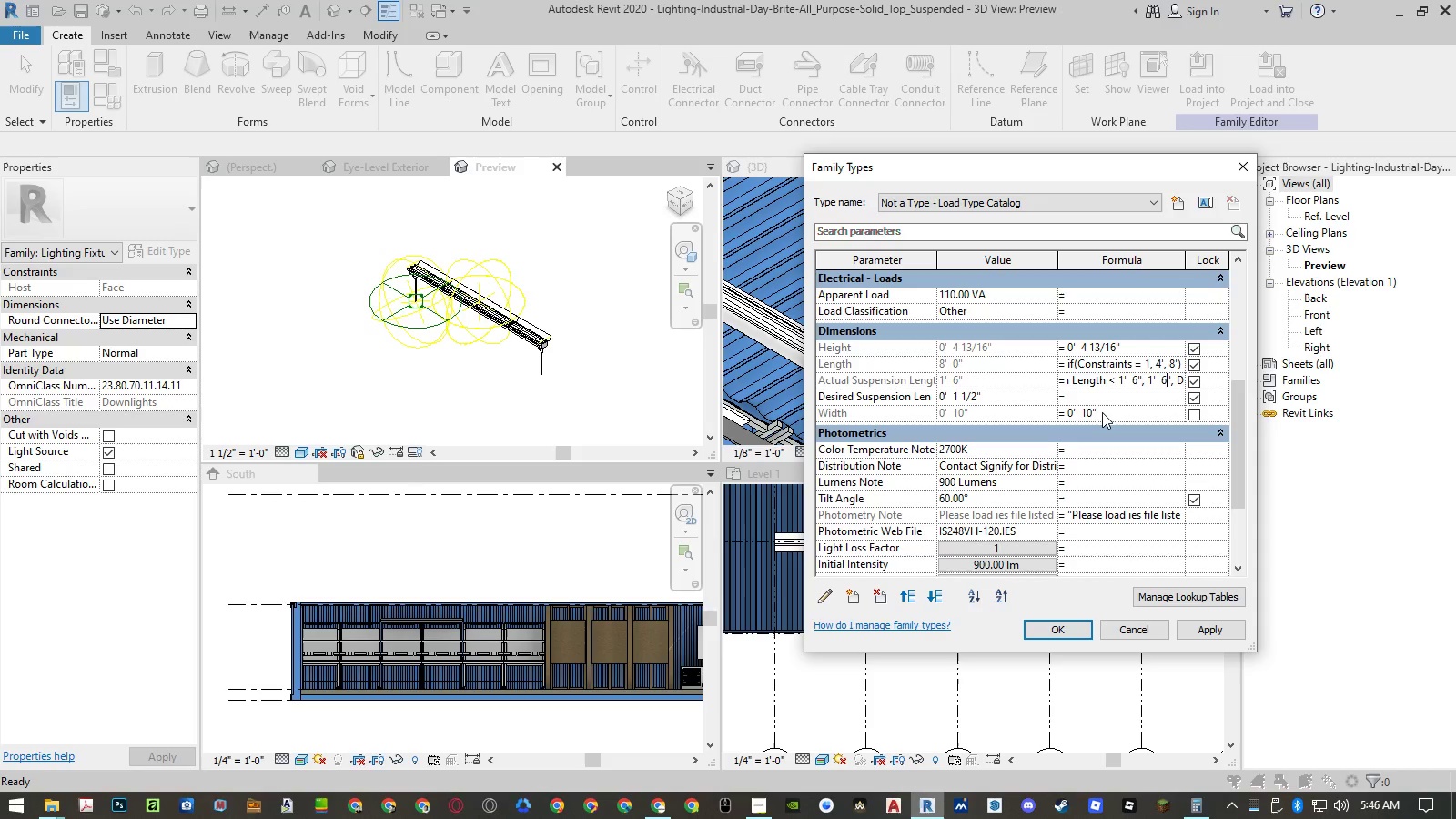 
hold_key(key=ArrowRight, duration=1.5)
 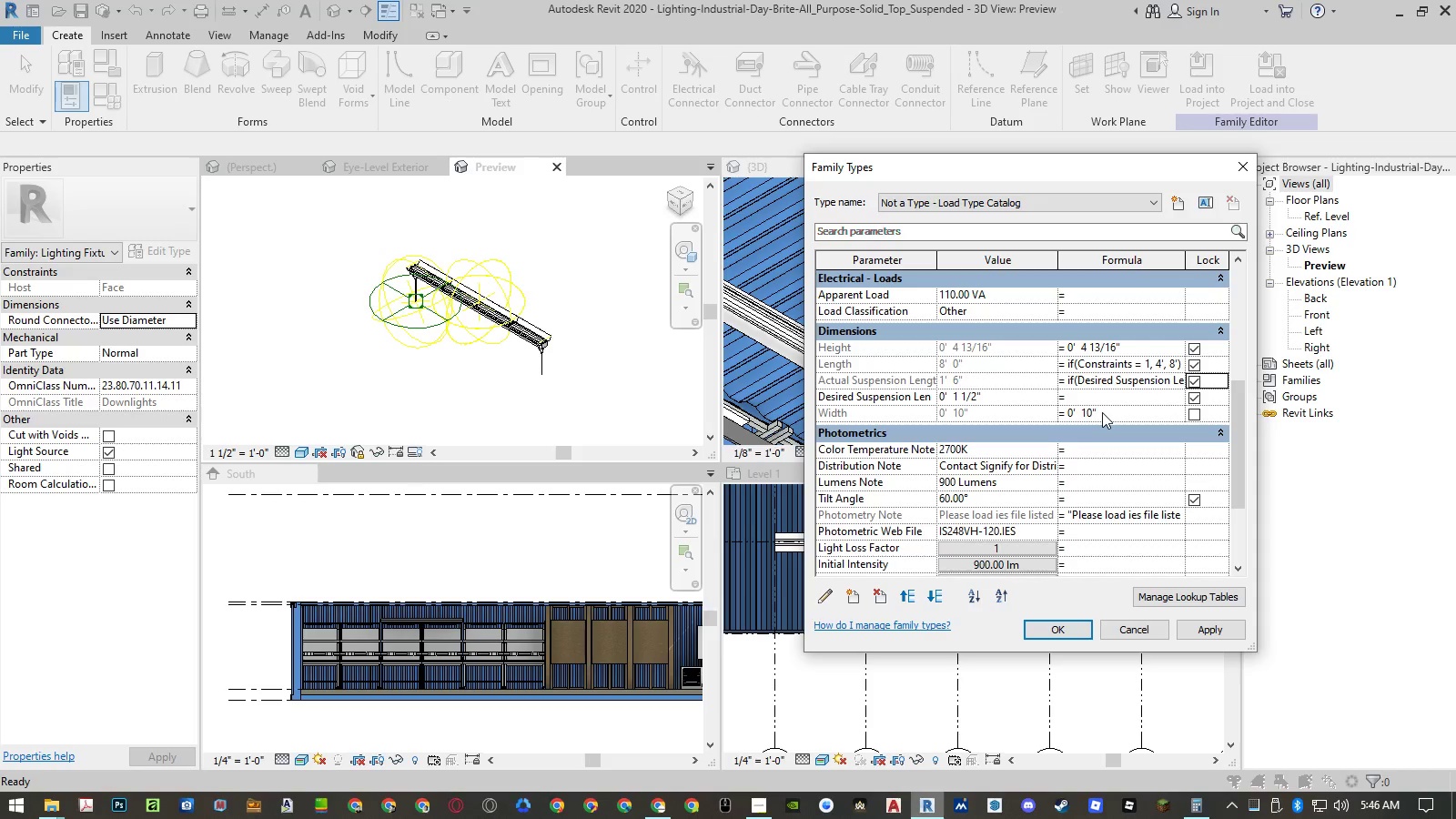 
hold_key(key=ArrowRight, duration=0.55)
 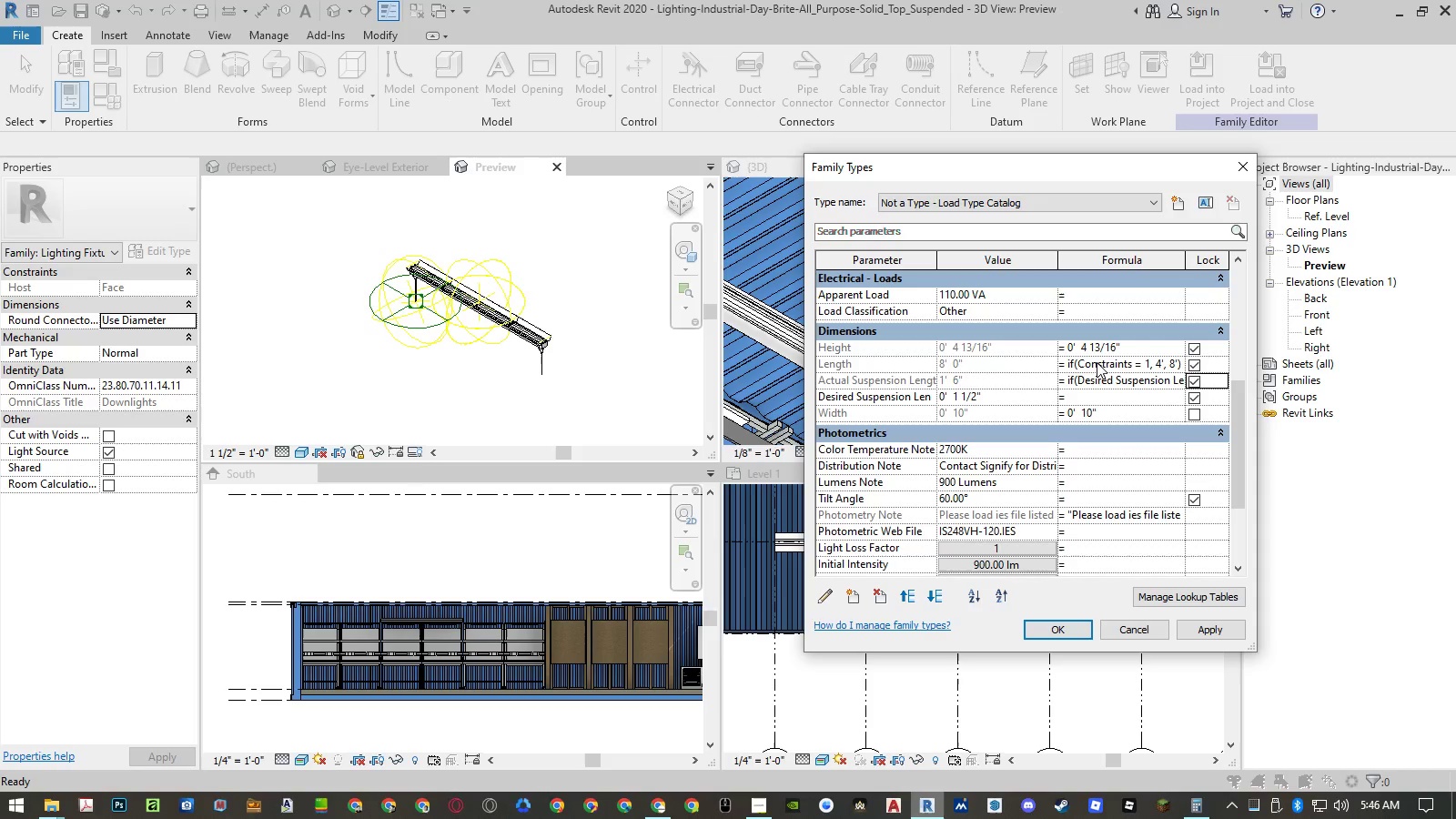 
left_click([1097, 379])
 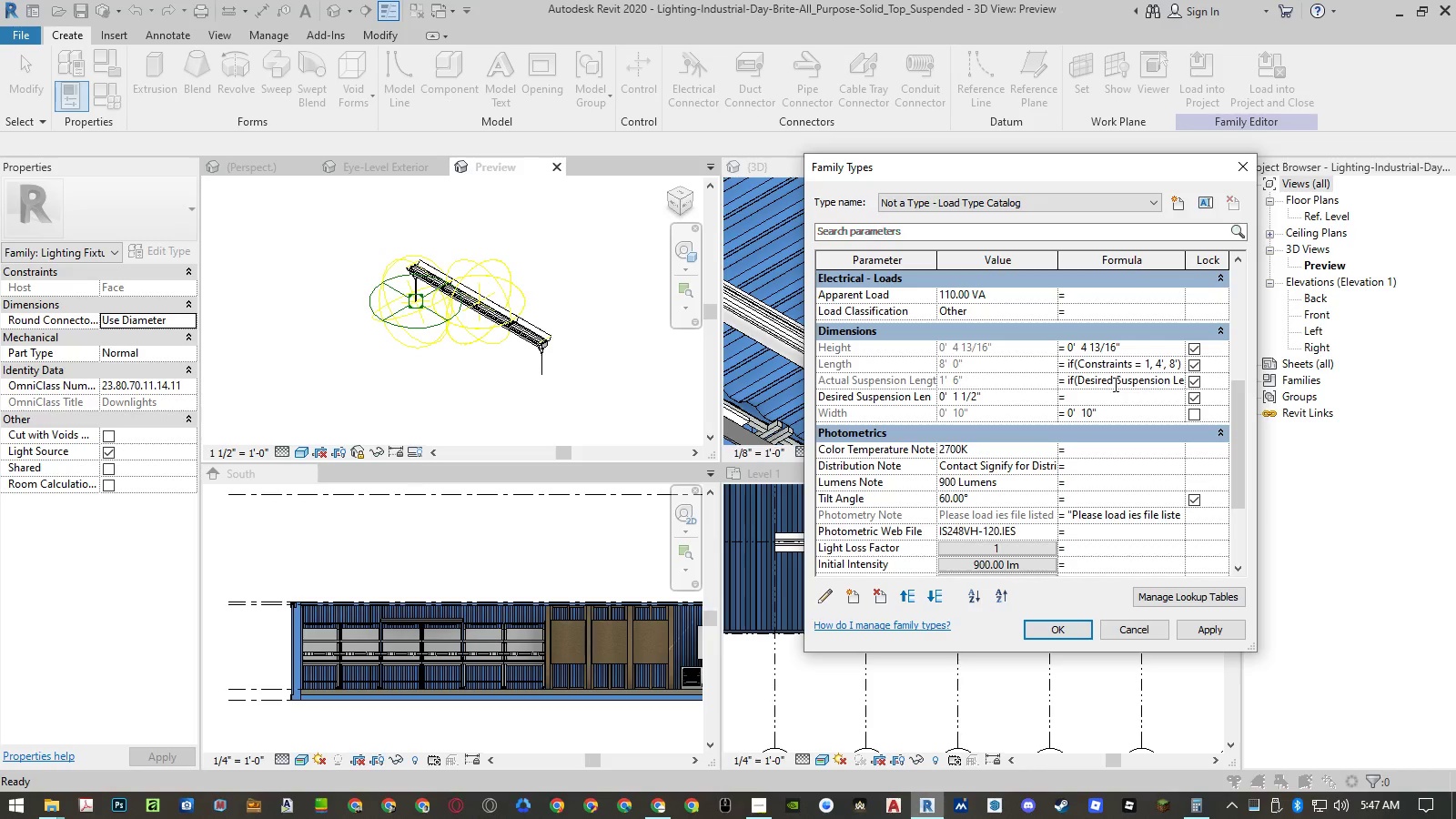 
wait(5.34)
 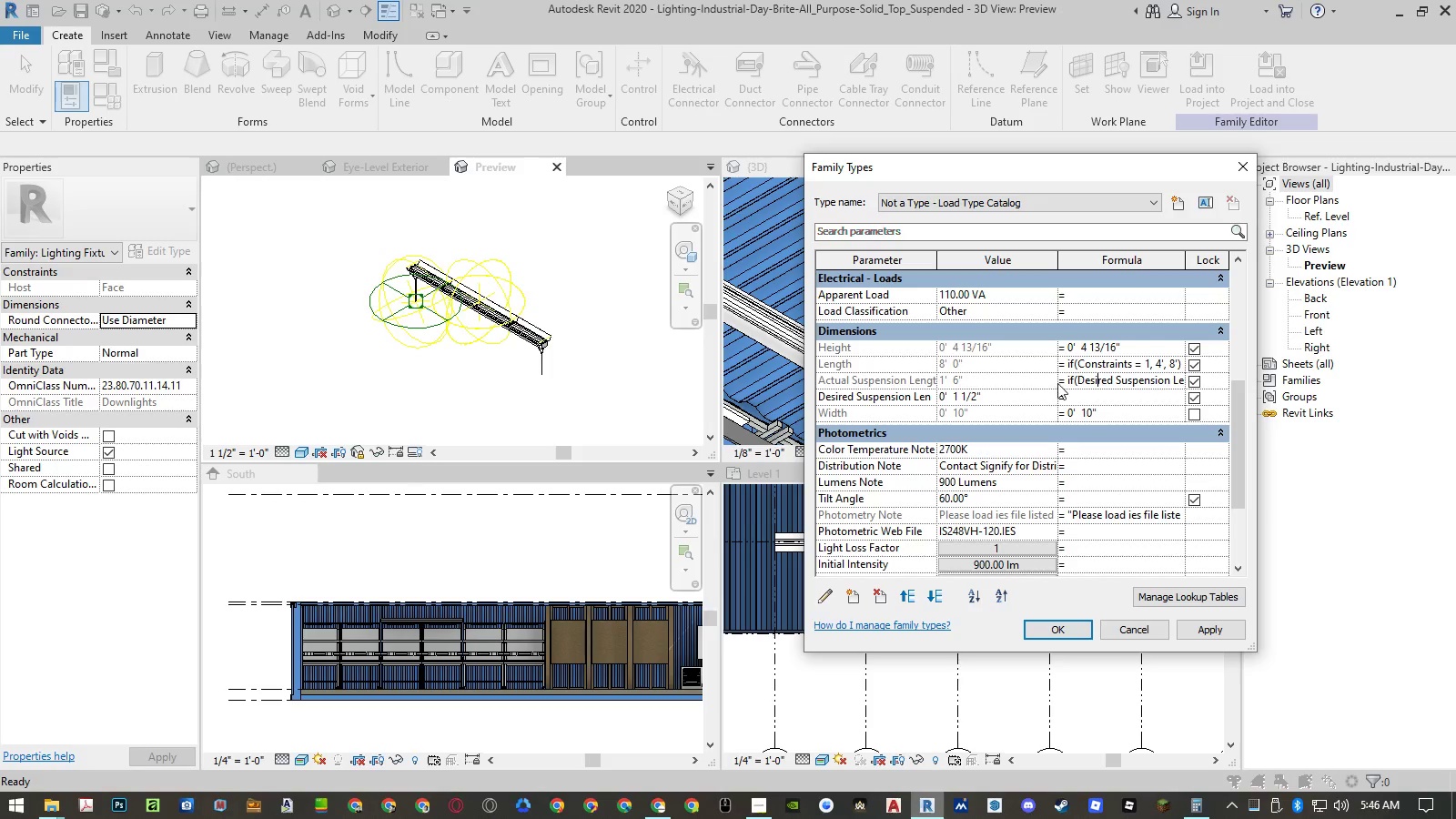 
double_click([1114, 384])
 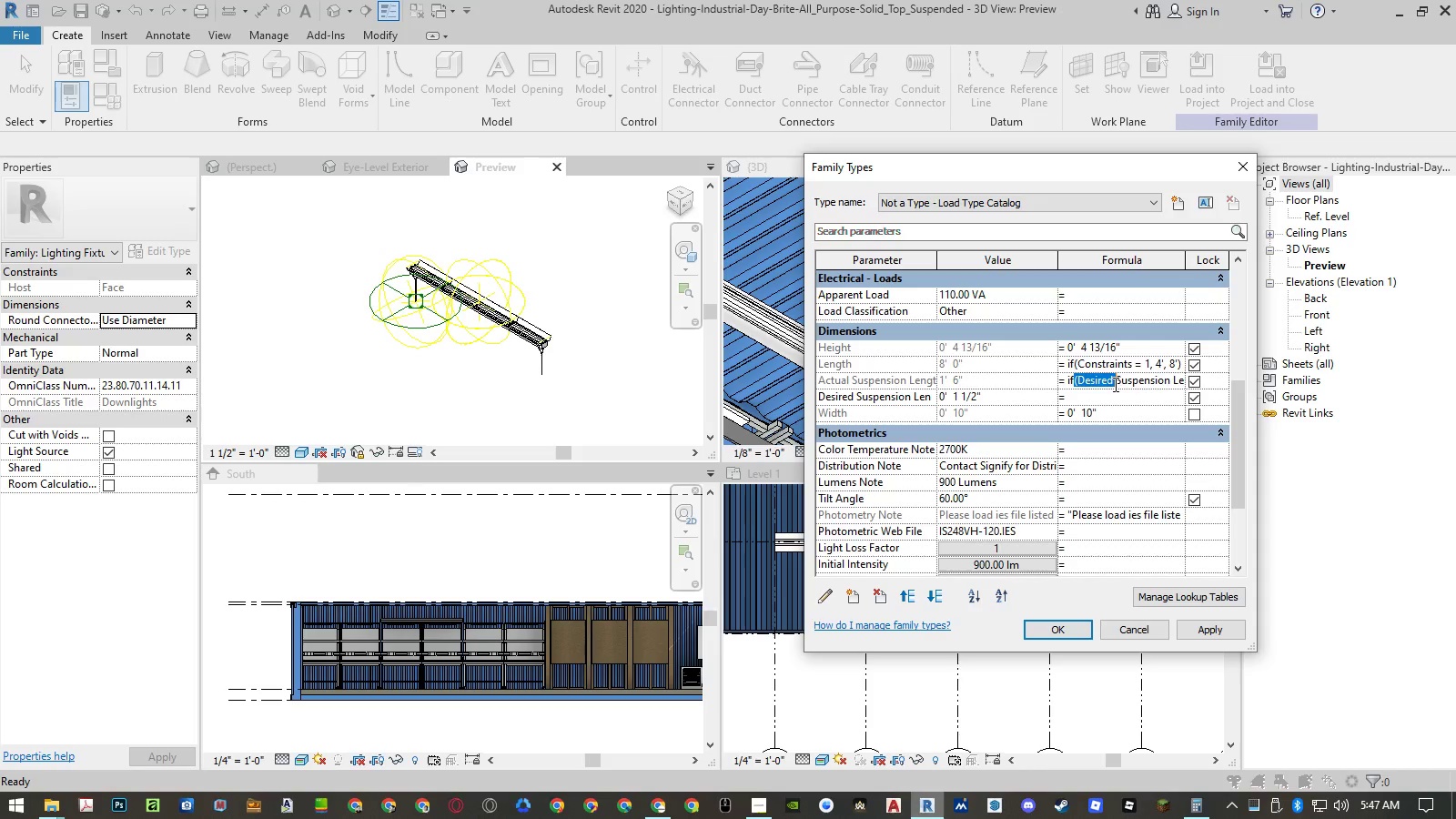 
triple_click([1114, 384])
 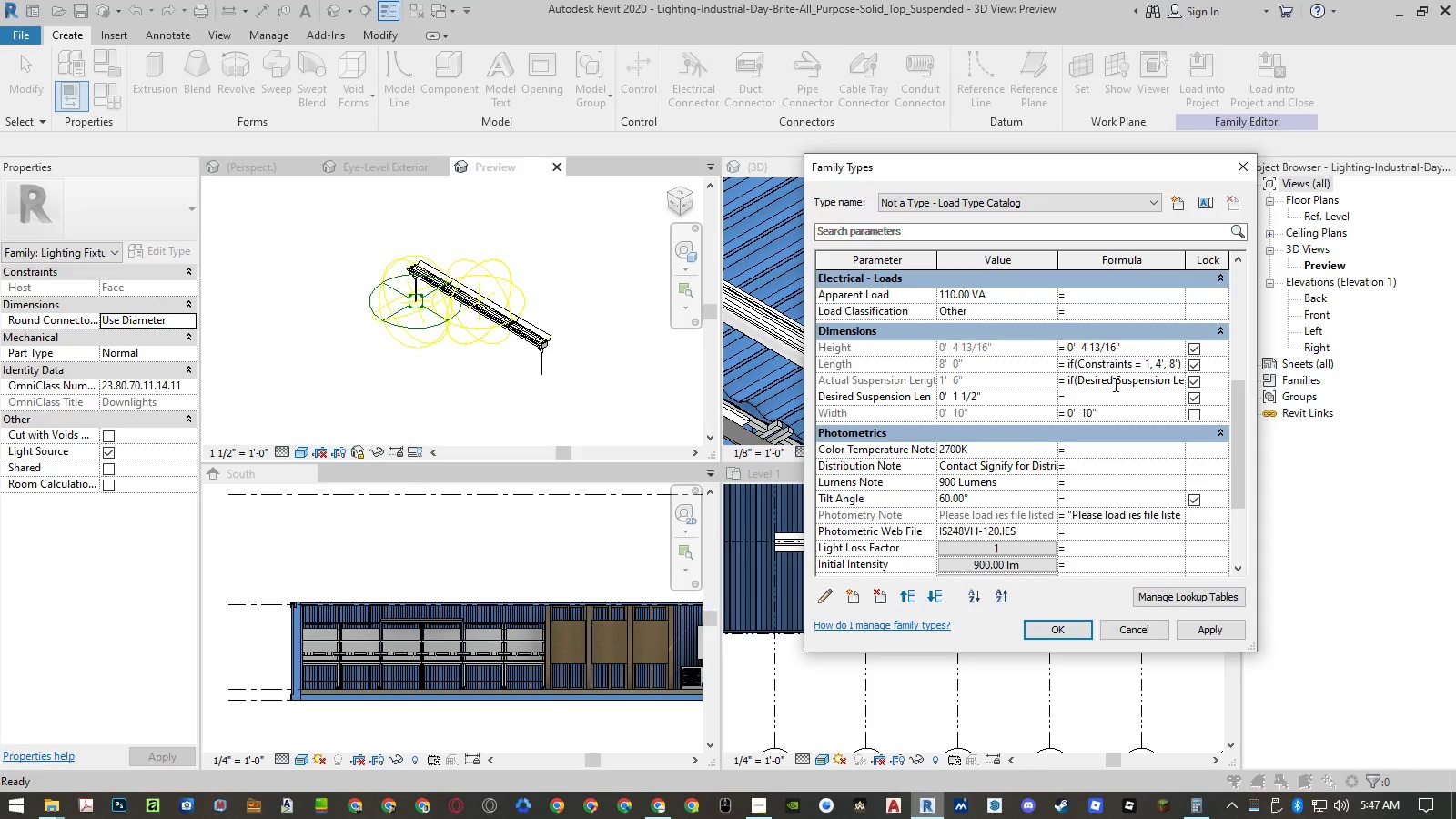 
double_click([1114, 384])
 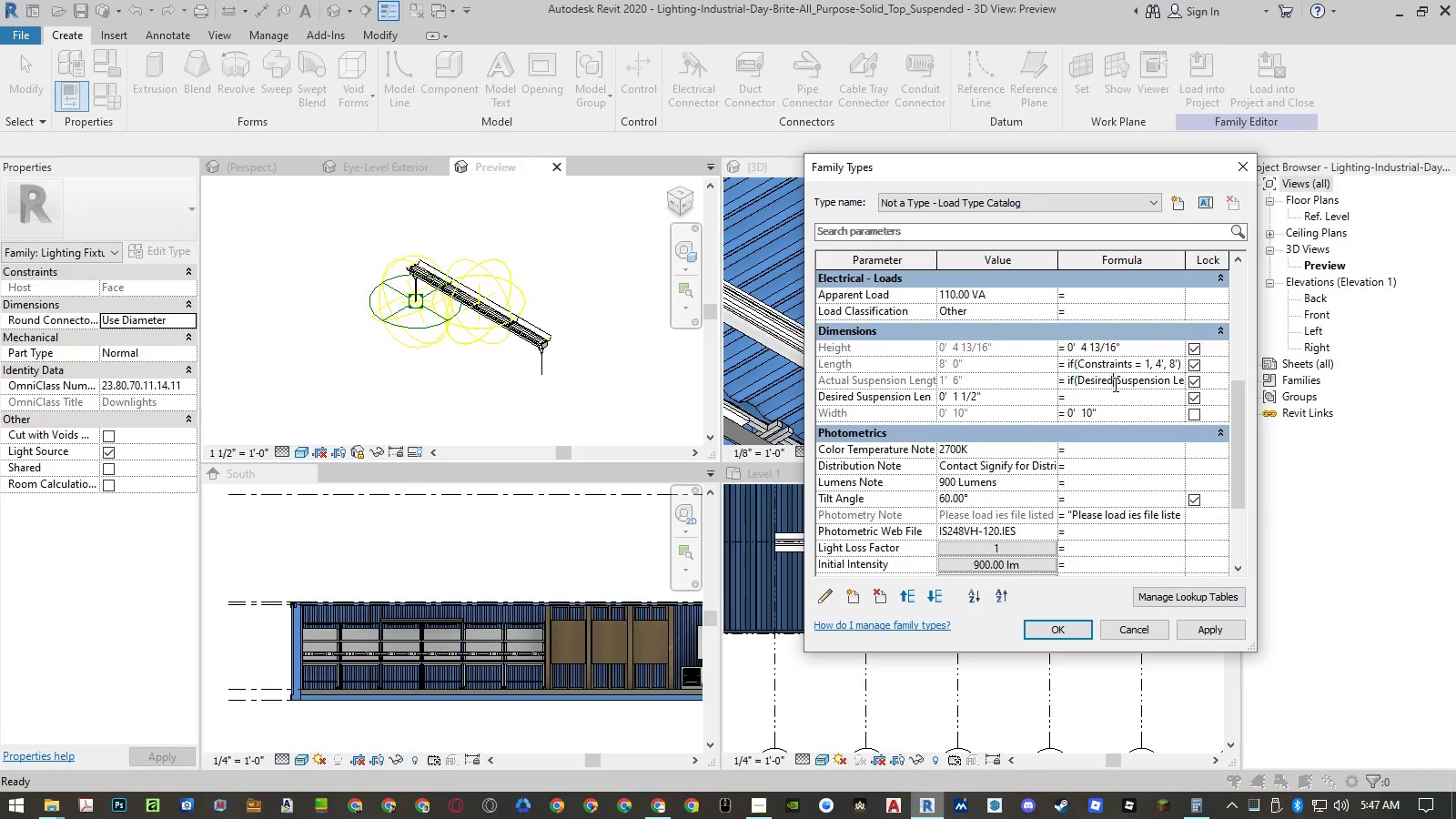 
triple_click([1114, 384])
 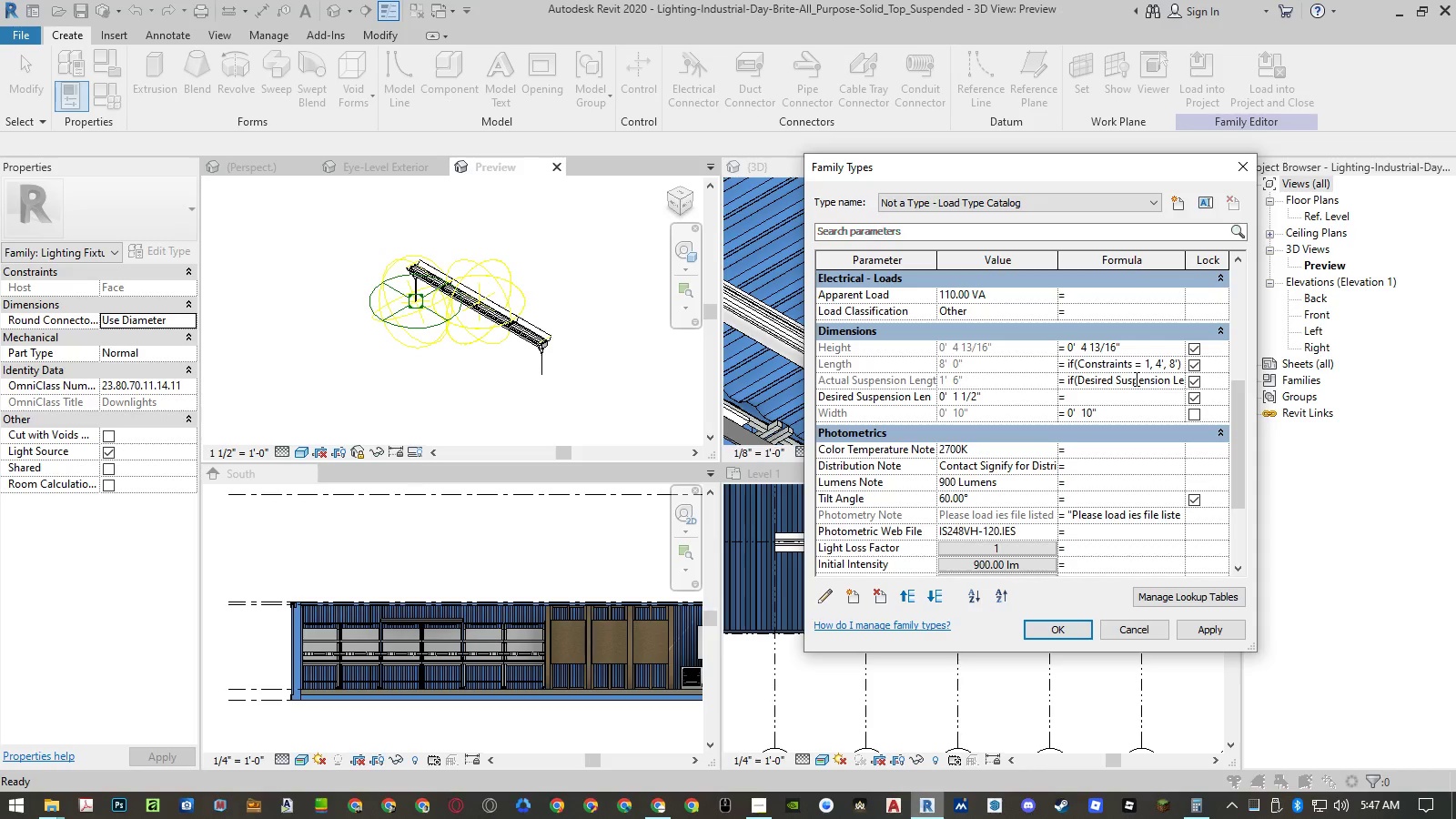 
double_click([1135, 379])
 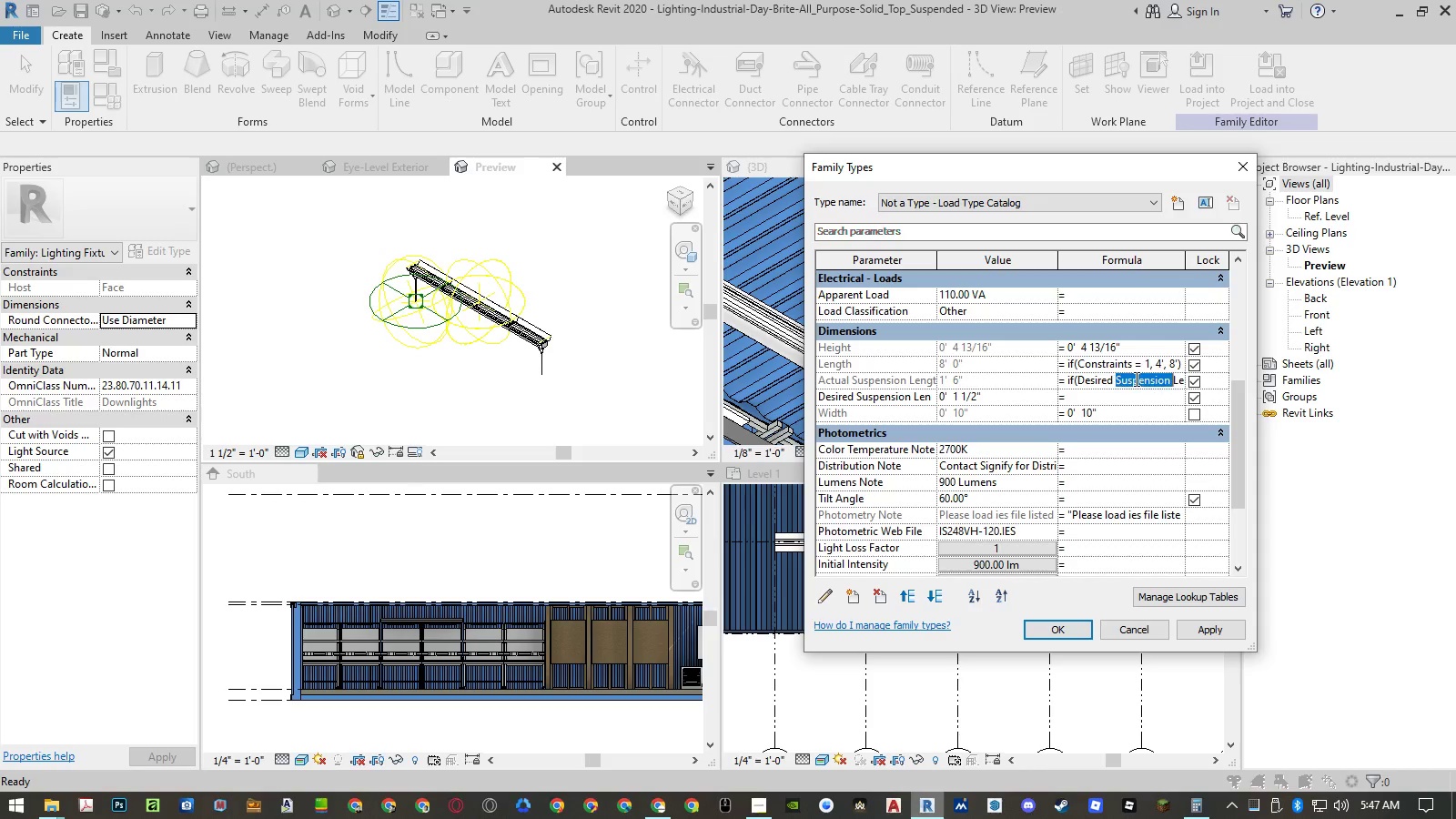 
triple_click([1135, 379])
 